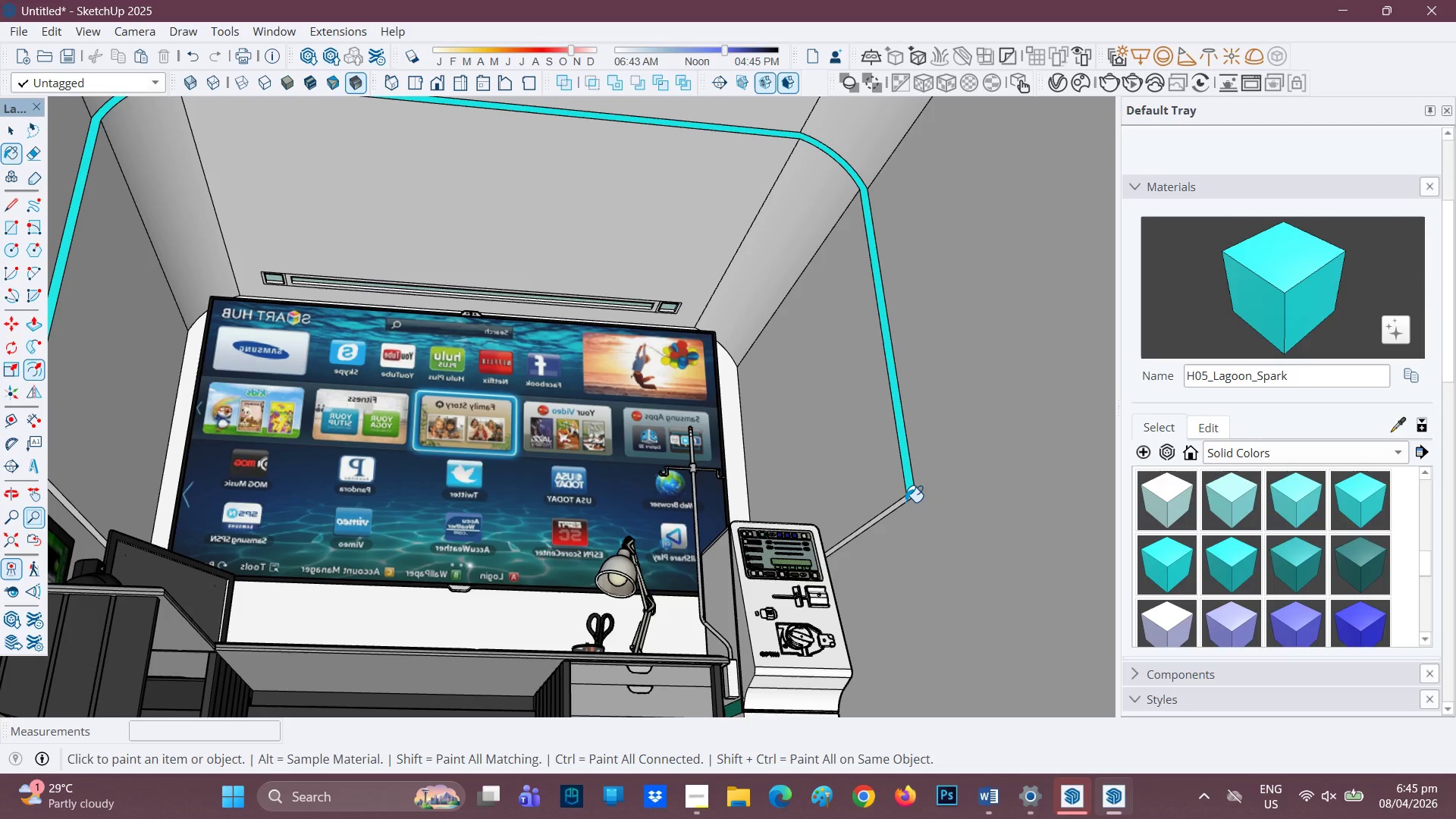 
left_click([902, 502])
 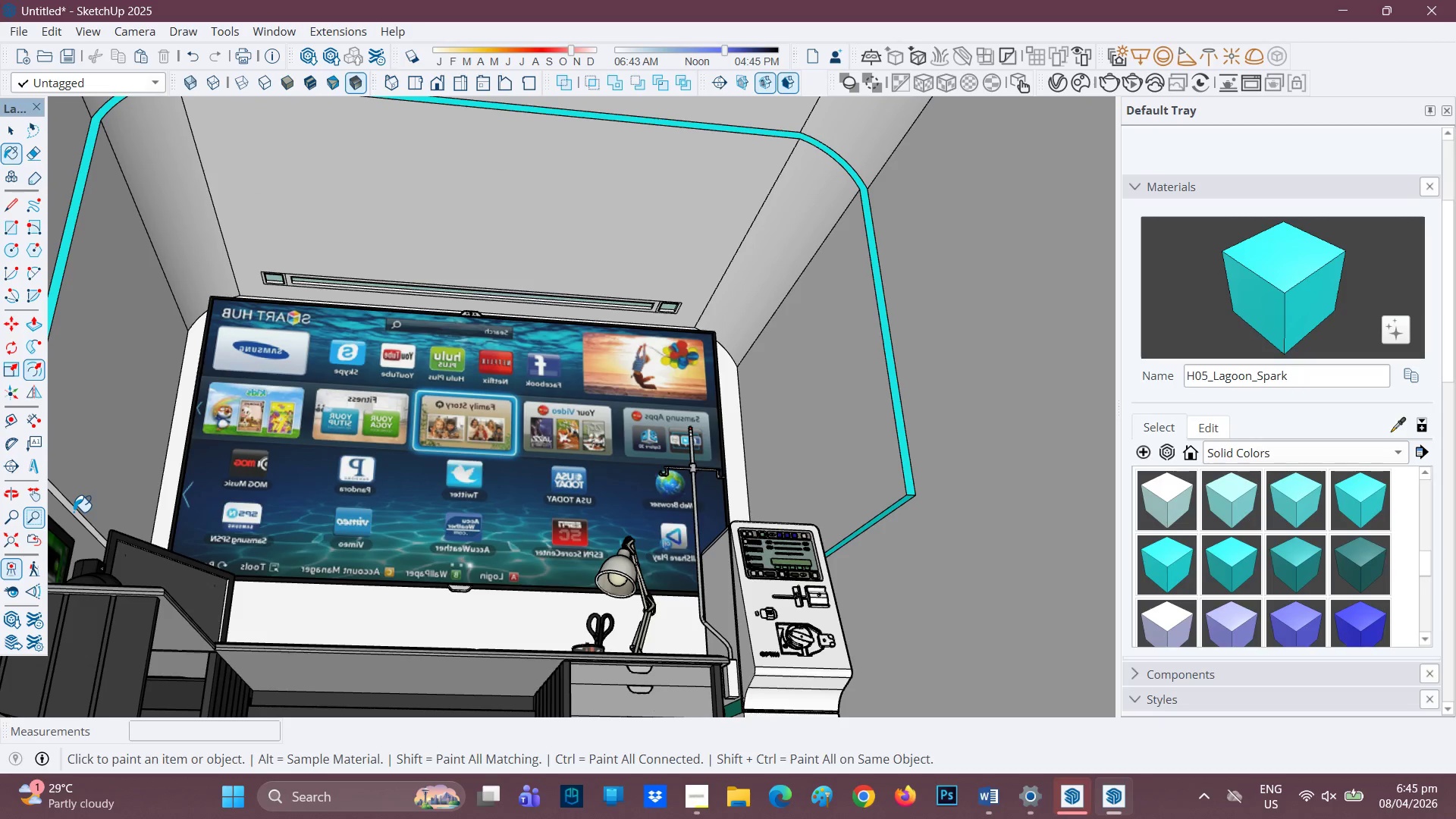 
left_click([72, 512])
 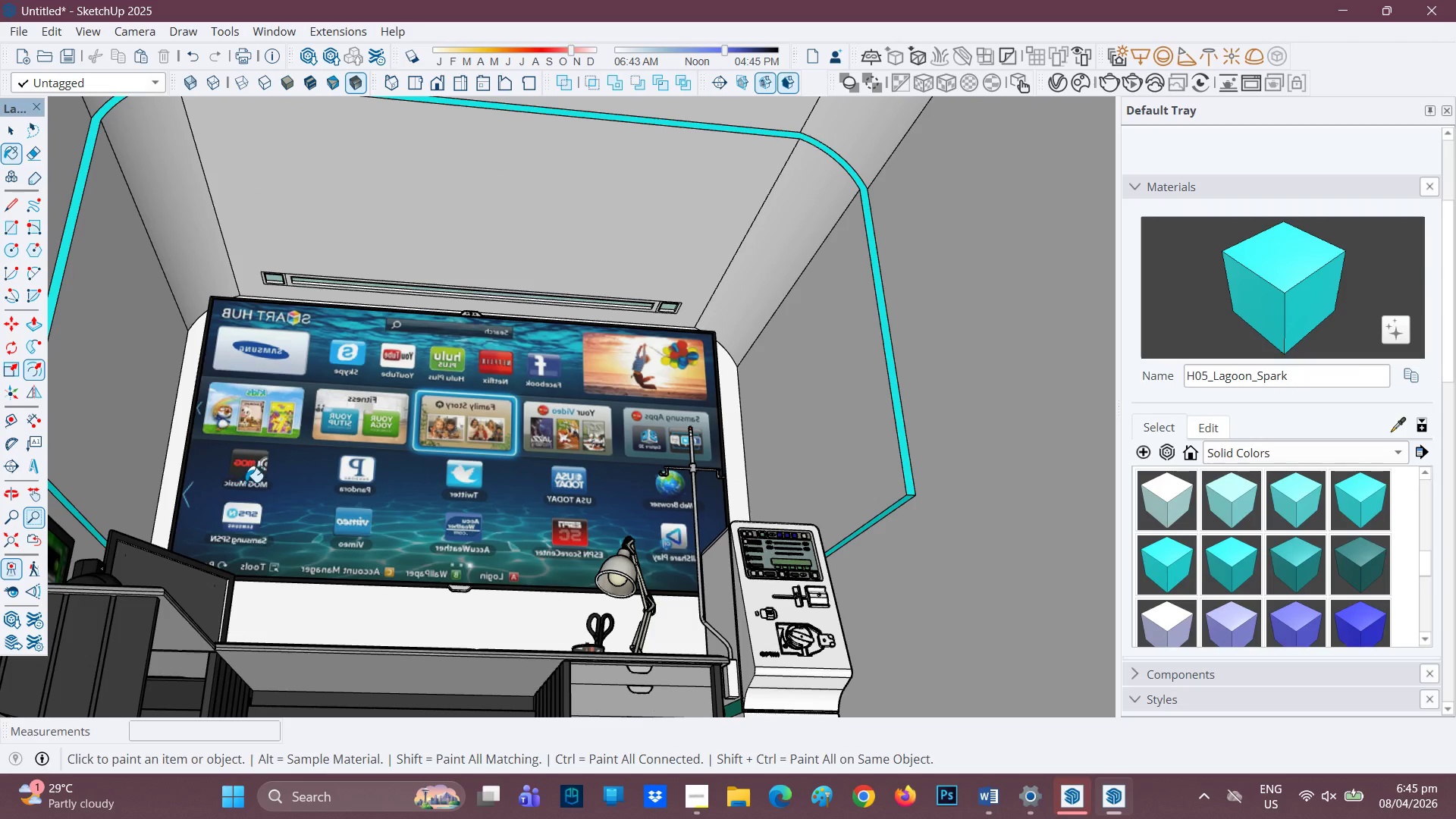 
scroll: coordinate [260, 483], scroll_direction: down, amount: 2.0
 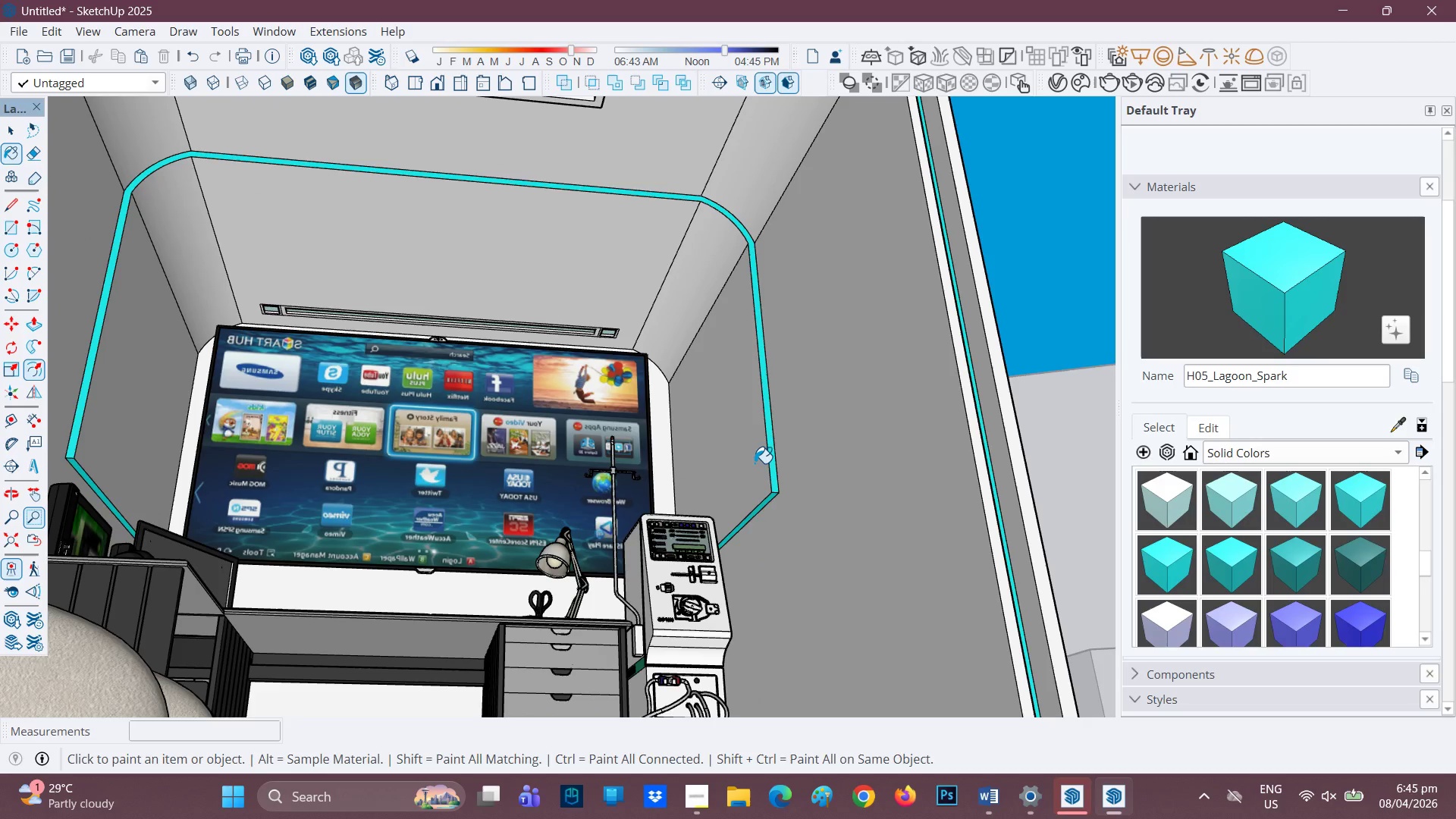 
key(H)
 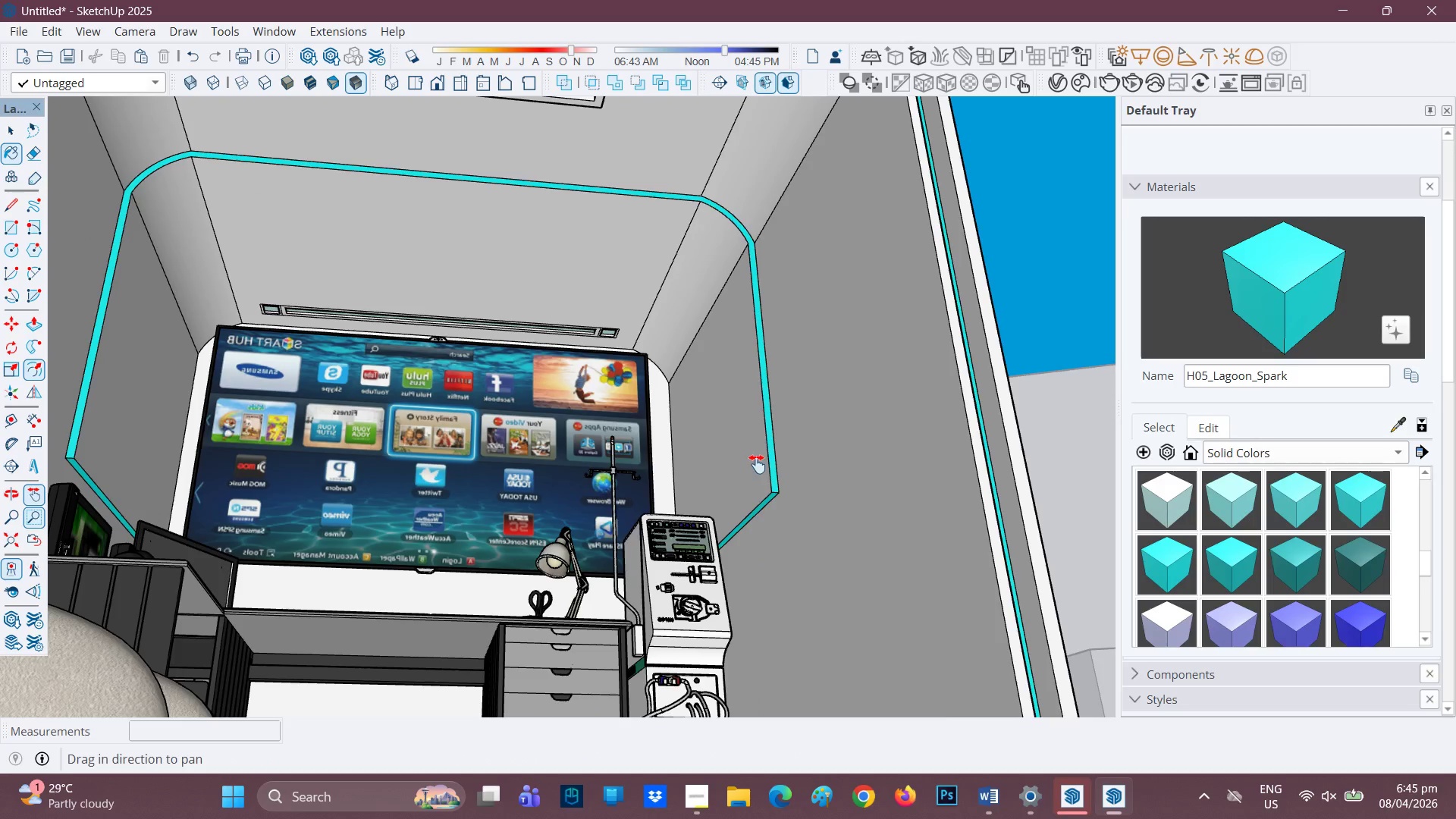 
left_click_drag(start_coordinate=[757, 464], to_coordinate=[318, 504])
 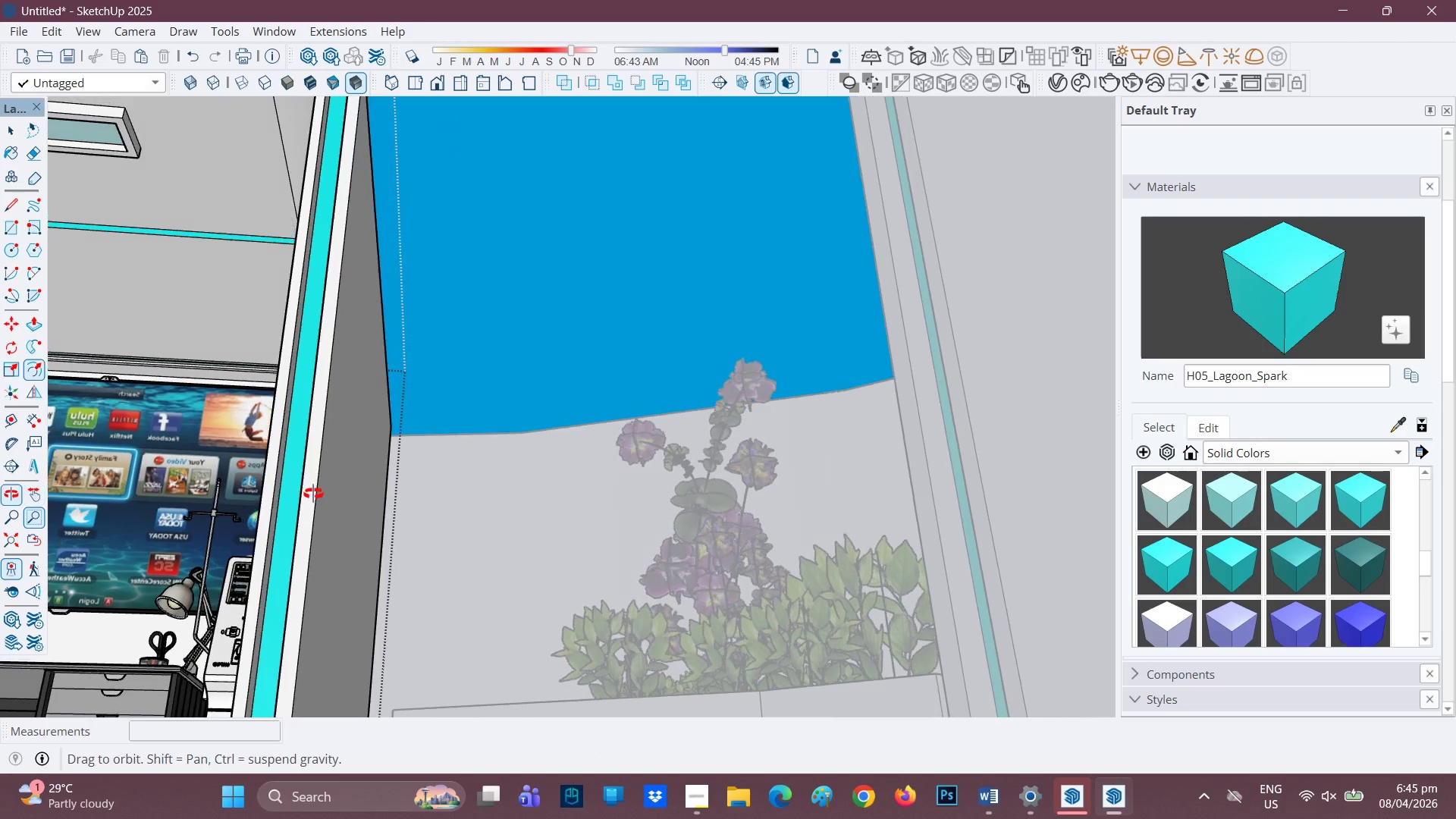 
scroll: coordinate [309, 494], scroll_direction: down, amount: 1.0
 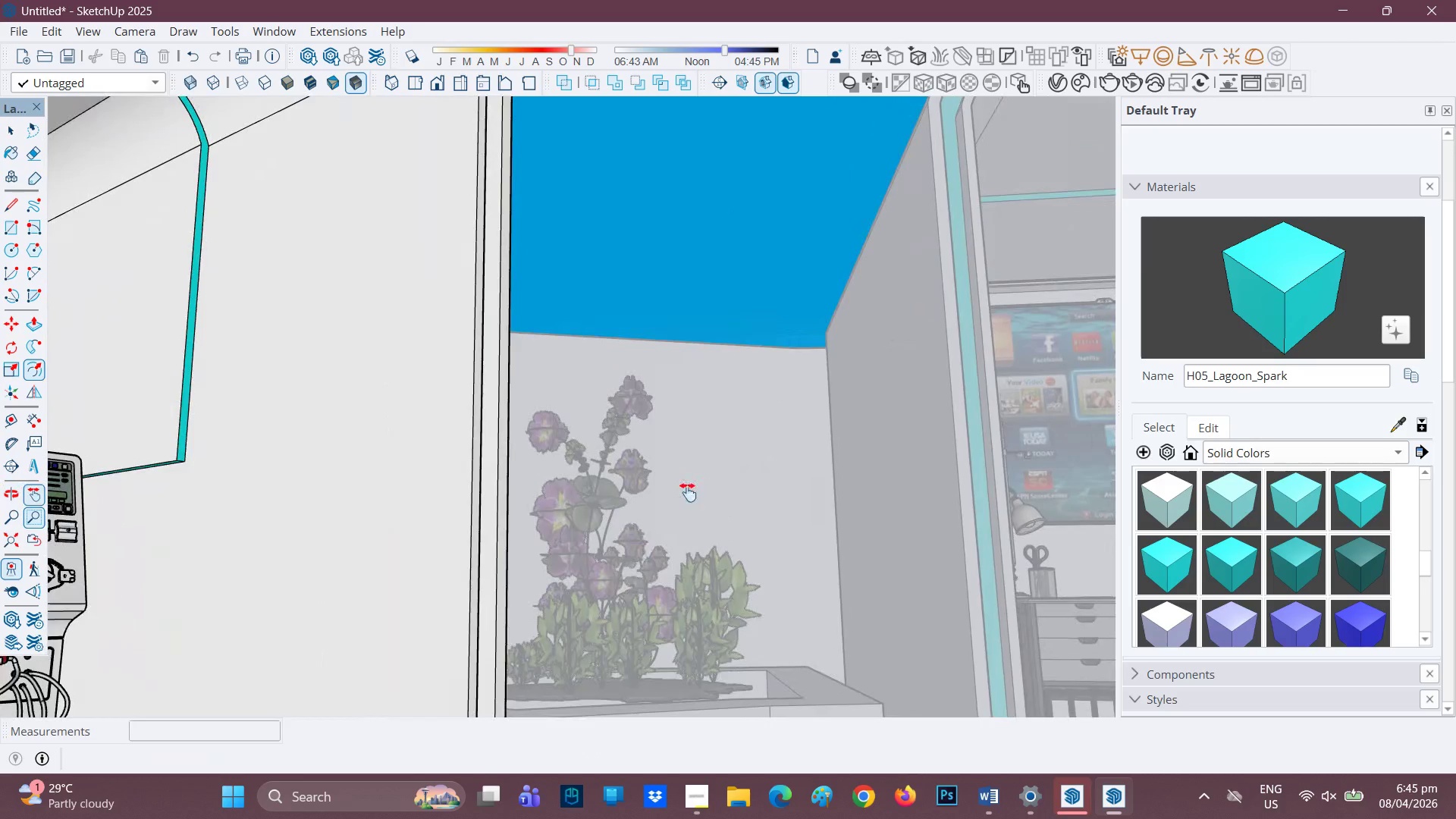 
key(H)
 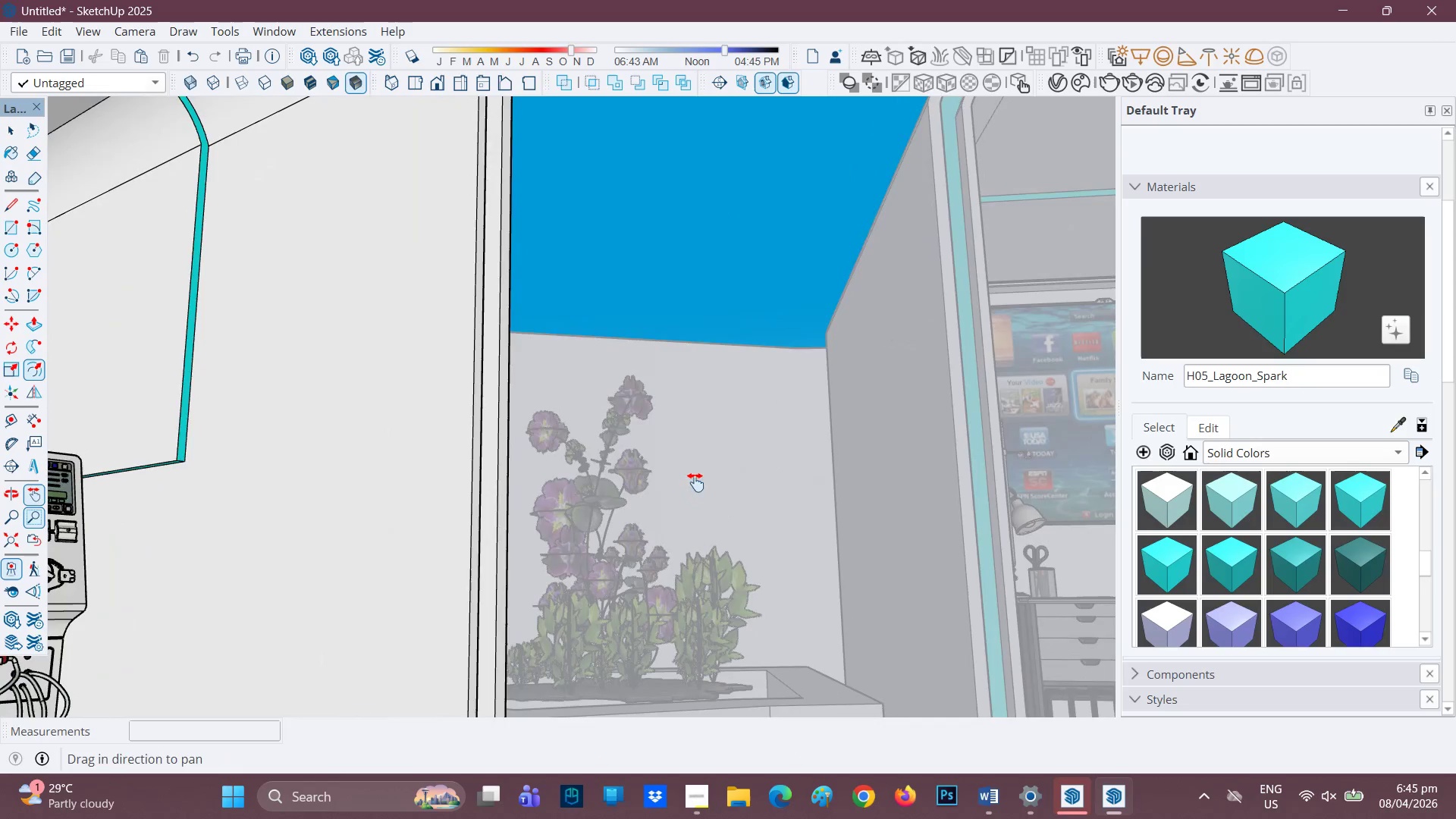 
left_click_drag(start_coordinate=[695, 482], to_coordinate=[230, 441])
 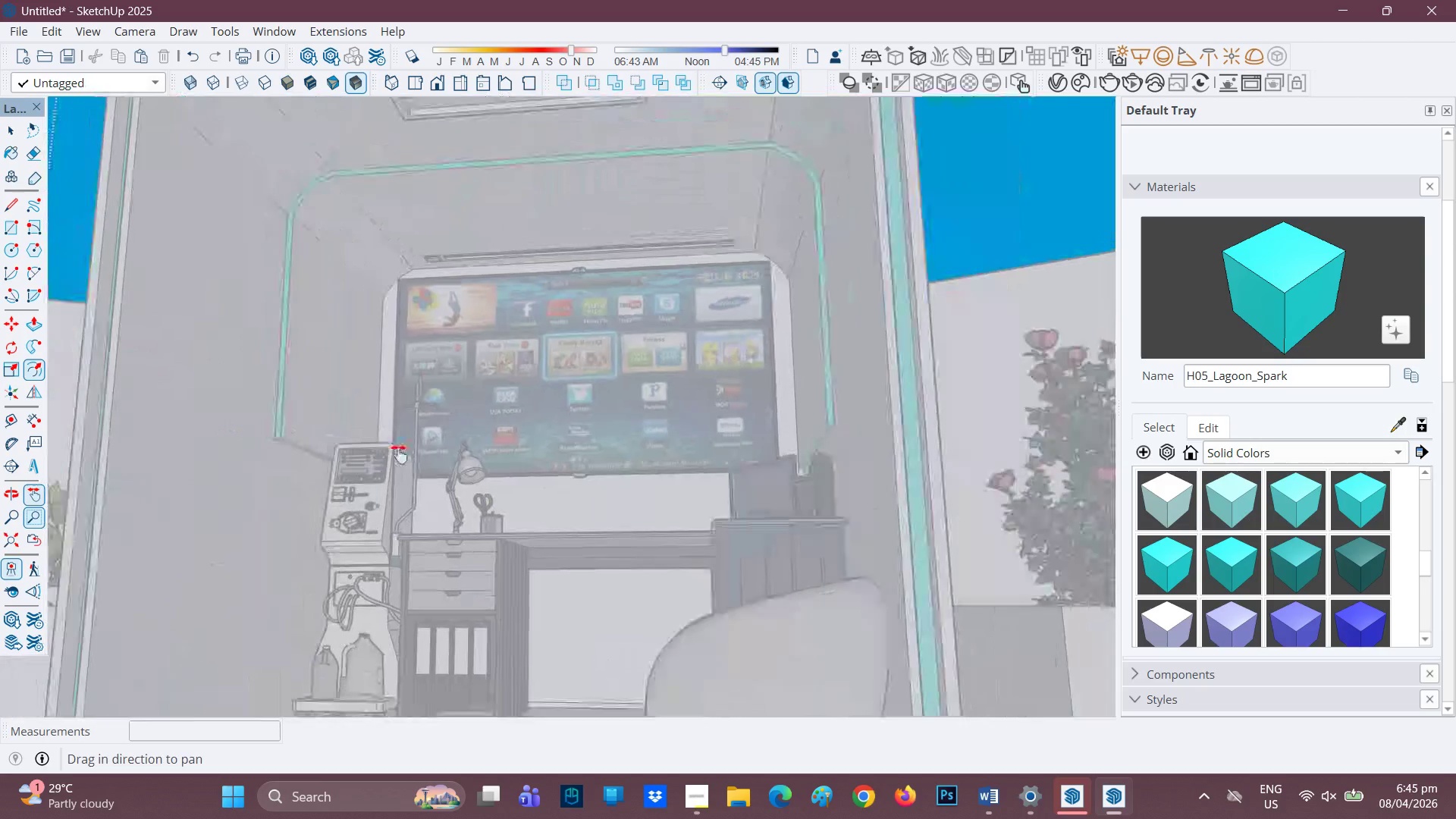 
scroll: coordinate [385, 455], scroll_direction: down, amount: 2.0
 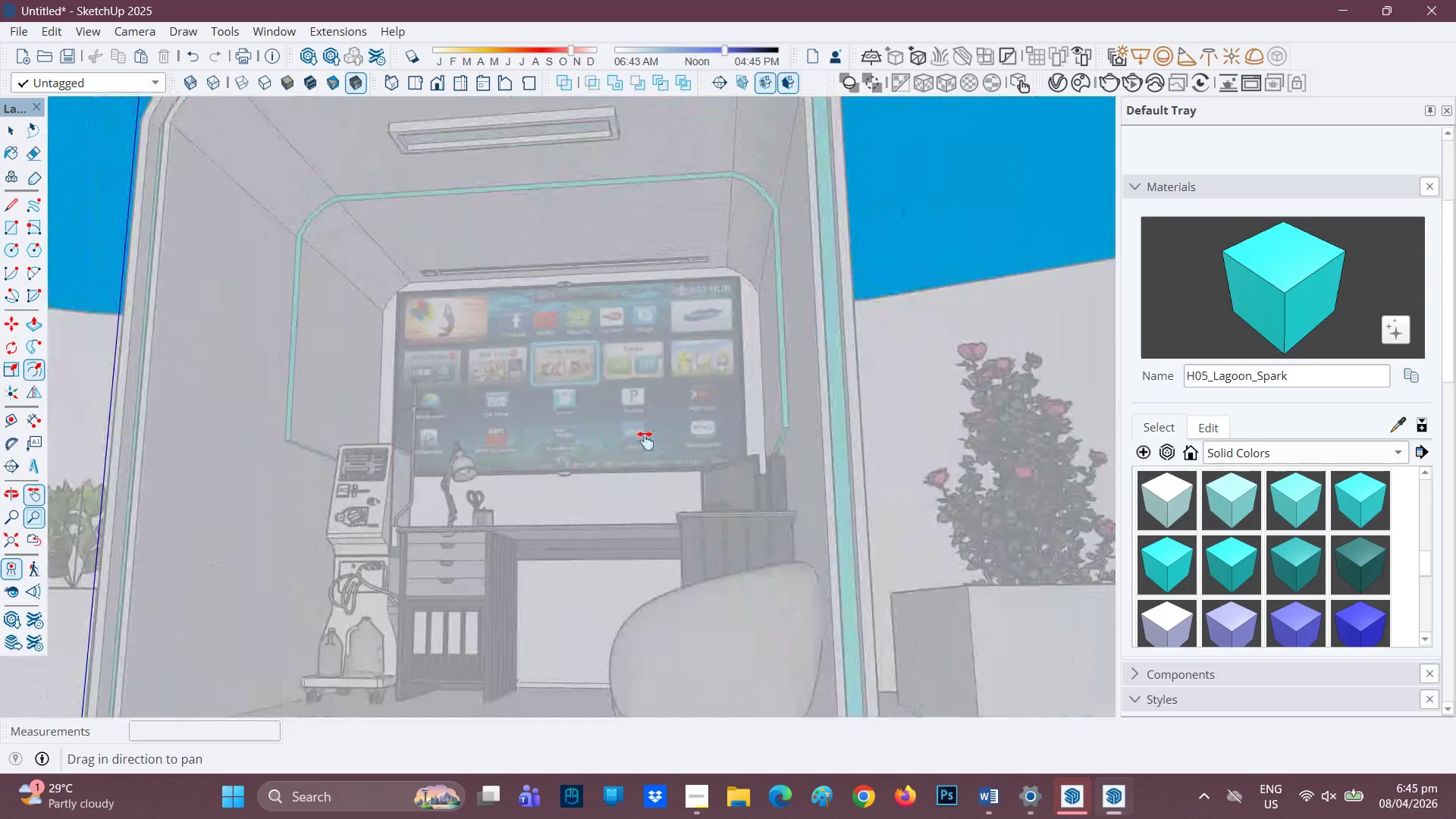 
left_click_drag(start_coordinate=[645, 441], to_coordinate=[258, 468])
 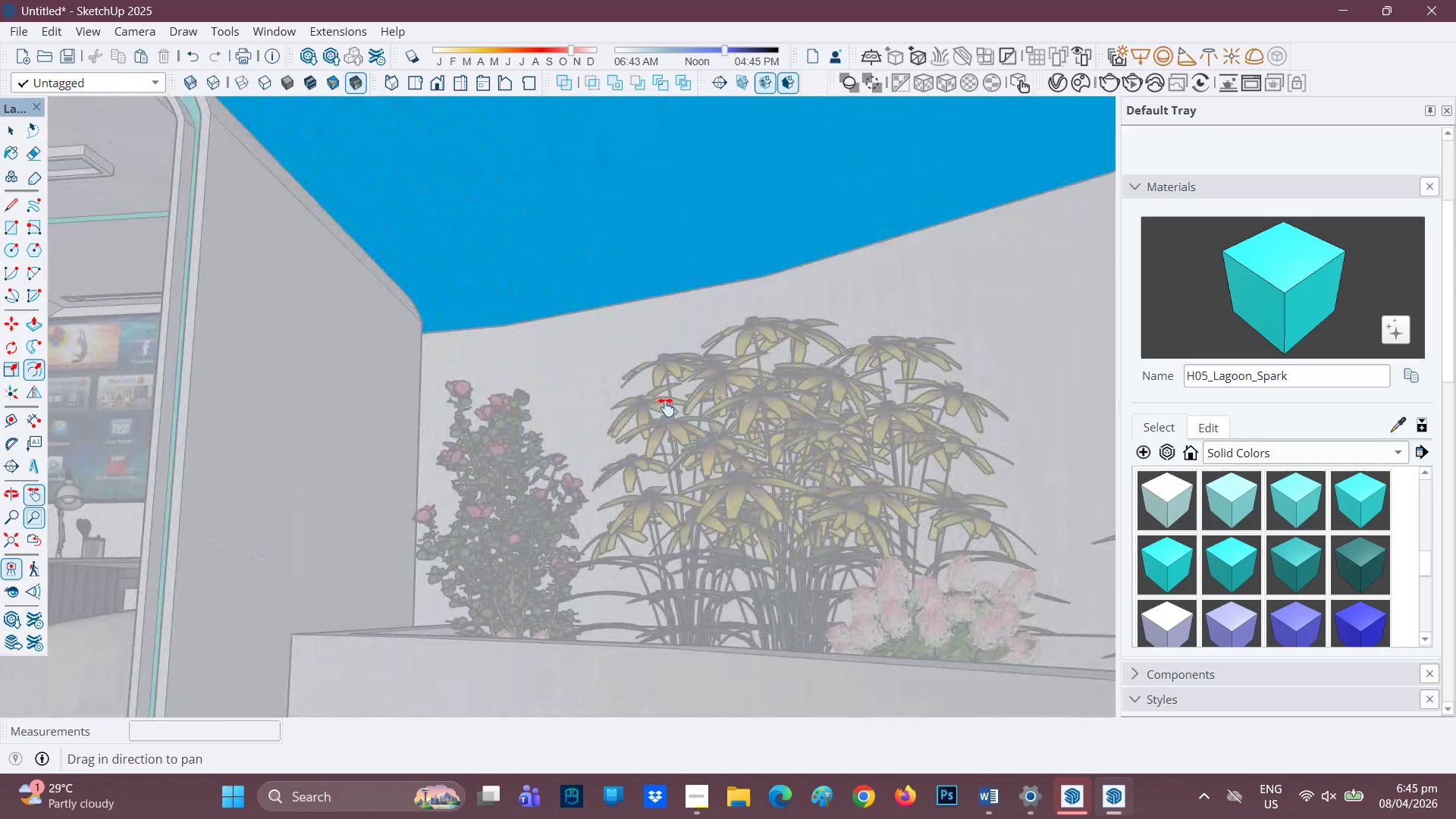 
left_click_drag(start_coordinate=[767, 413], to_coordinate=[473, 416])
 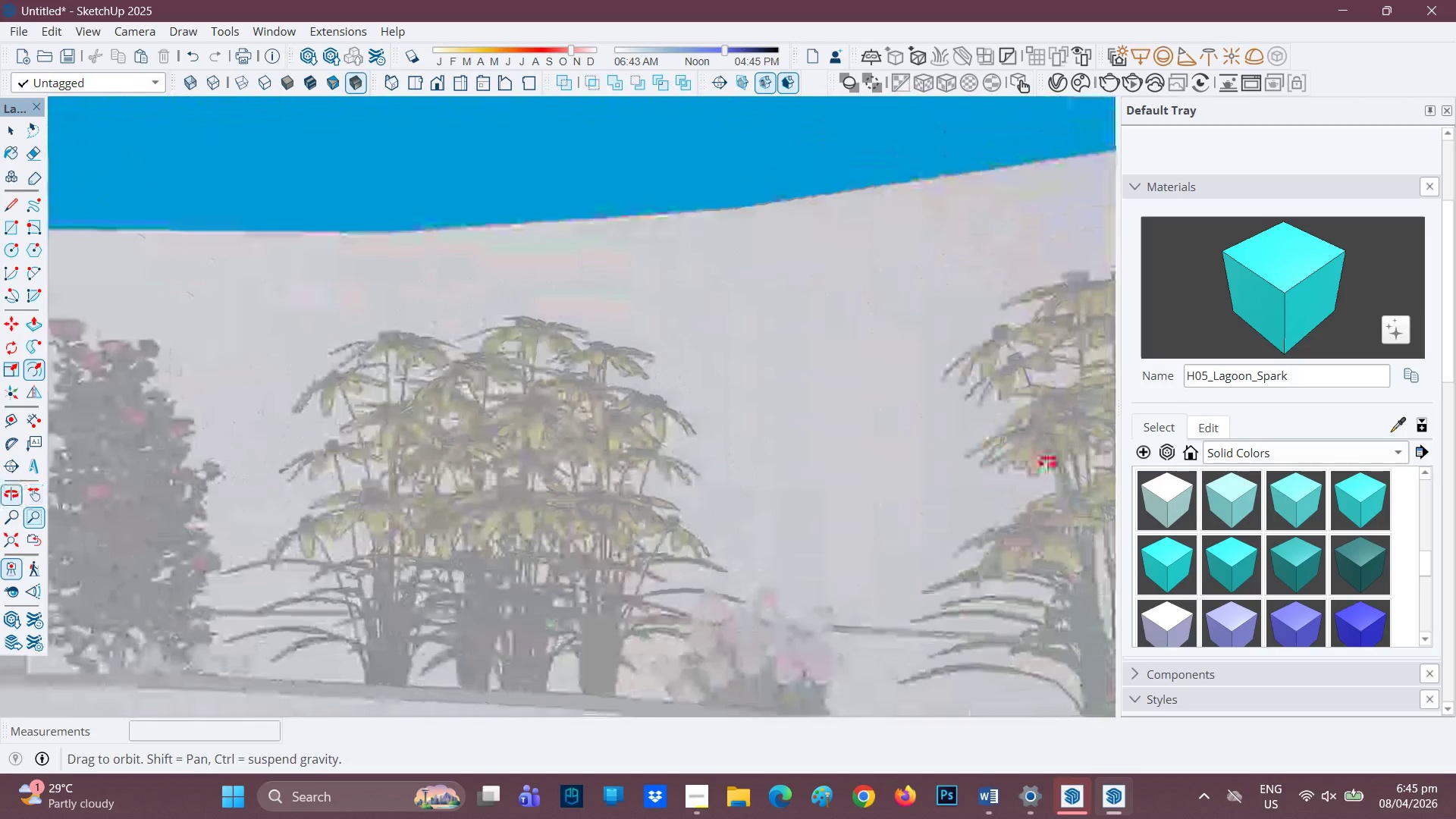 
scroll: coordinate [1170, 500], scroll_direction: down, amount: 1.0
 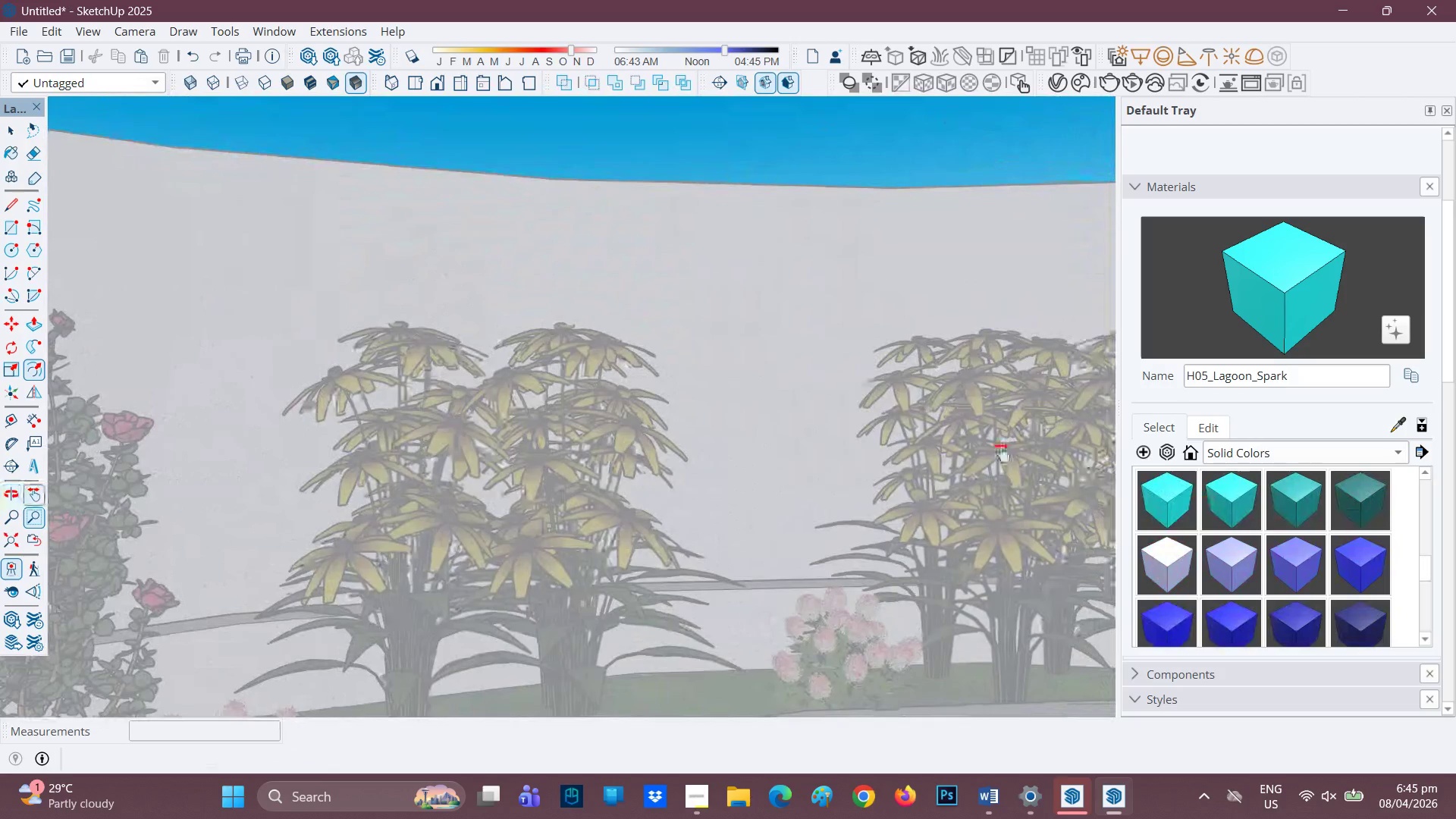 
left_click_drag(start_coordinate=[1000, 451], to_coordinate=[208, 427])
 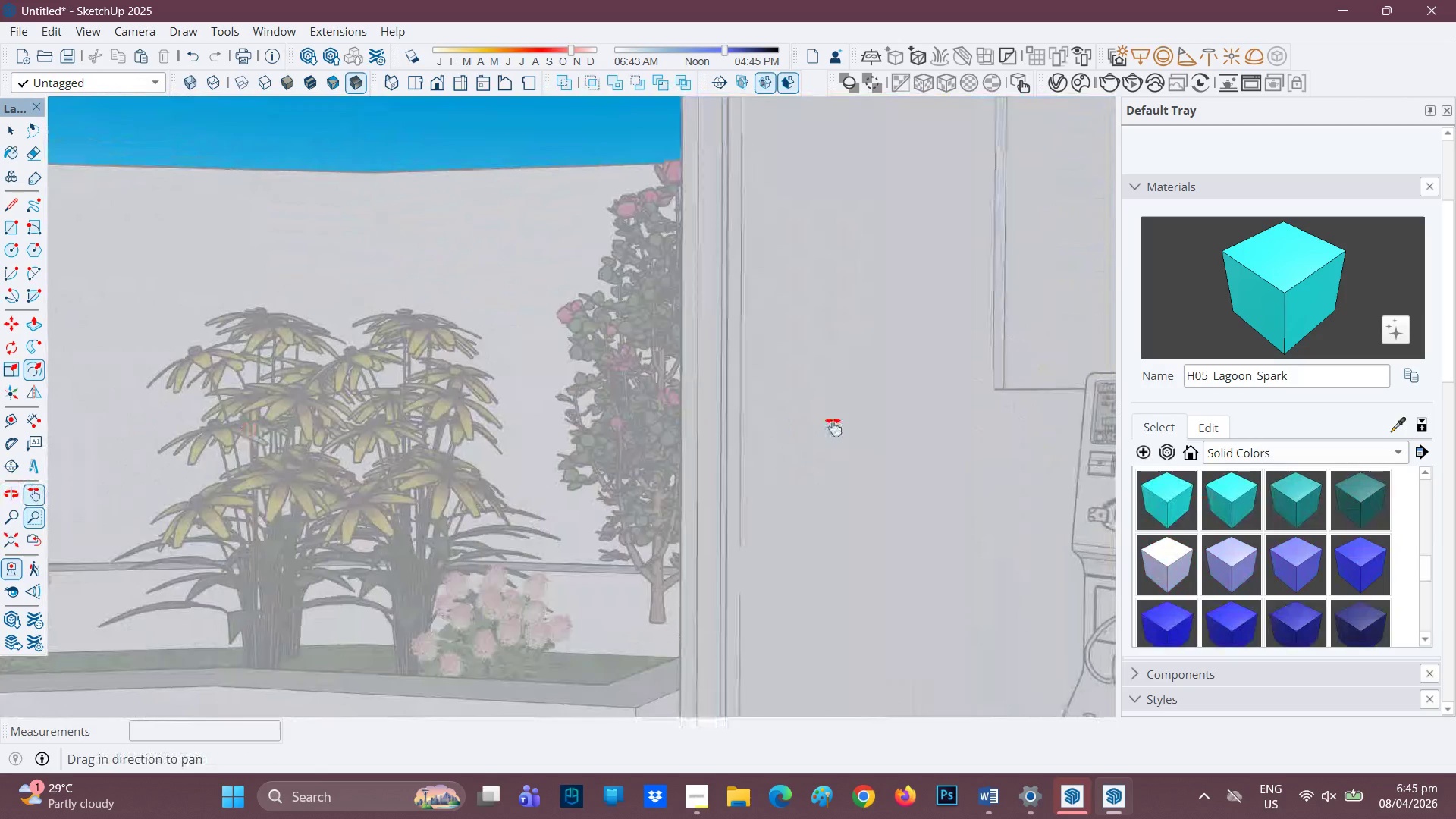 
left_click_drag(start_coordinate=[833, 427], to_coordinate=[763, 422])
 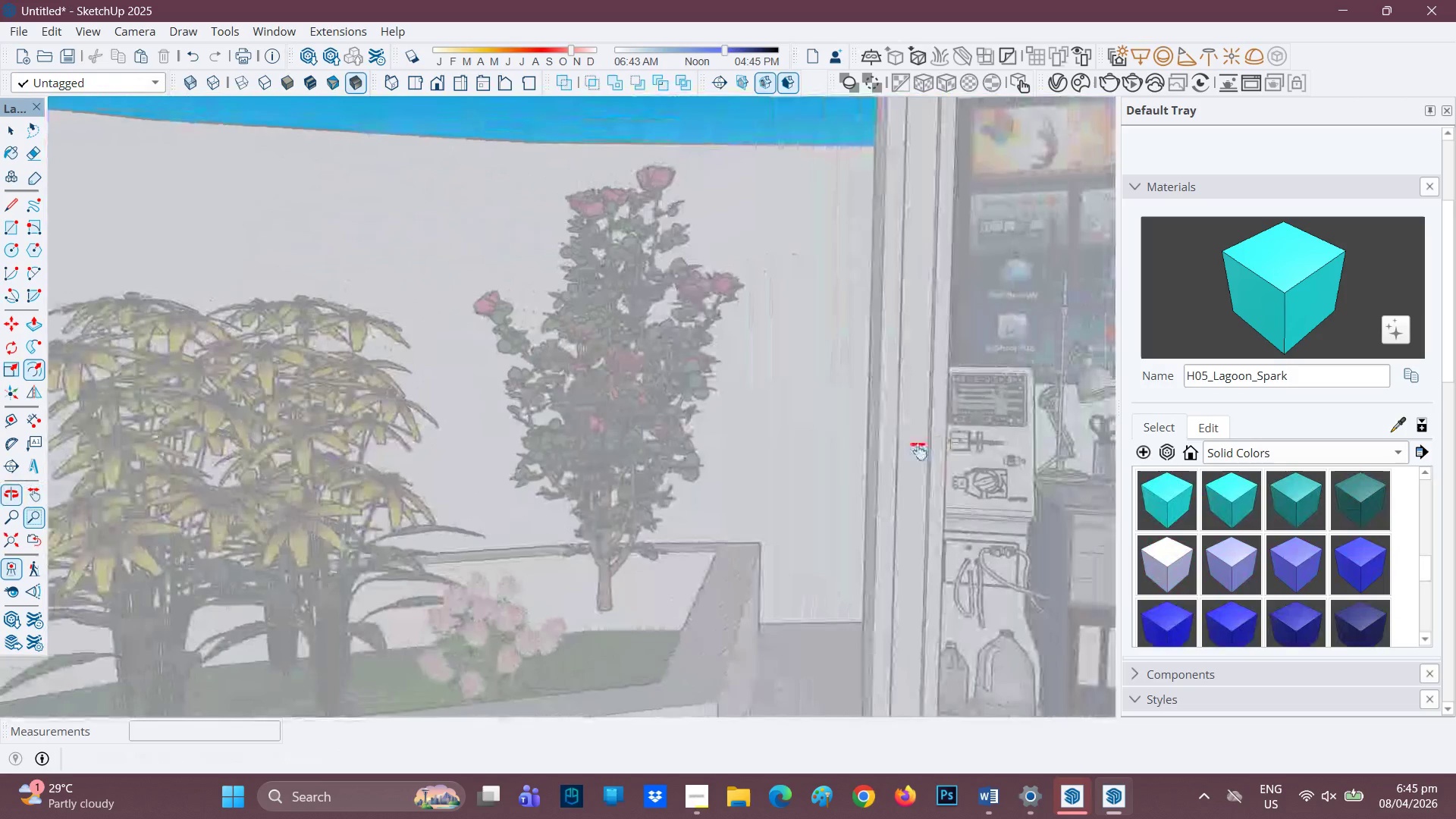 
left_click_drag(start_coordinate=[779, 443], to_coordinate=[566, 444])
 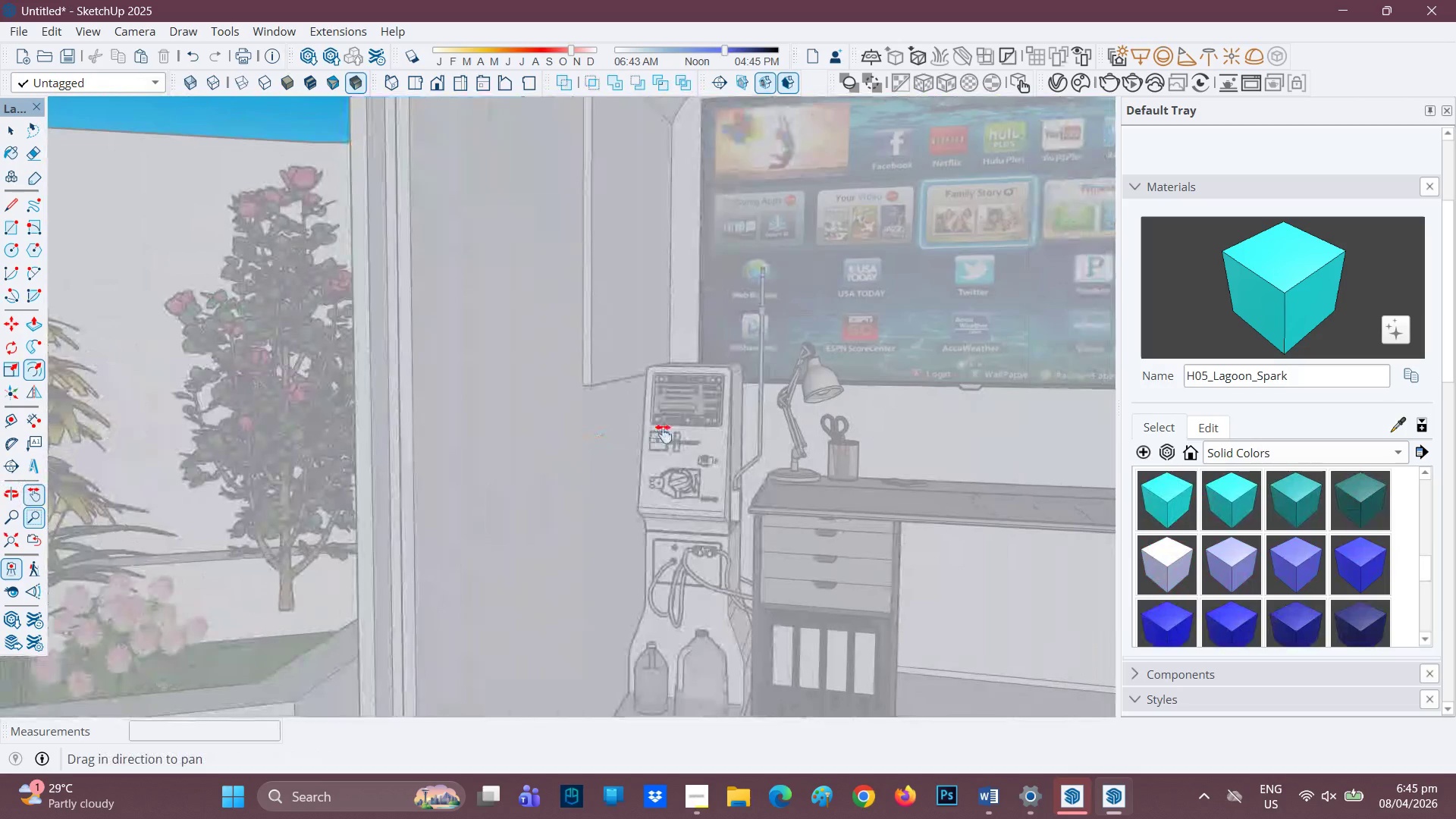 
left_click_drag(start_coordinate=[781, 428], to_coordinate=[595, 450])
 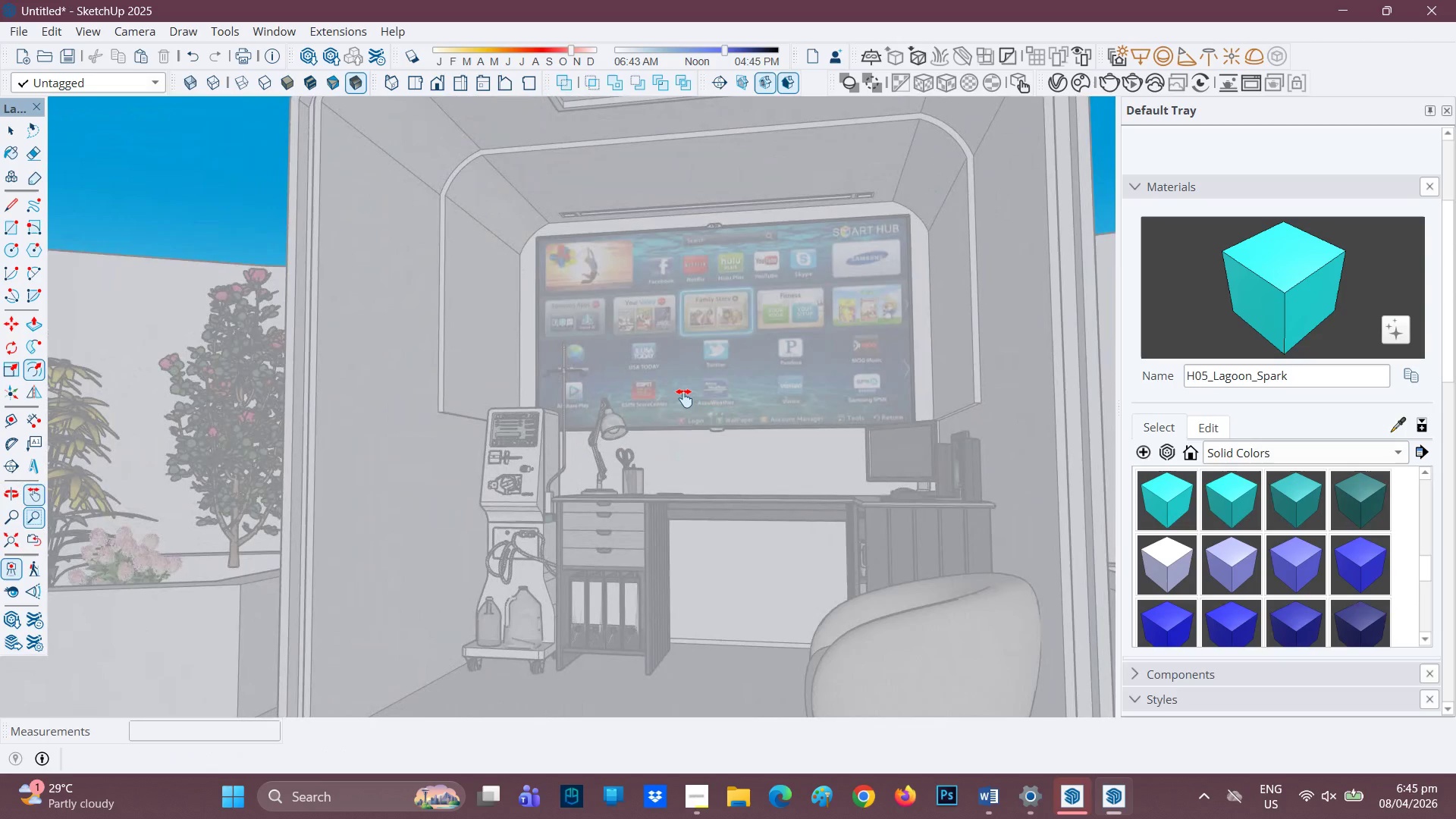 
scroll: coordinate [846, 457], scroll_direction: down, amount: 4.0
 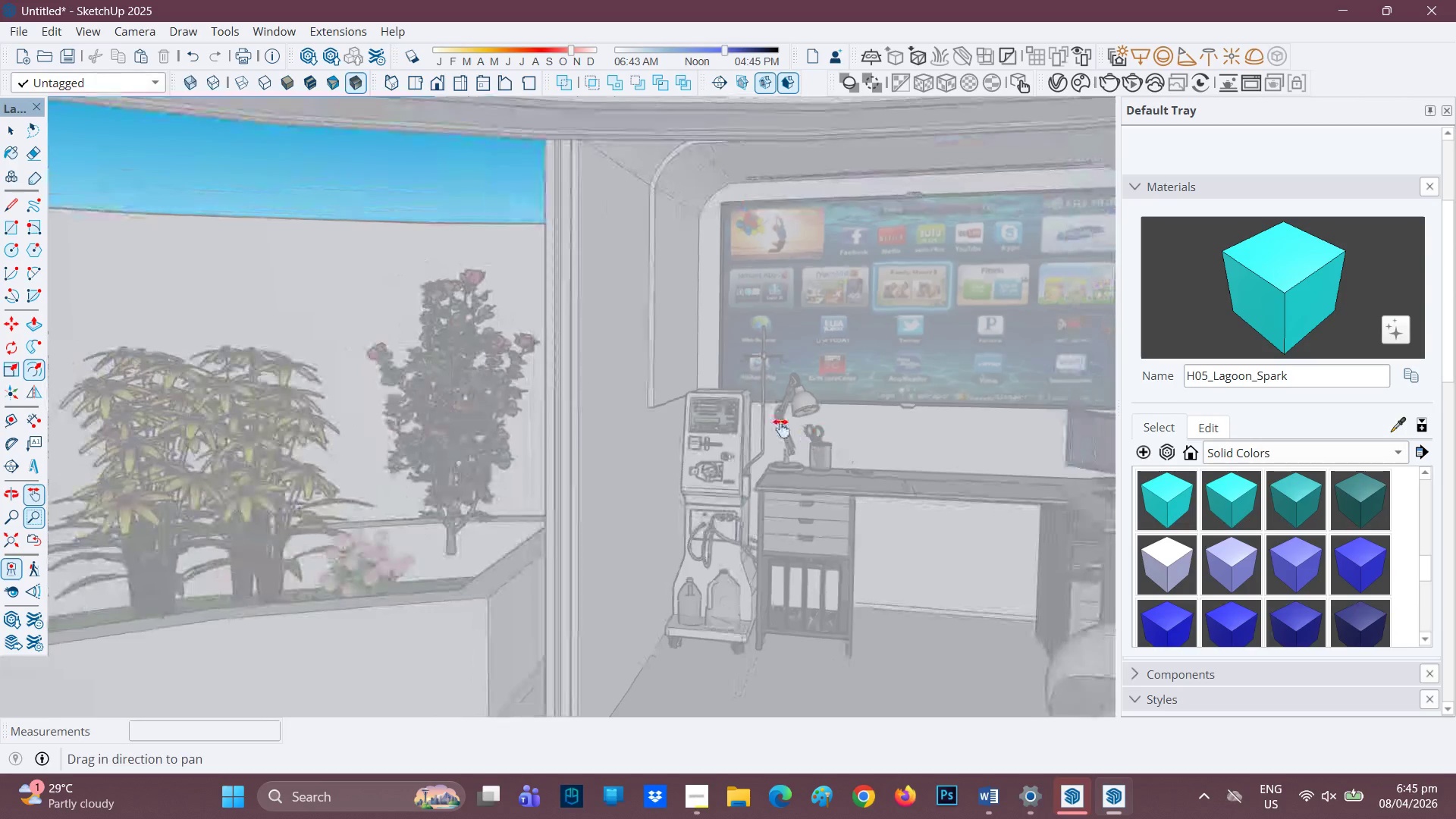 
scroll: coordinate [685, 402], scroll_direction: up, amount: 1.0
 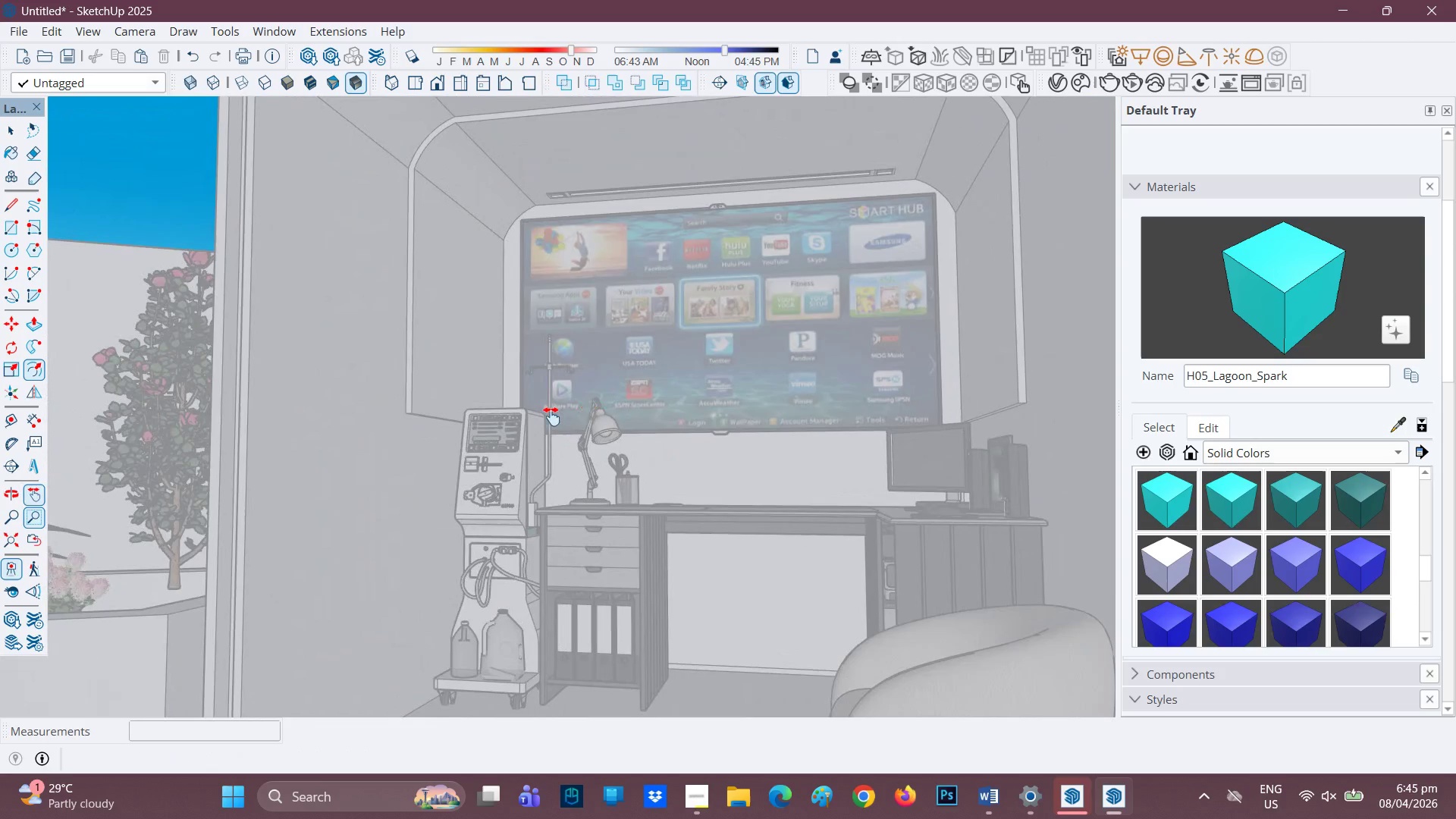 
scroll: coordinate [553, 422], scroll_direction: down, amount: 1.0
 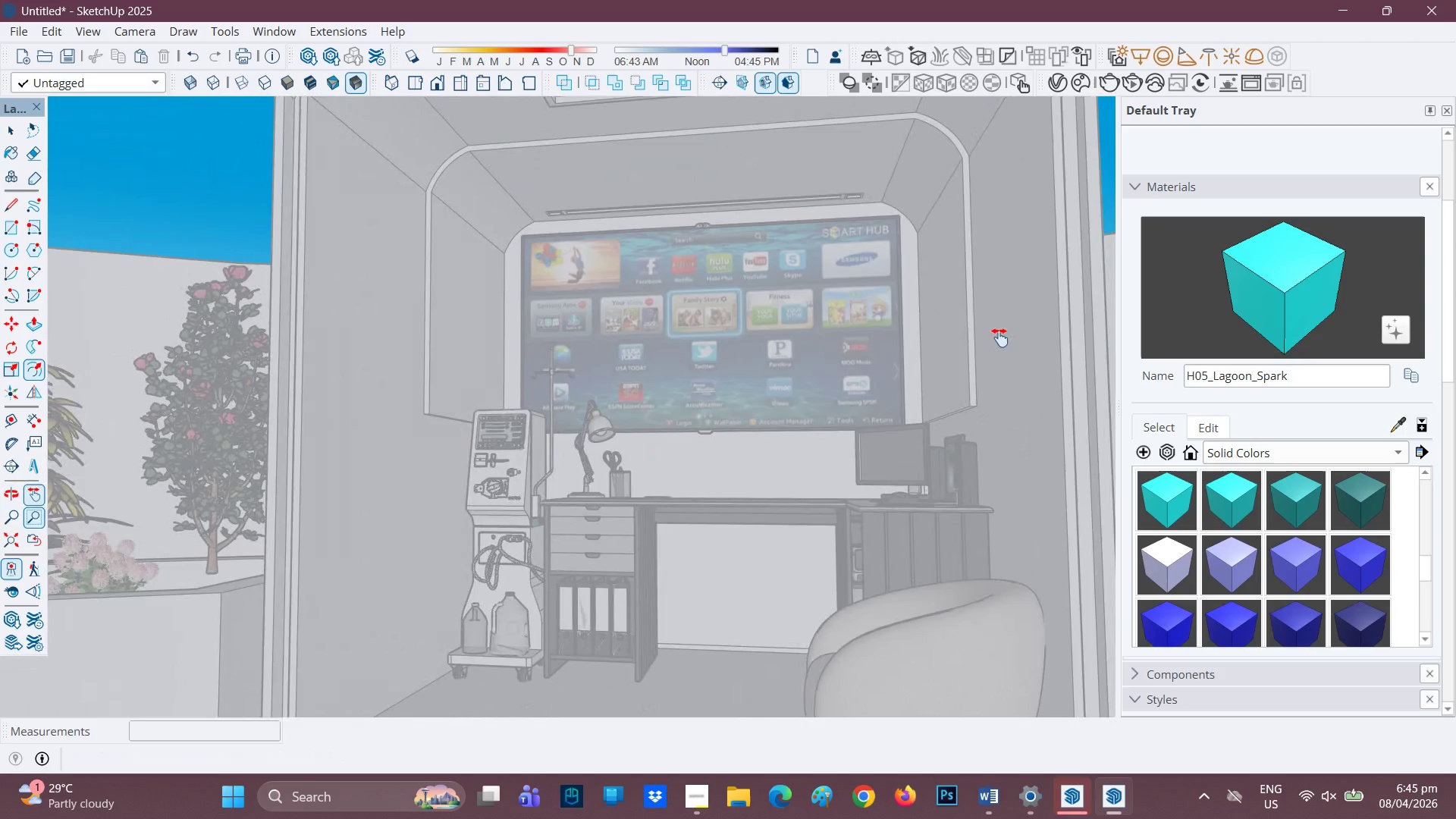 
key(Space)
 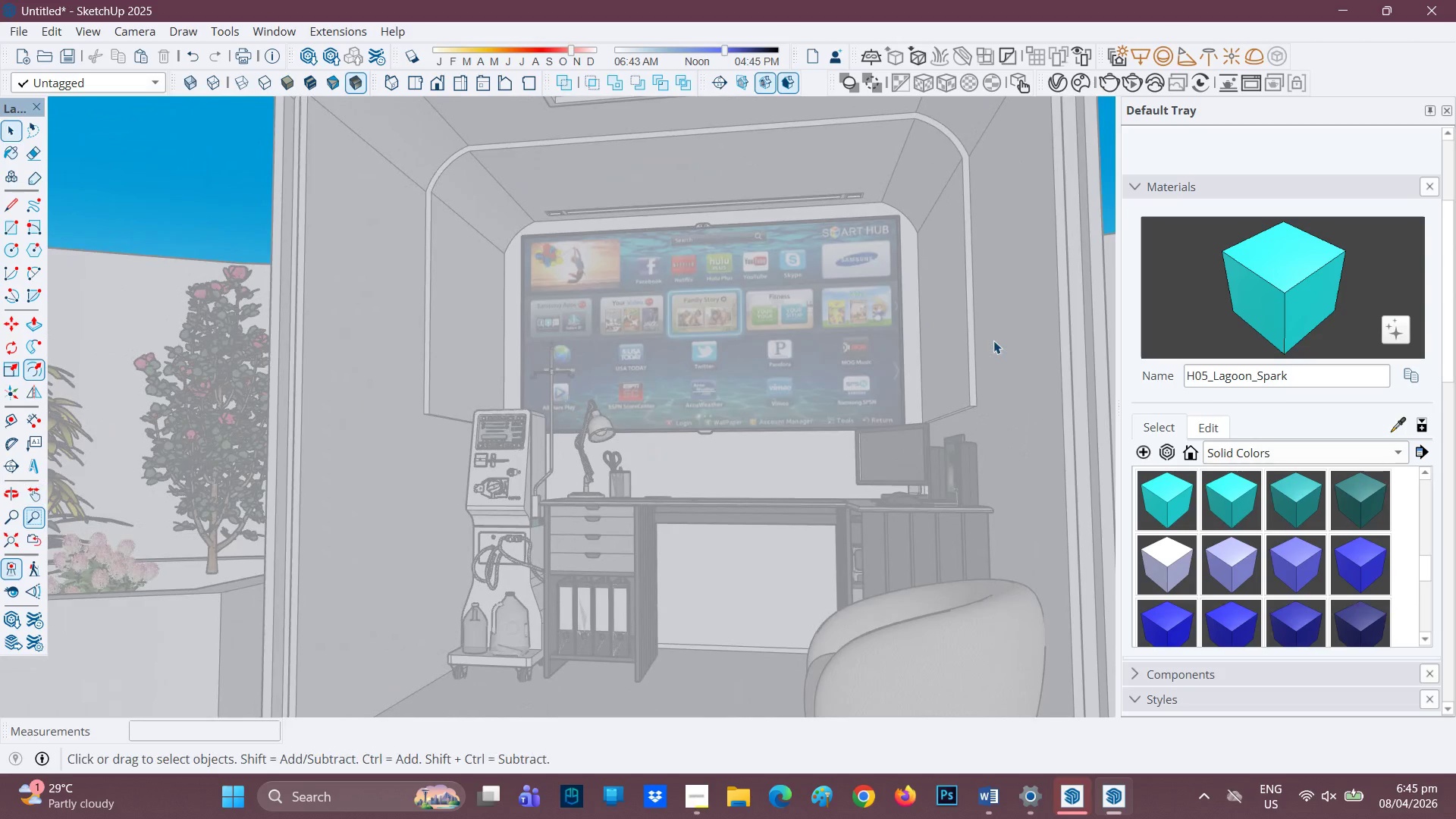 
left_click([993, 340])
 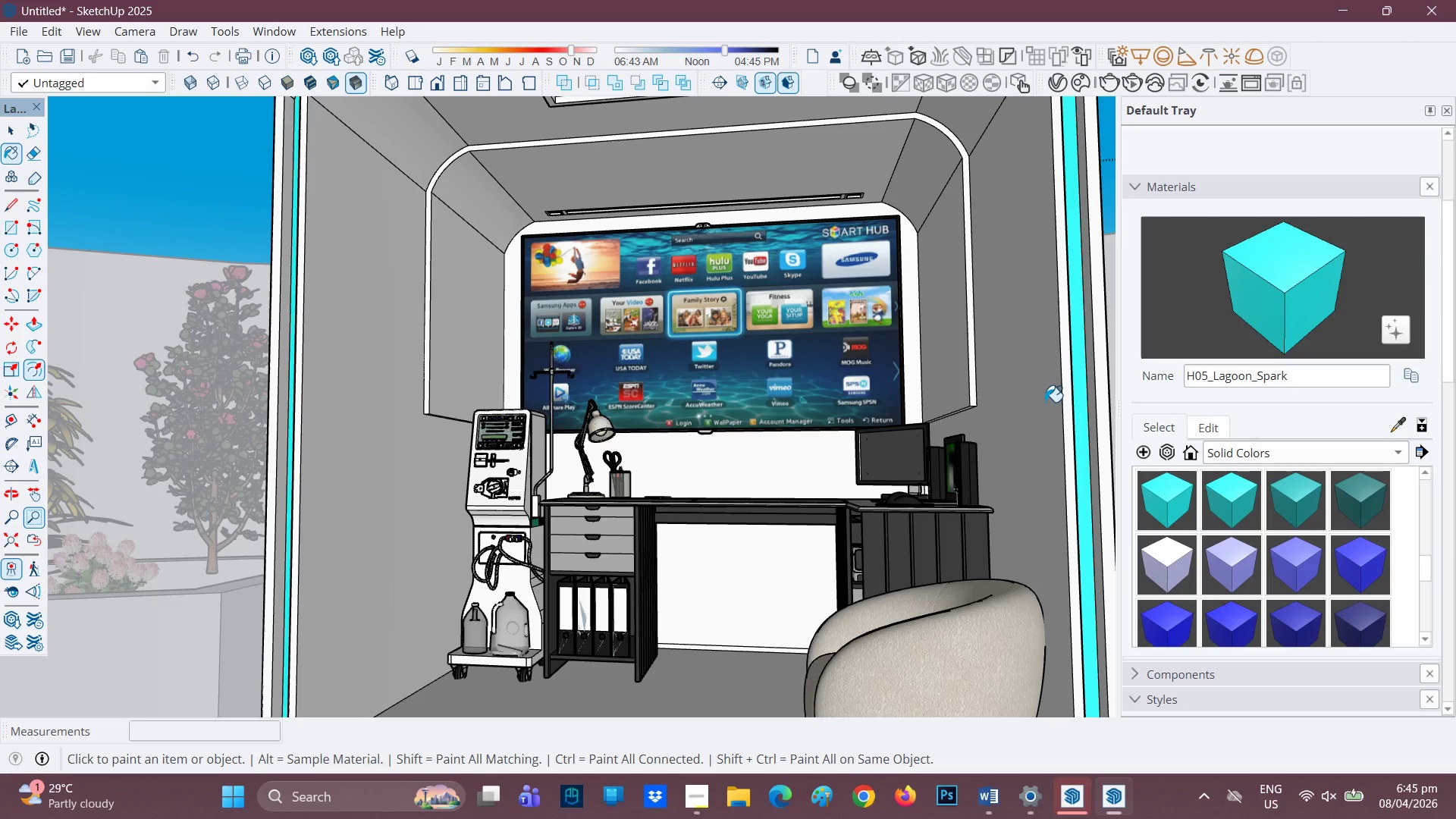 
left_click([972, 366])
 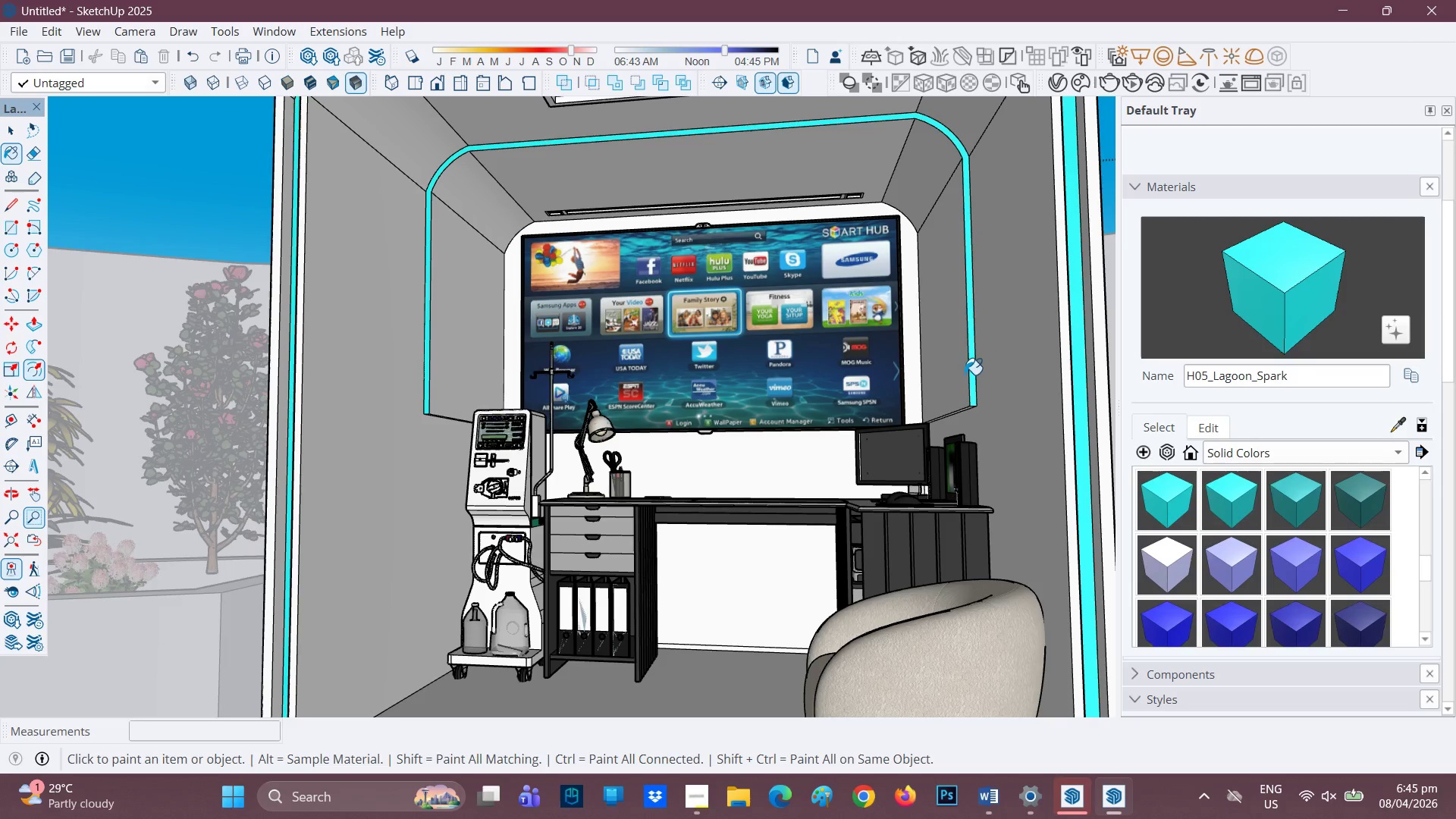 
scroll: coordinate [962, 377], scroll_direction: up, amount: 3.0
 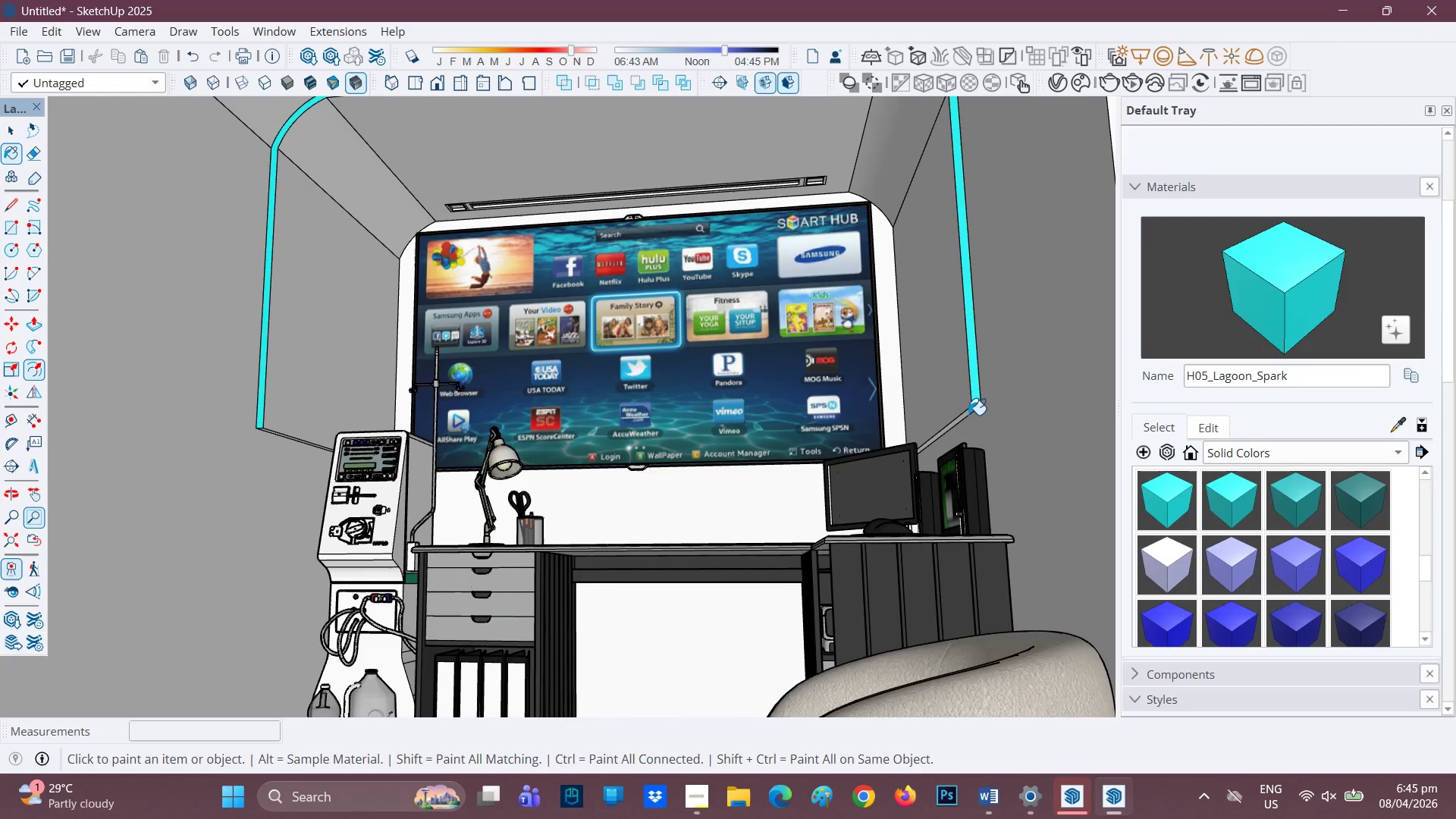 
left_click([968, 413])
 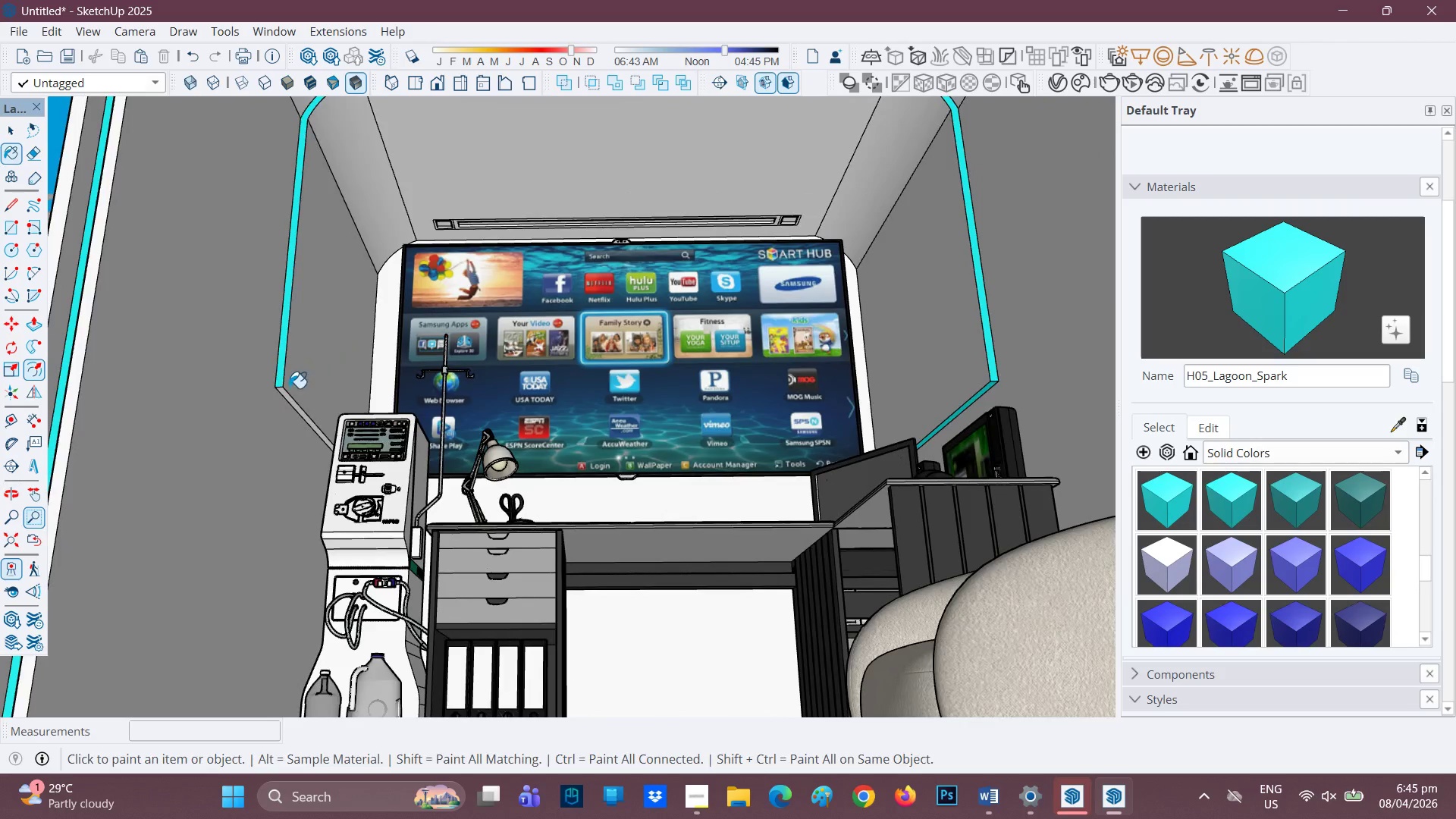 
left_click([283, 395])
 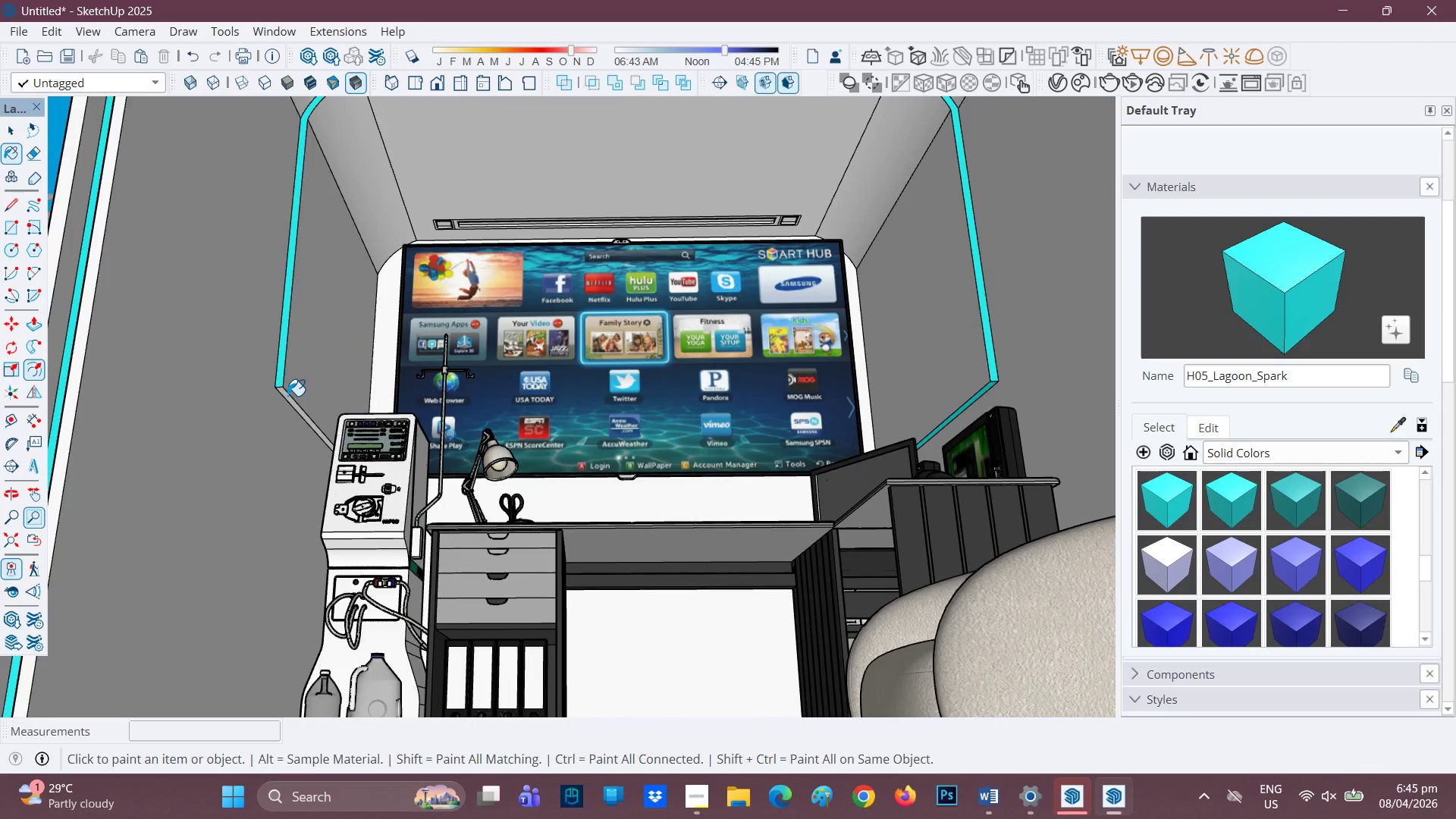 
scroll: coordinate [286, 396], scroll_direction: up, amount: 2.0
 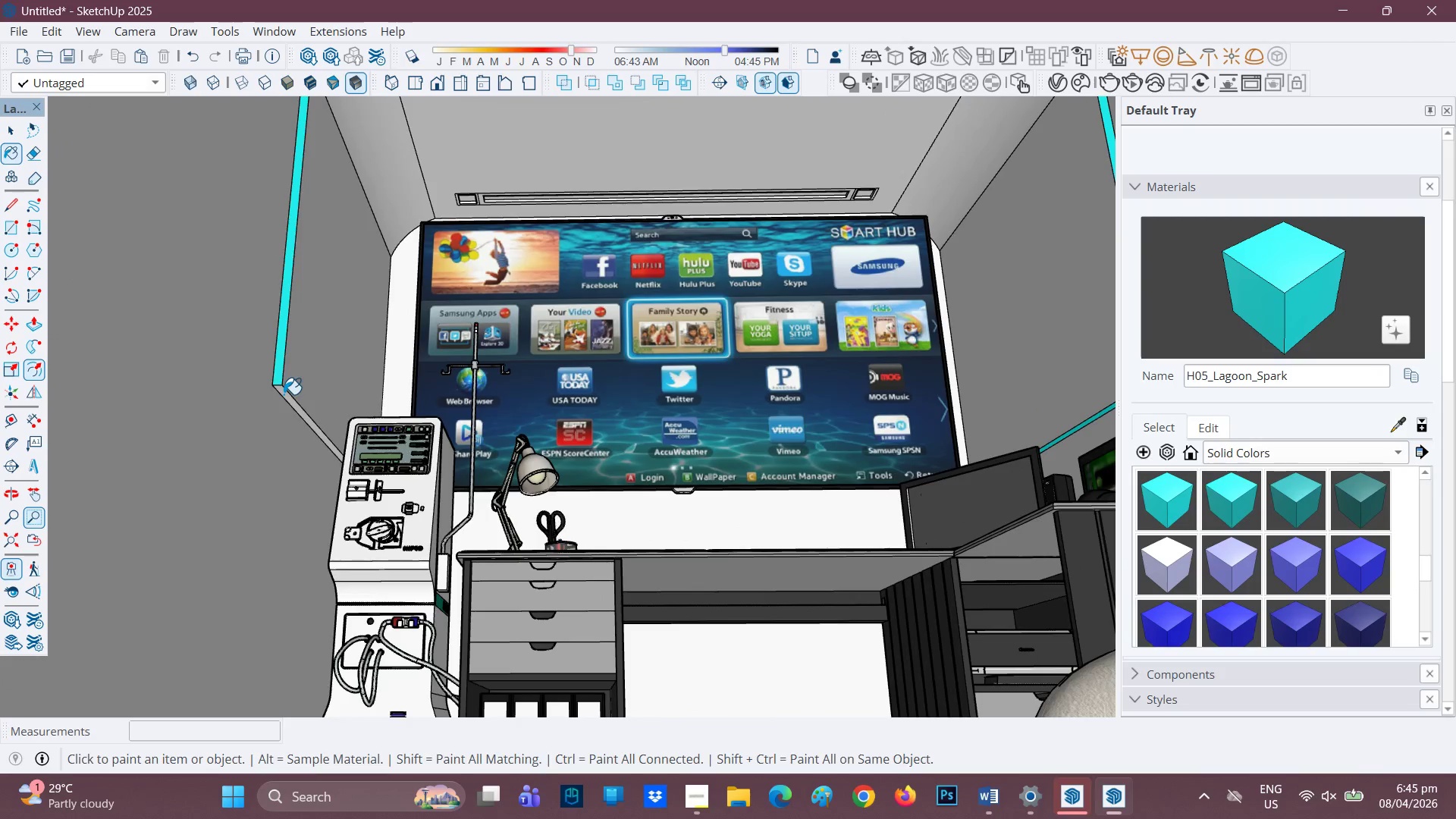 
left_click([284, 394])
 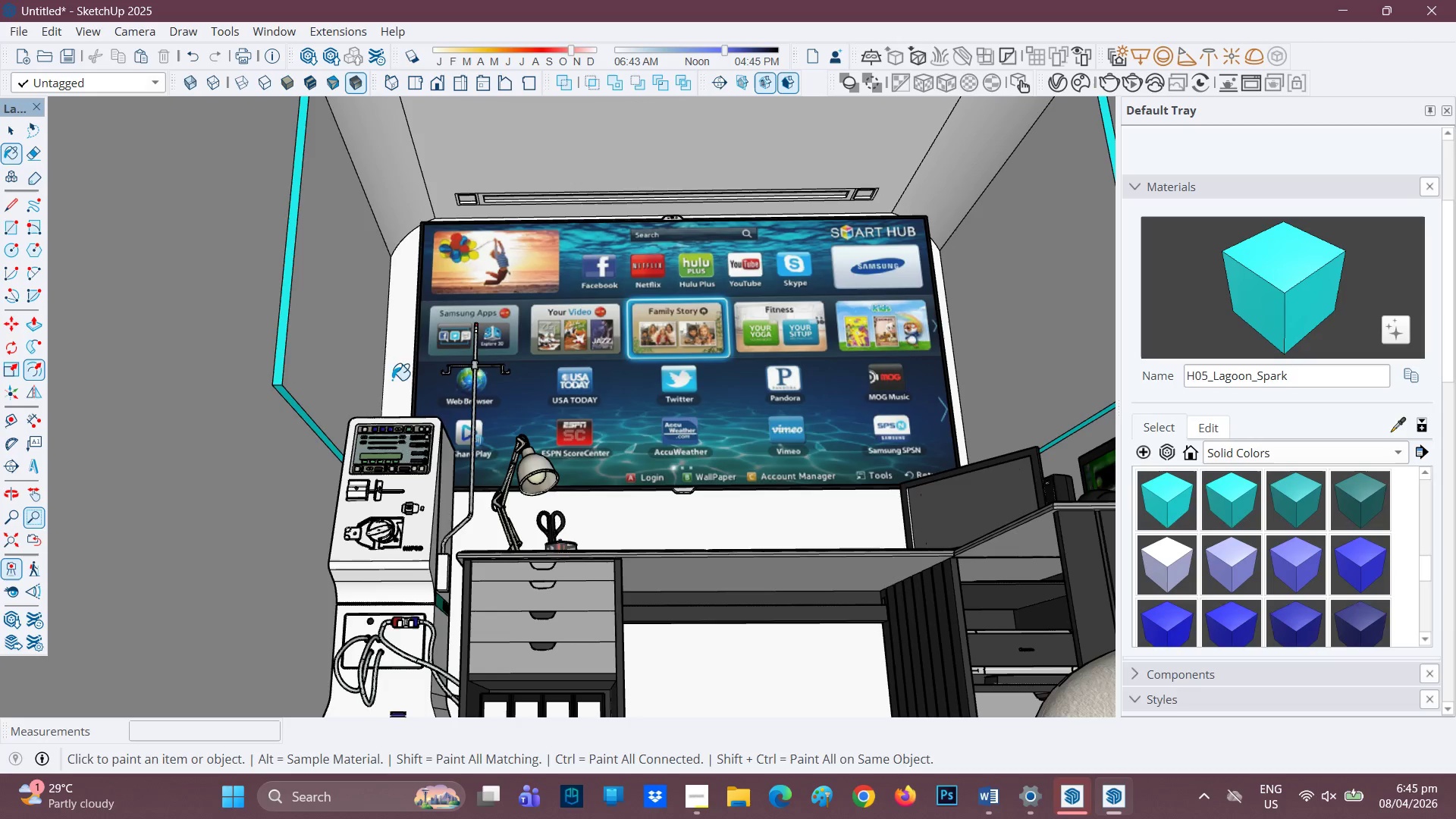 
scroll: coordinate [490, 318], scroll_direction: up, amount: 1.0
 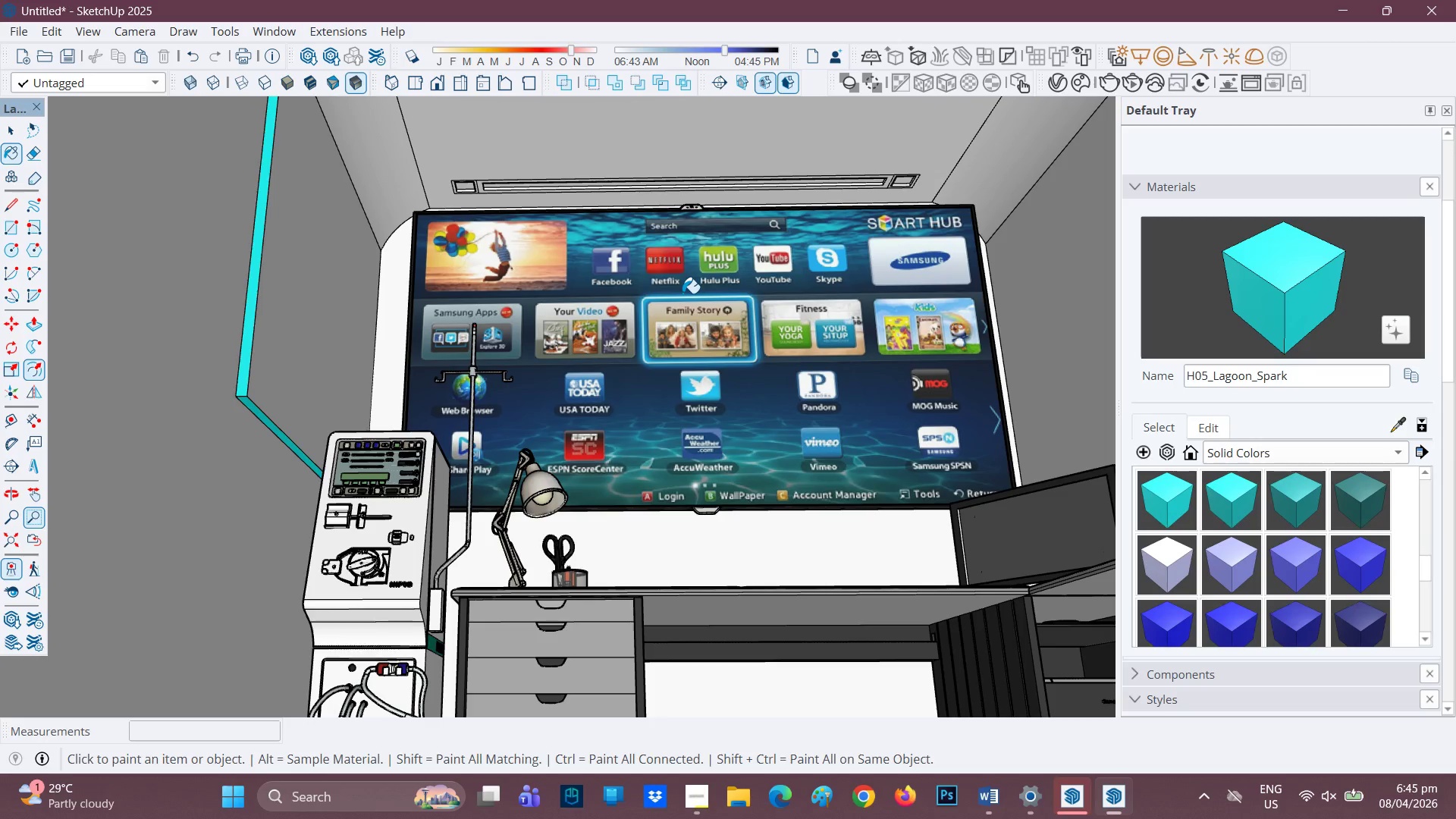 
key(H)
 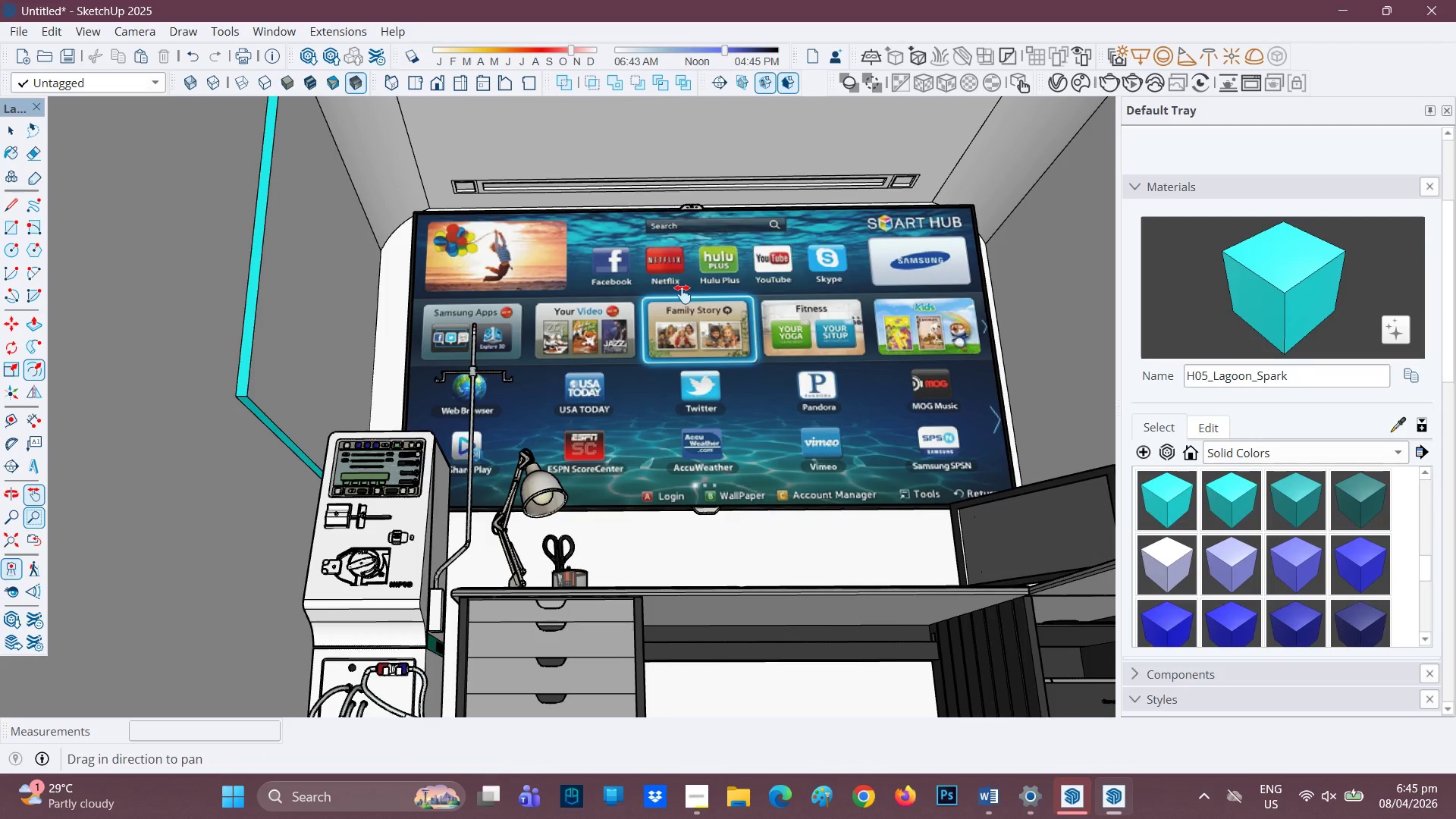 
left_click_drag(start_coordinate=[682, 293], to_coordinate=[613, 548])
 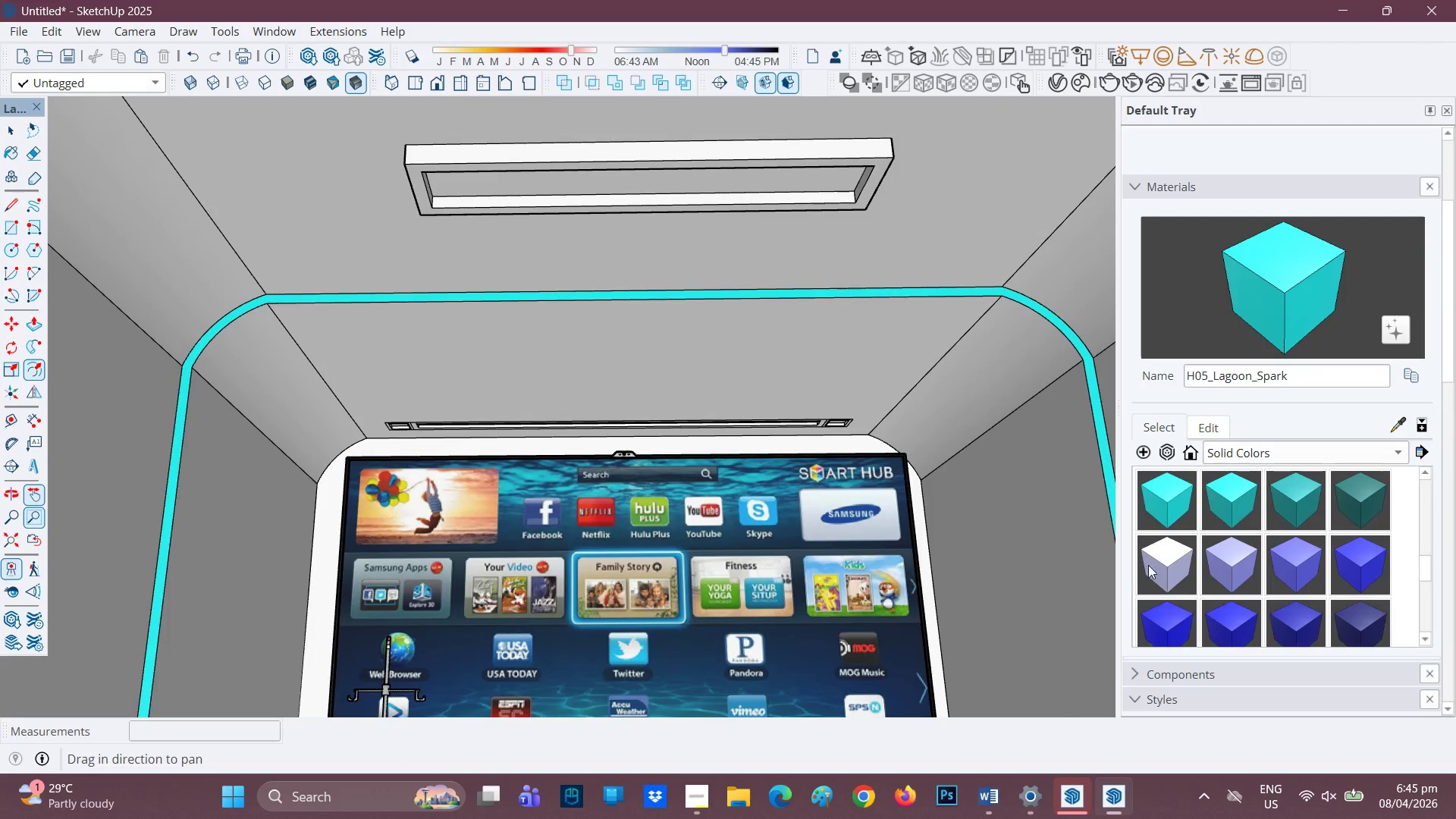 
scroll: coordinate [1169, 551], scroll_direction: up, amount: 1.0
 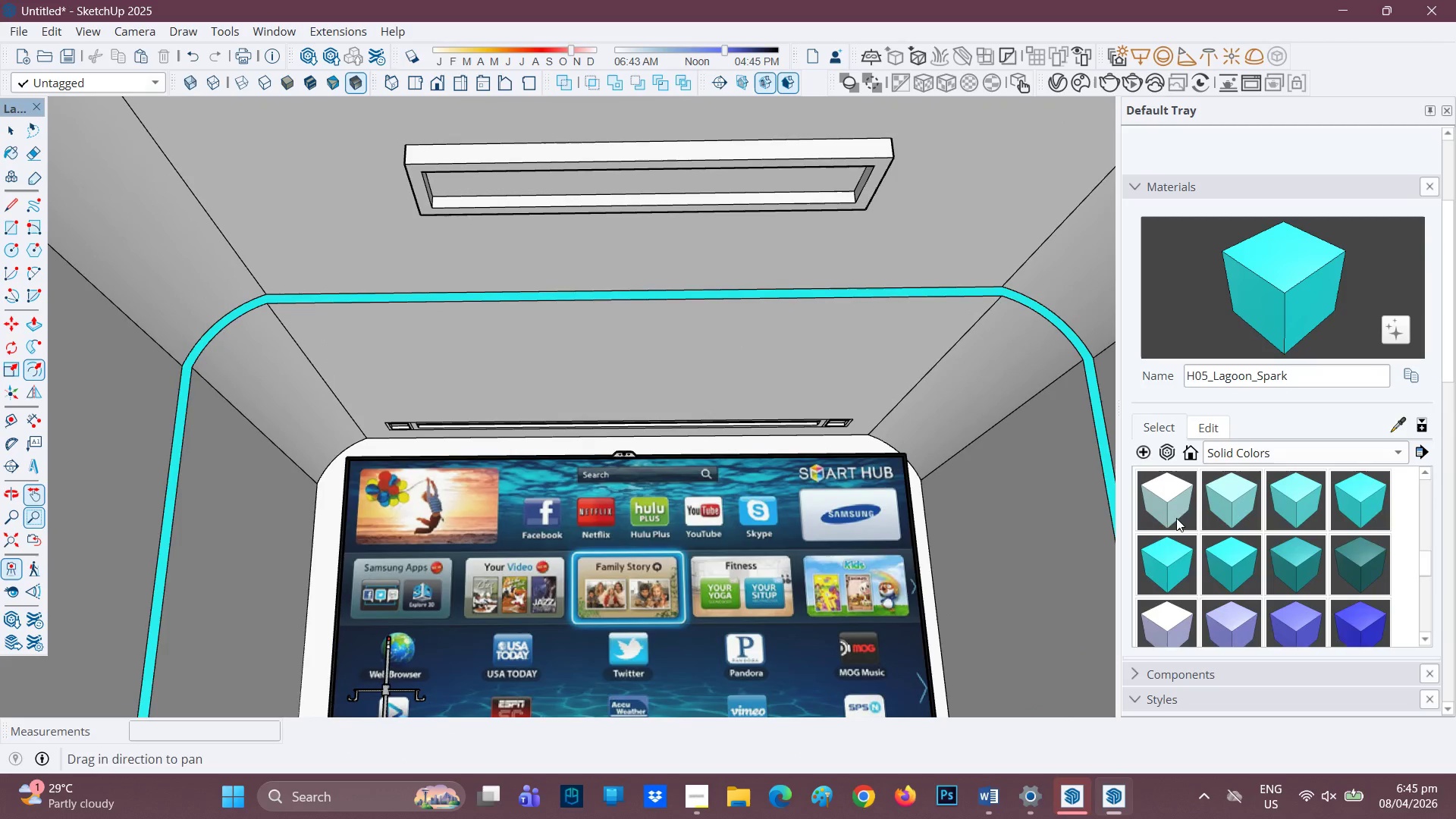 
left_click([1176, 517])
 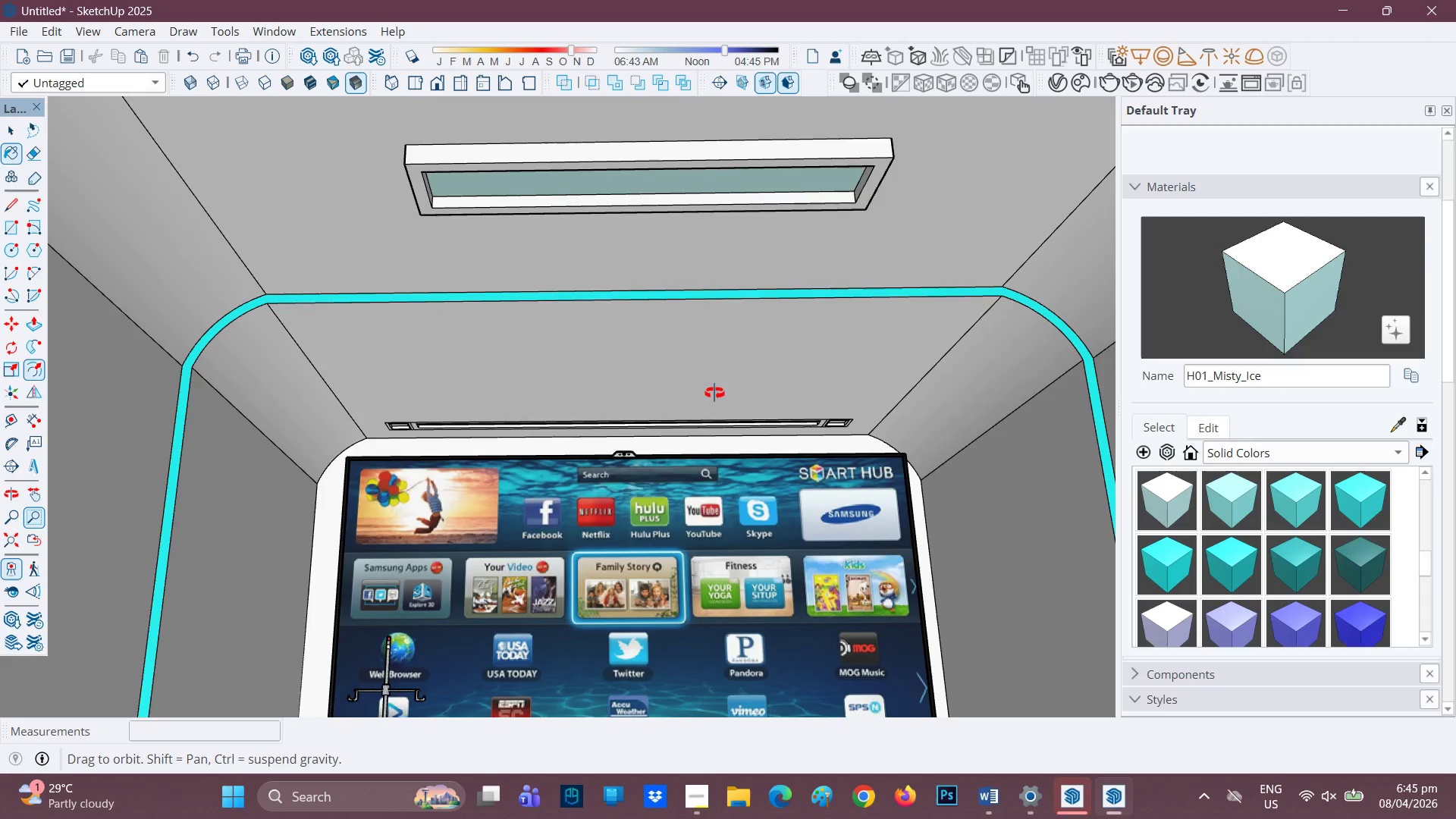 
scroll: coordinate [557, 401], scroll_direction: up, amount: 5.0
 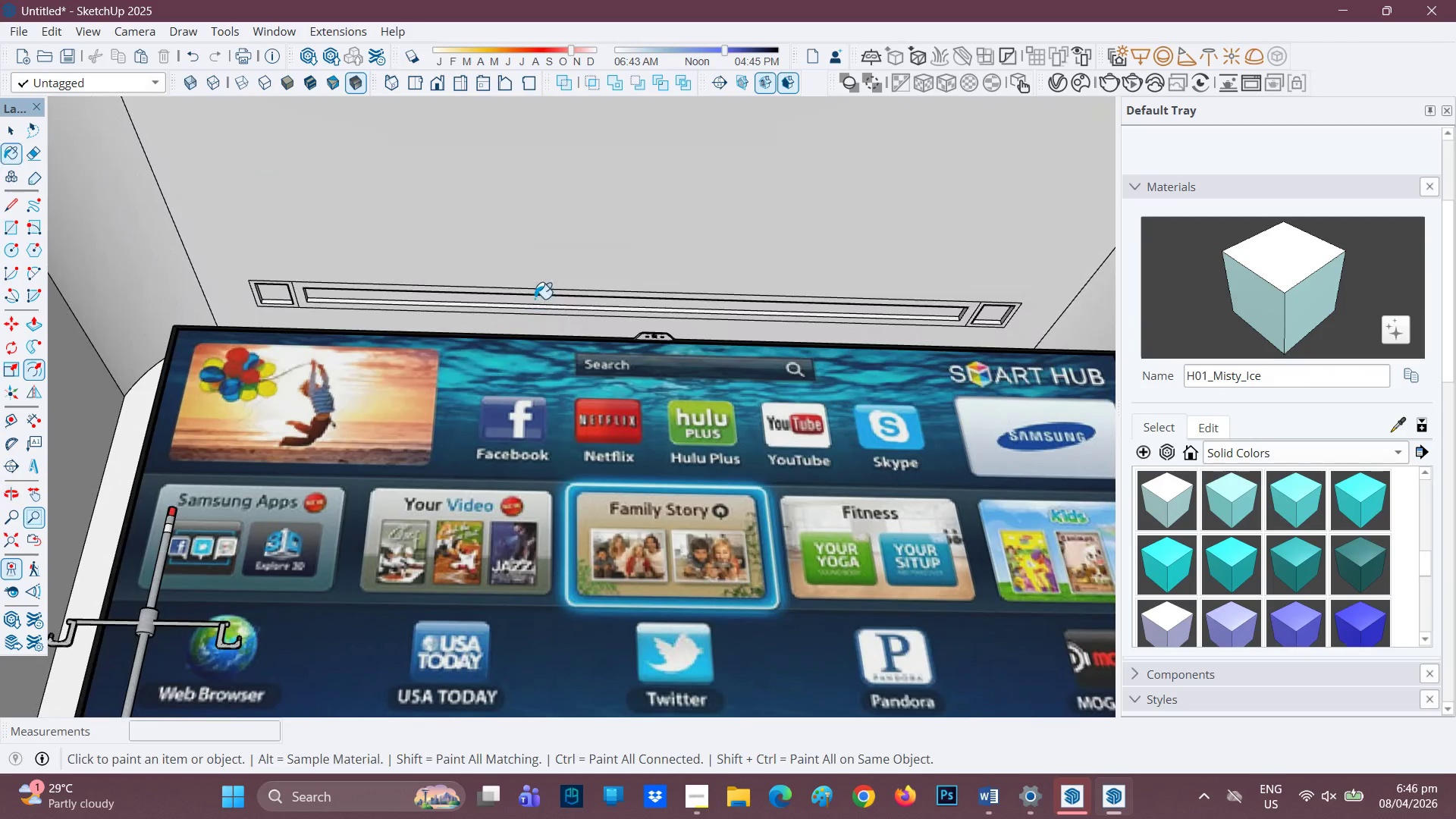 
left_click([534, 300])
 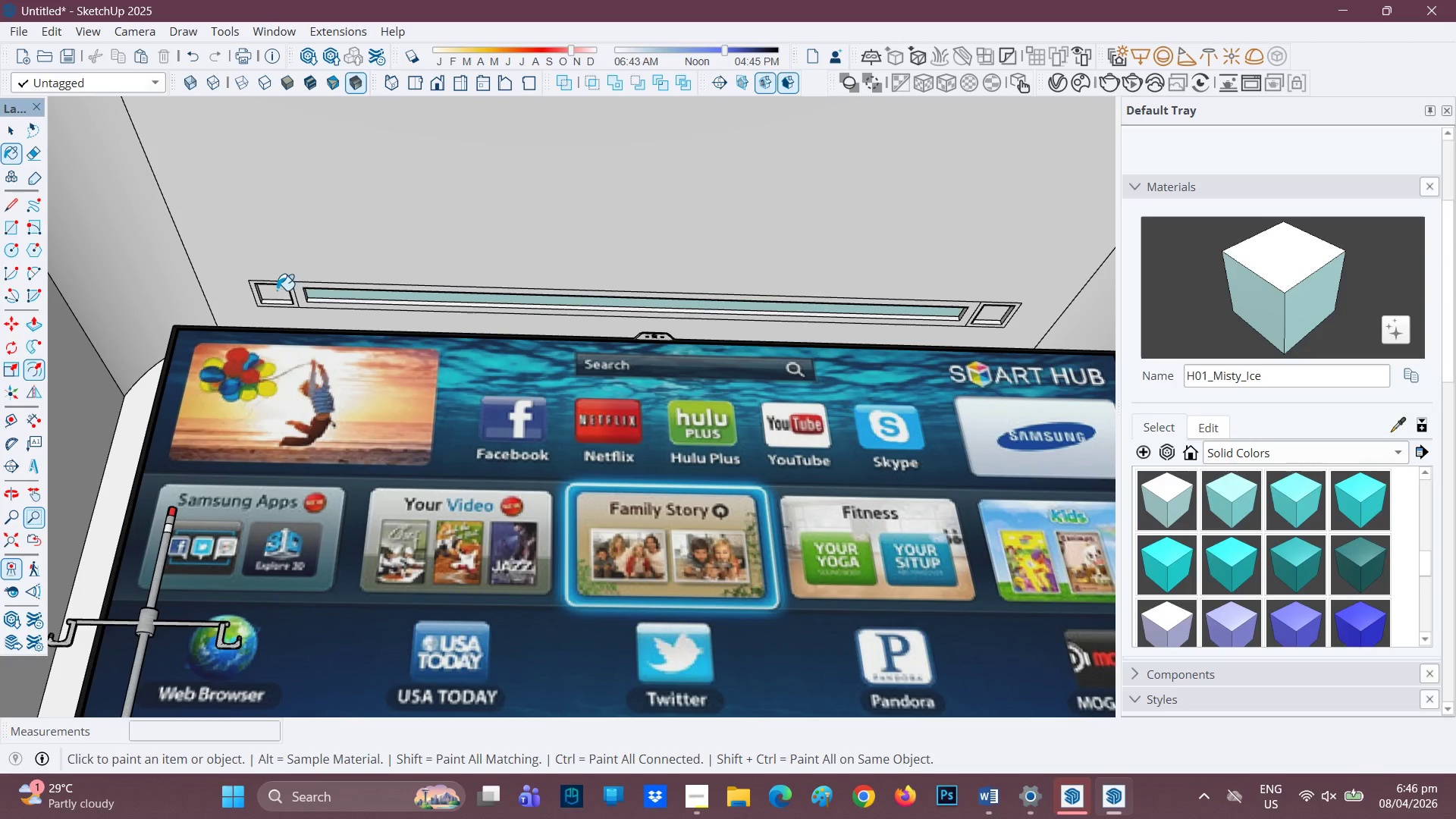 
left_click([274, 293])
 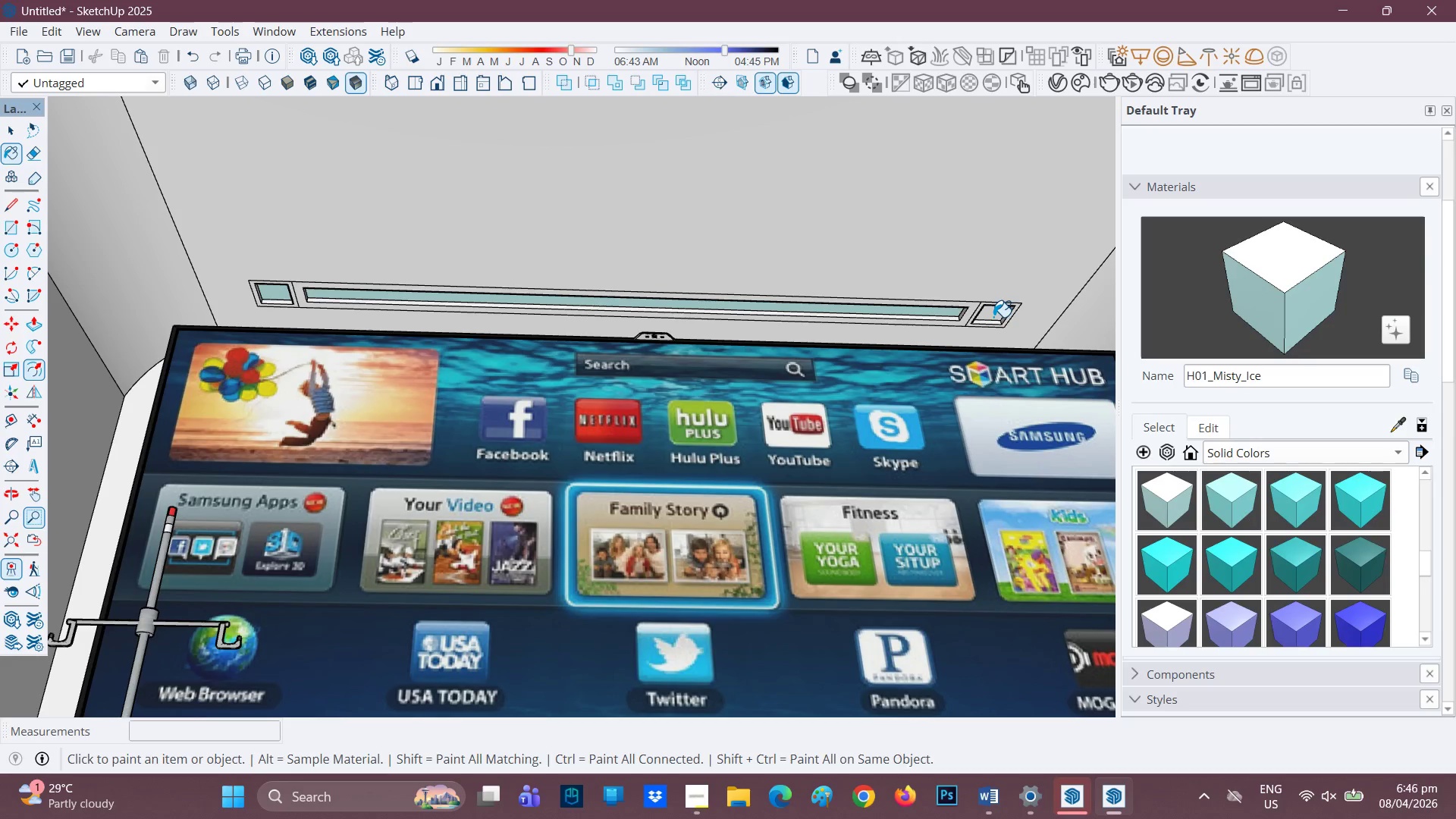 
scroll: coordinate [704, 354], scroll_direction: down, amount: 14.0
 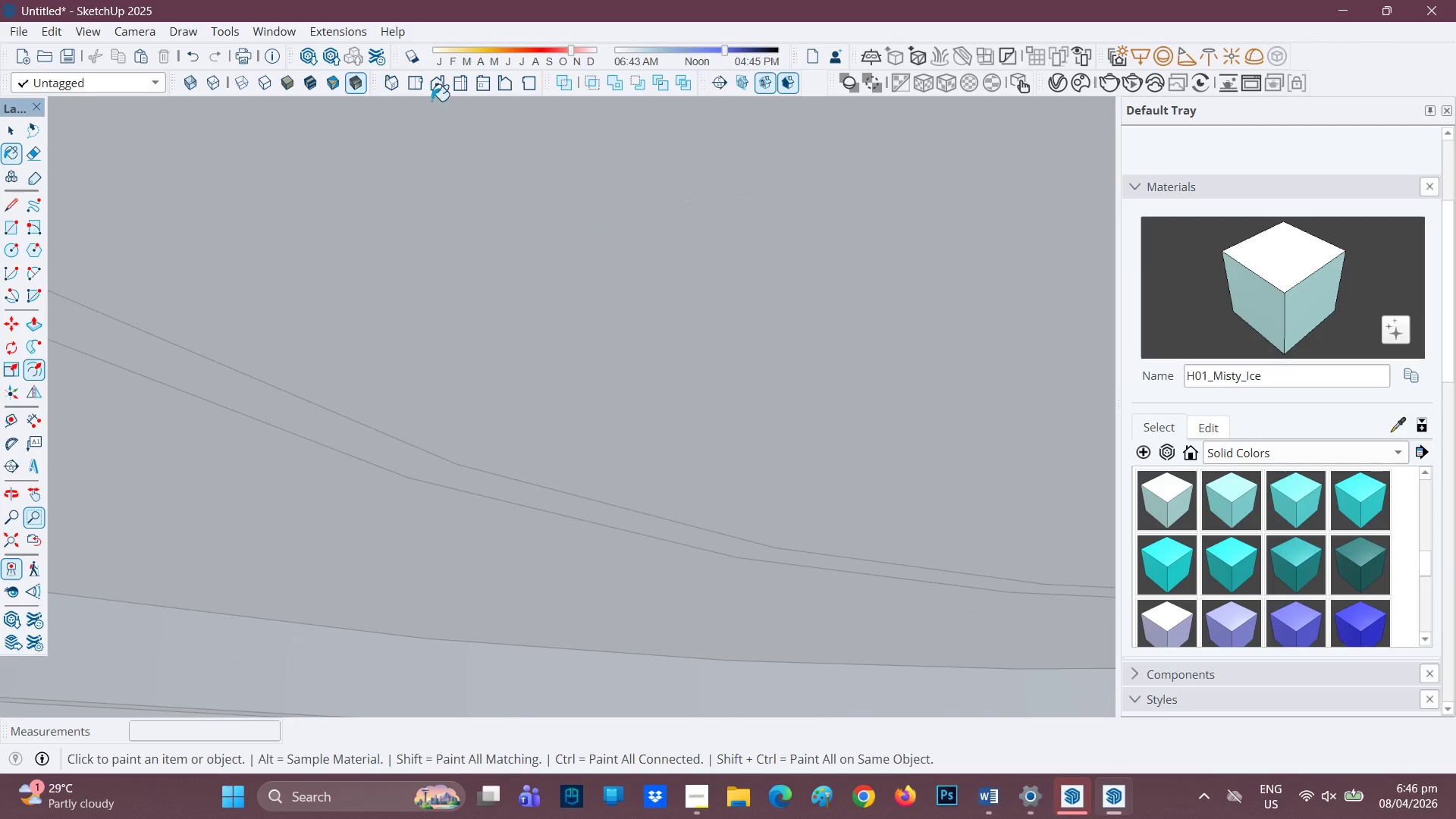 
left_click([441, 90])
 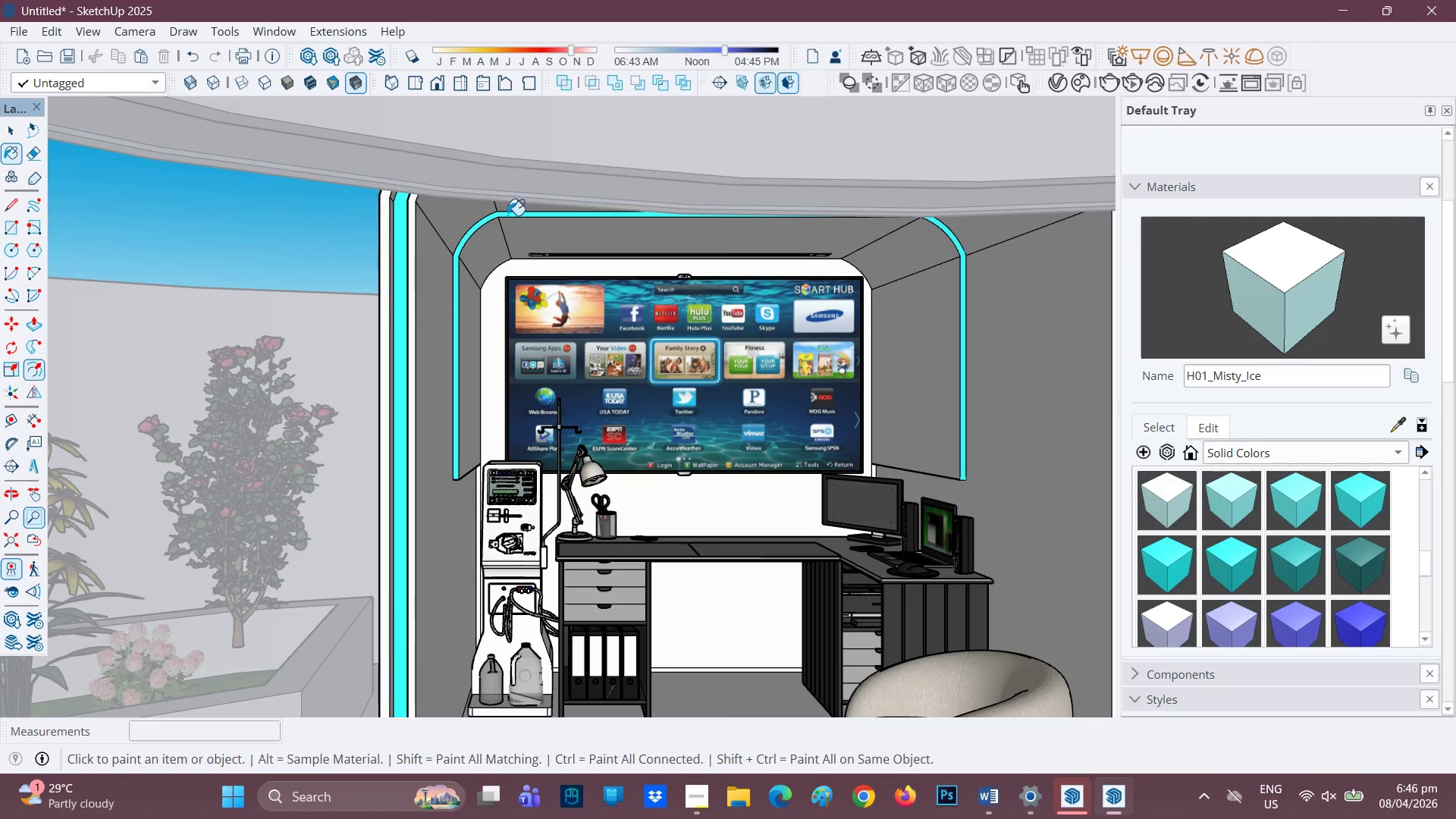 
scroll: coordinate [550, 289], scroll_direction: down, amount: 3.0
 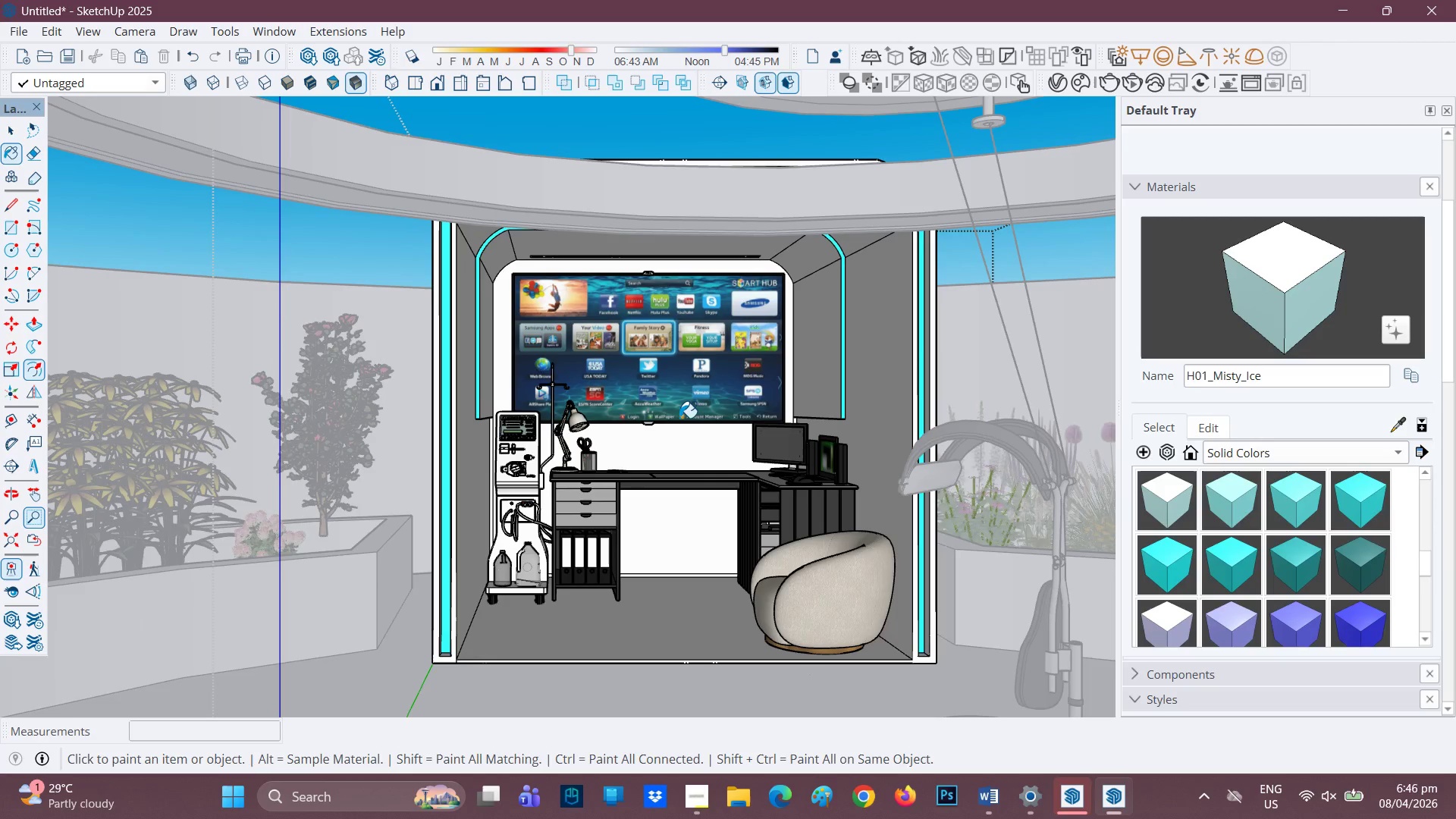 
key(H)
 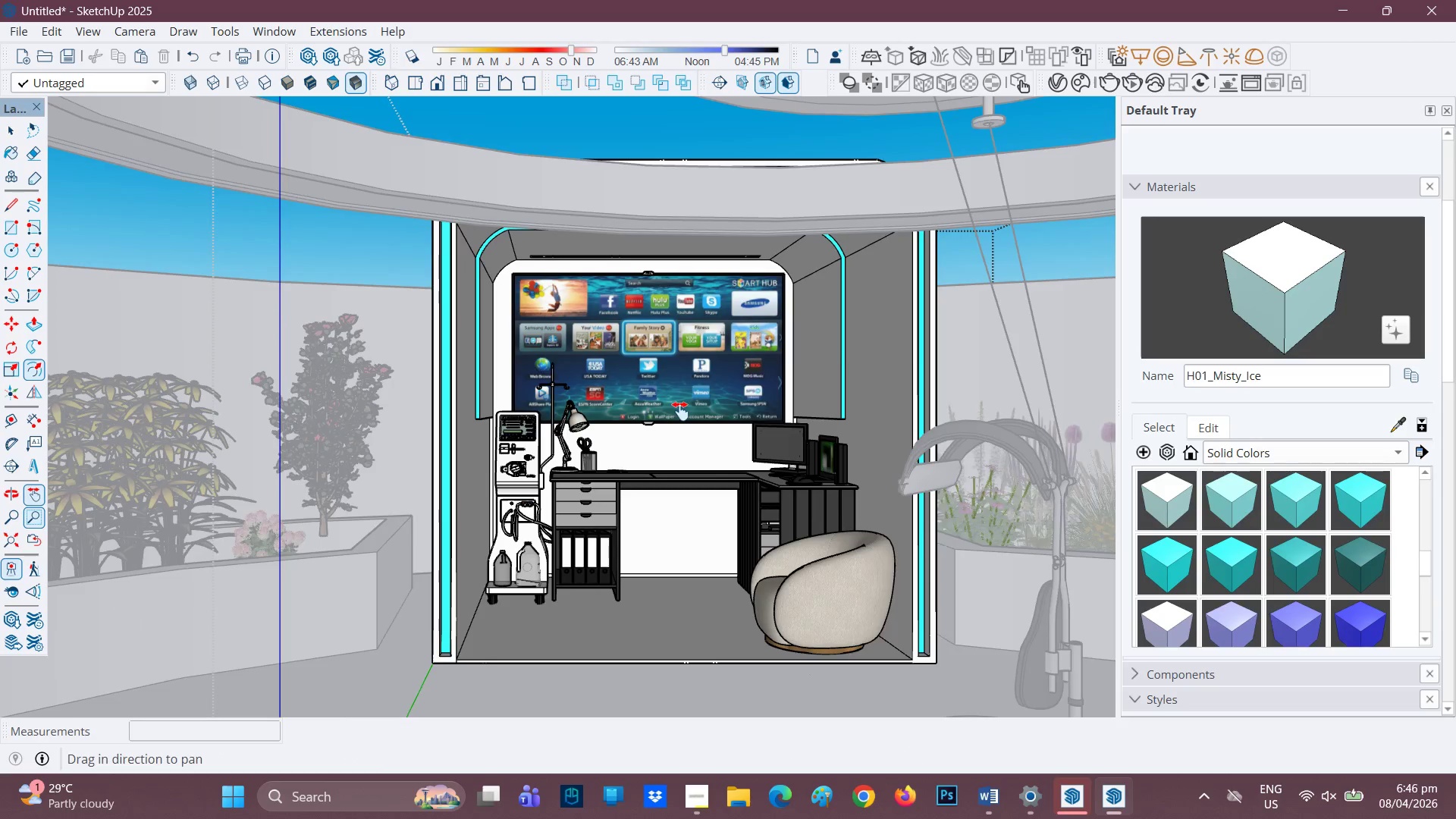 
left_click_drag(start_coordinate=[680, 411], to_coordinate=[485, 374])
 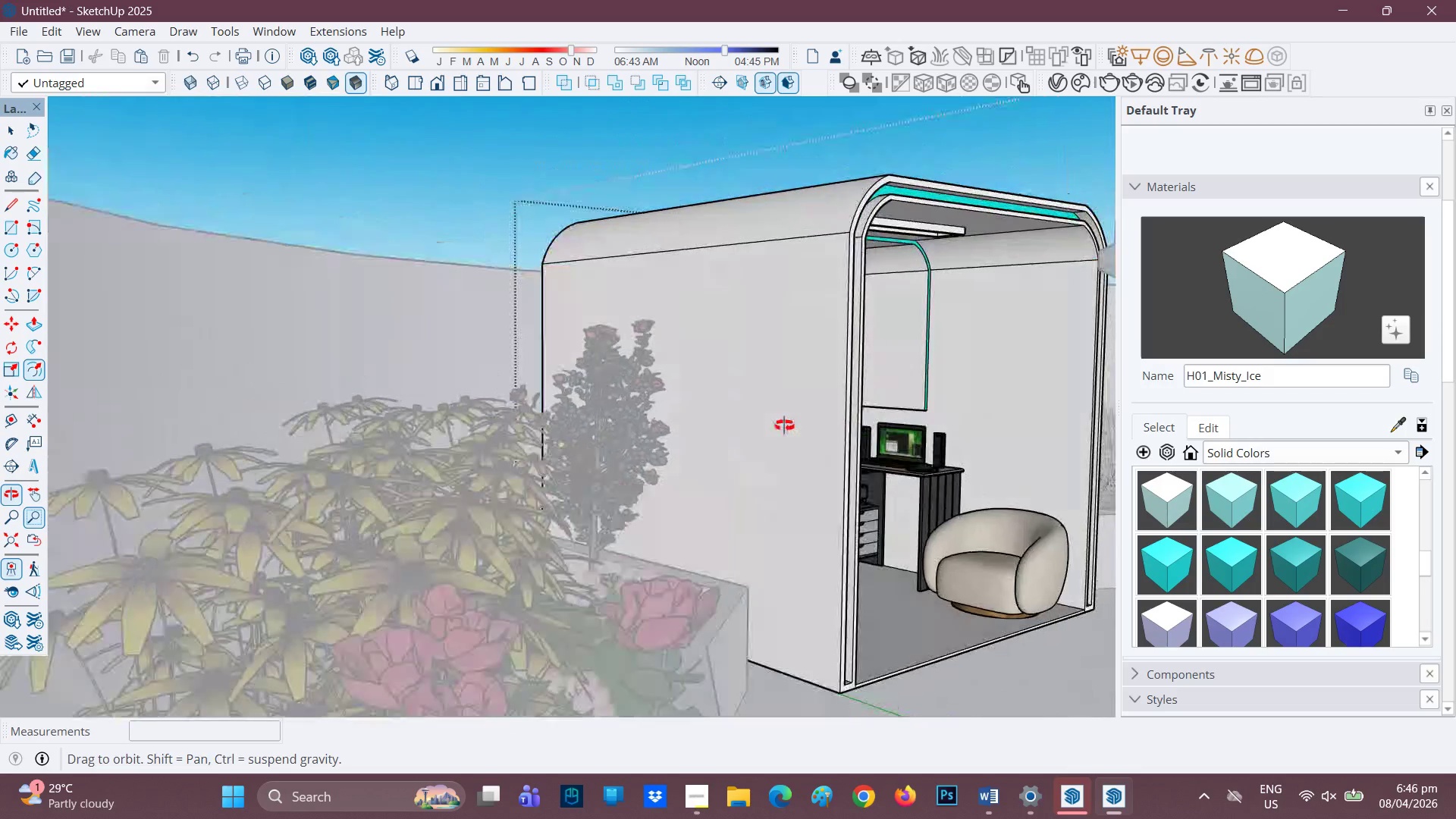 
left_click_drag(start_coordinate=[807, 432], to_coordinate=[401, 488])
 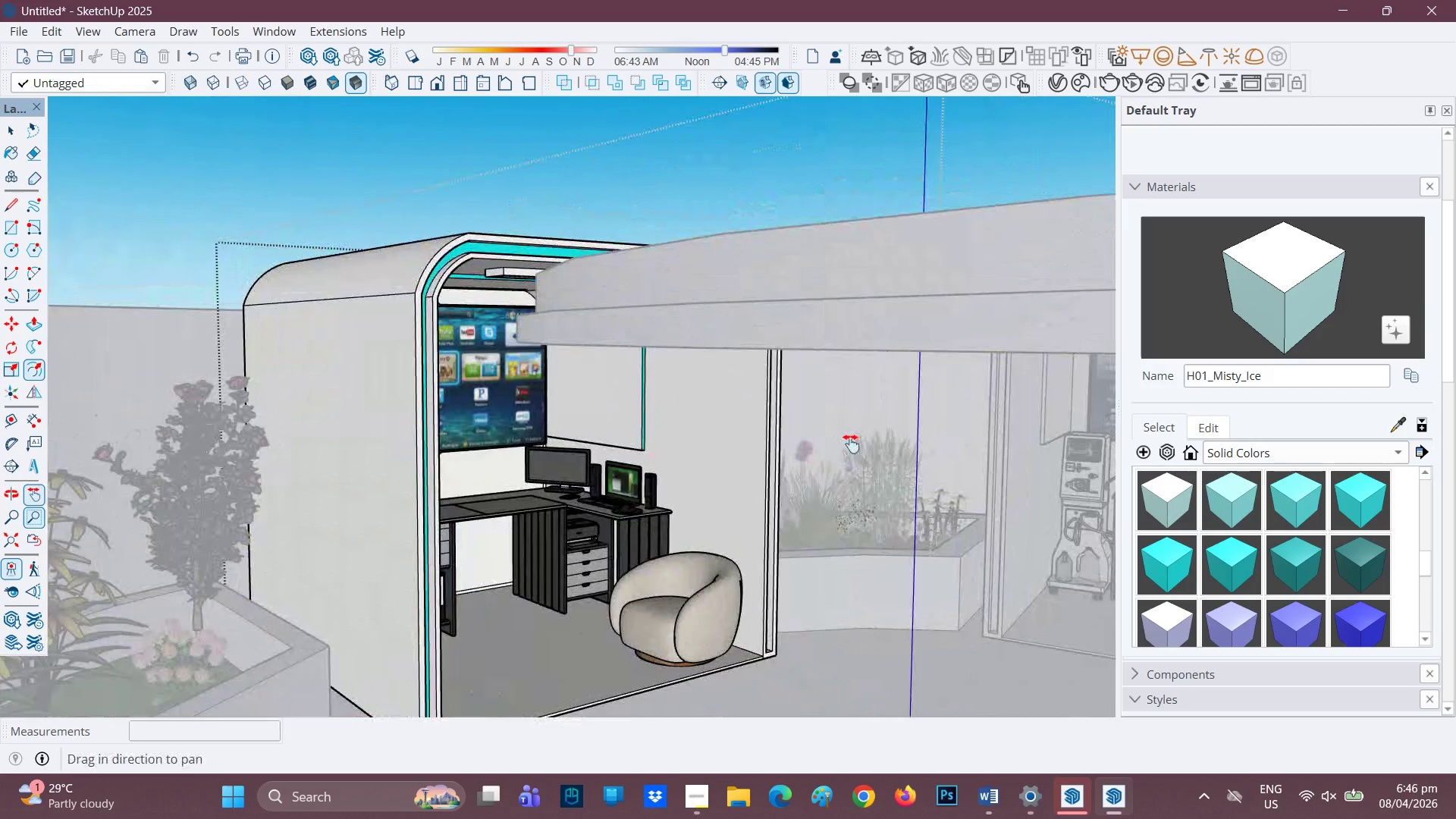 
left_click_drag(start_coordinate=[851, 444], to_coordinate=[486, 500])
 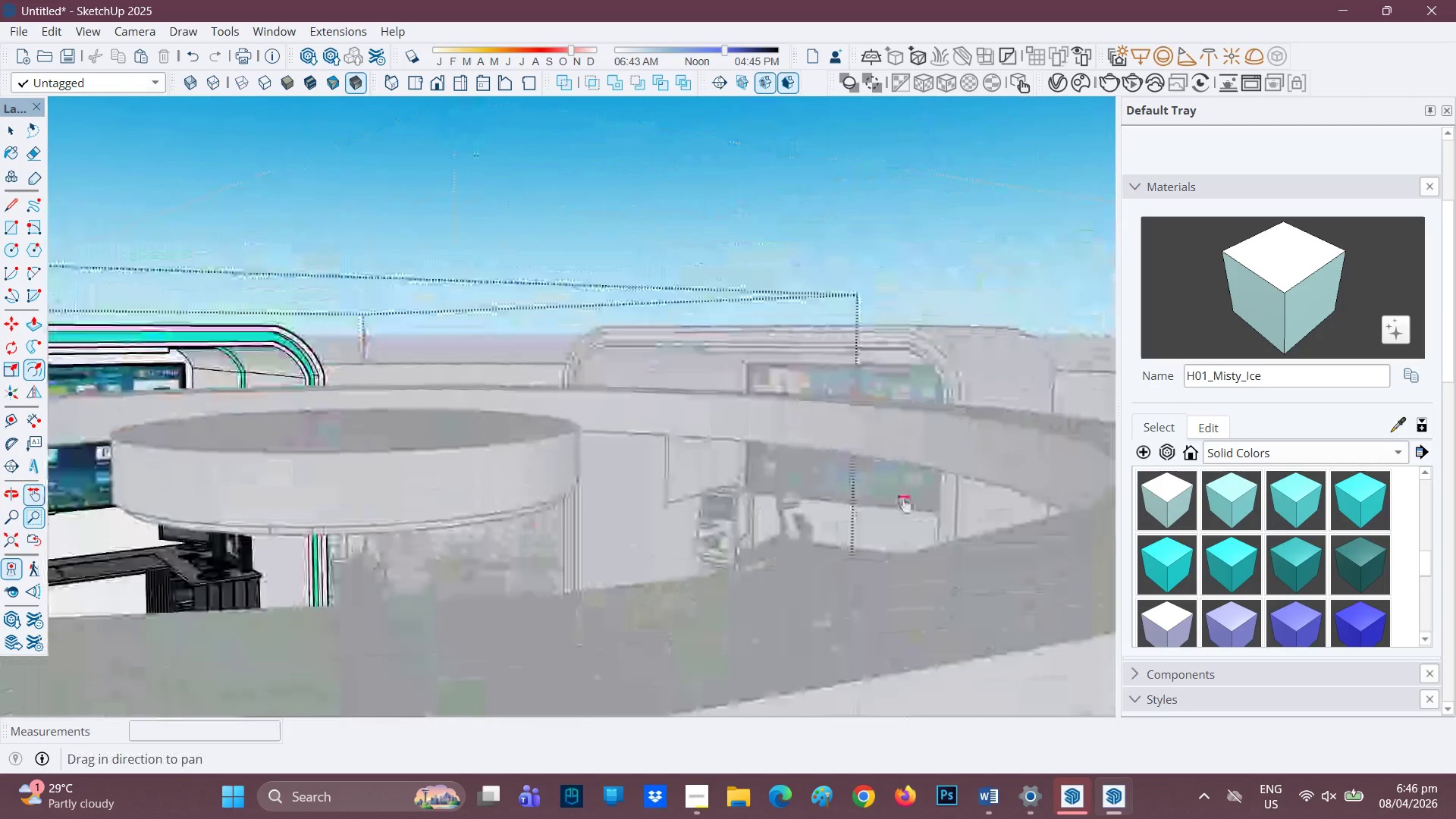 
scroll: coordinate [826, 510], scroll_direction: up, amount: 6.0
 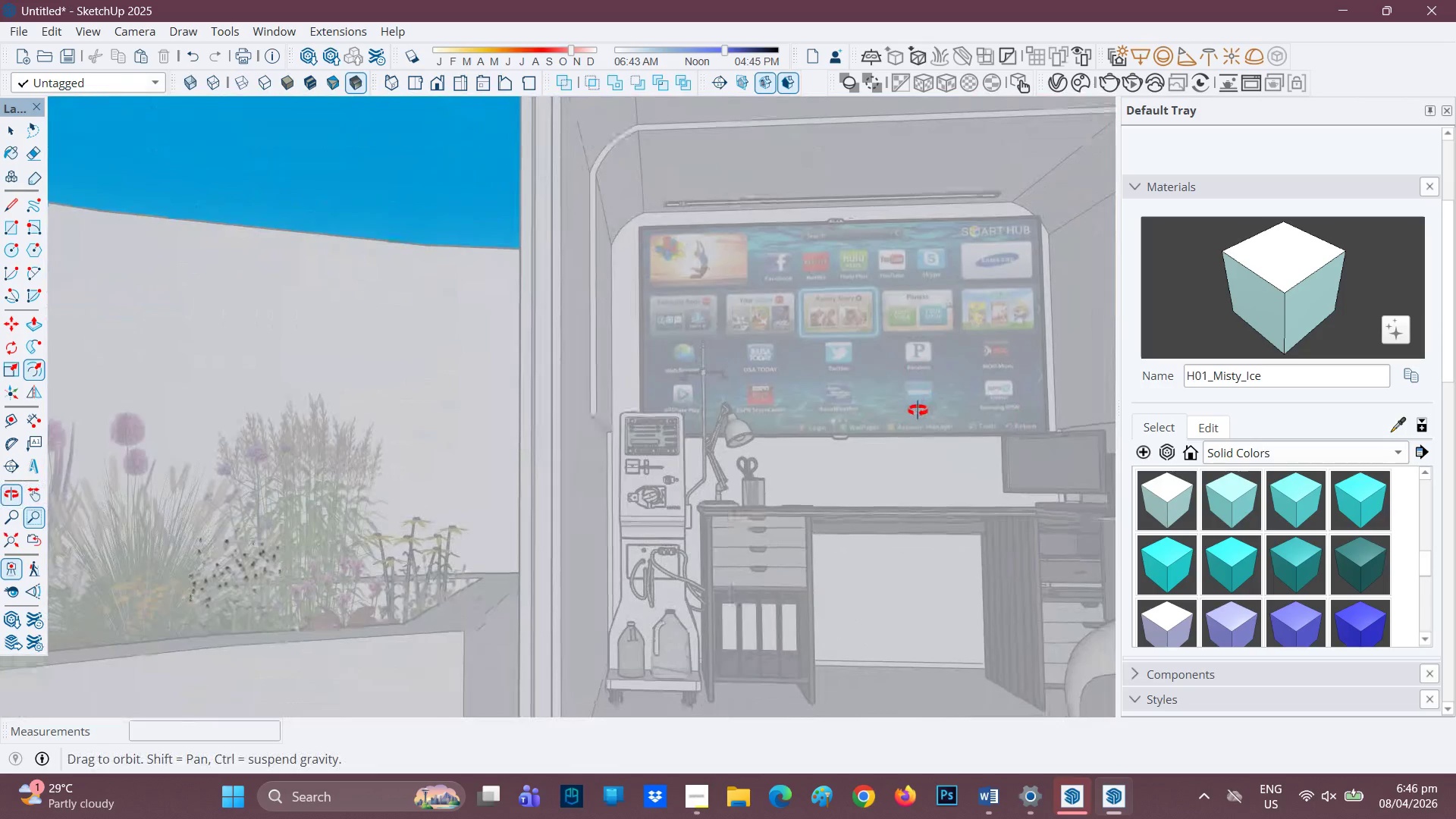 
key(H)
 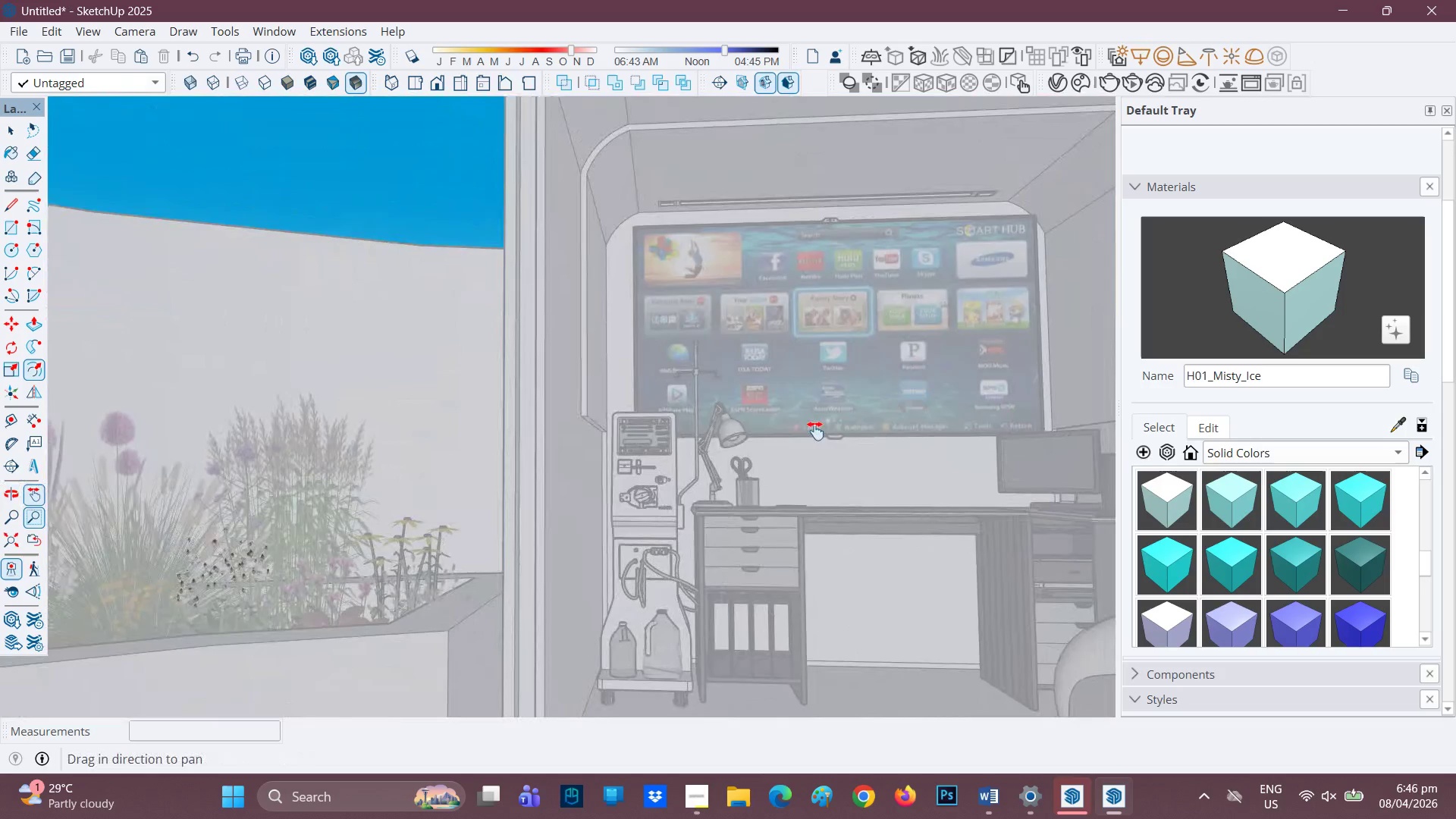 
left_click_drag(start_coordinate=[845, 406], to_coordinate=[701, 512])
 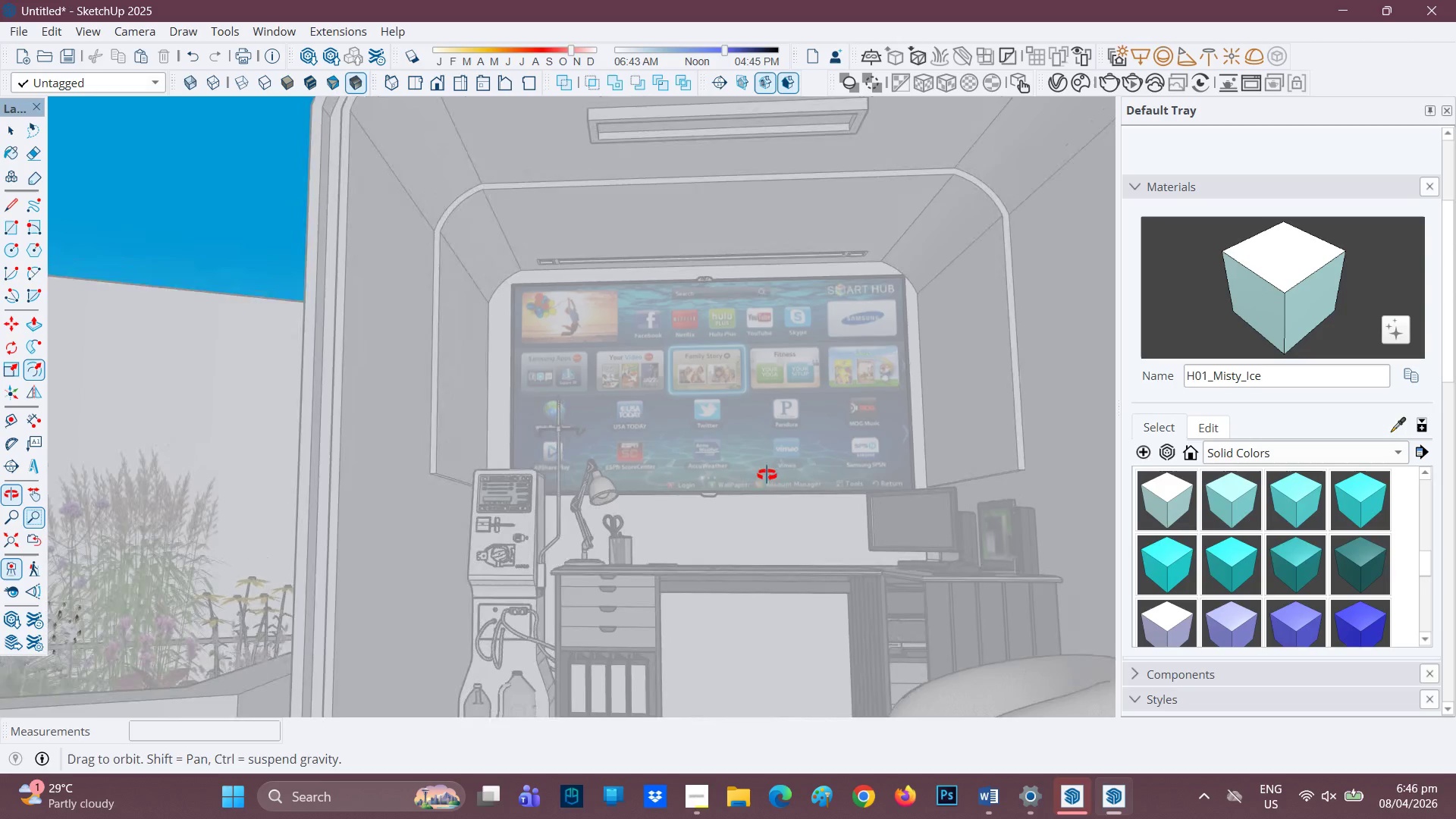 
scroll: coordinate [677, 480], scroll_direction: up, amount: 1.0
 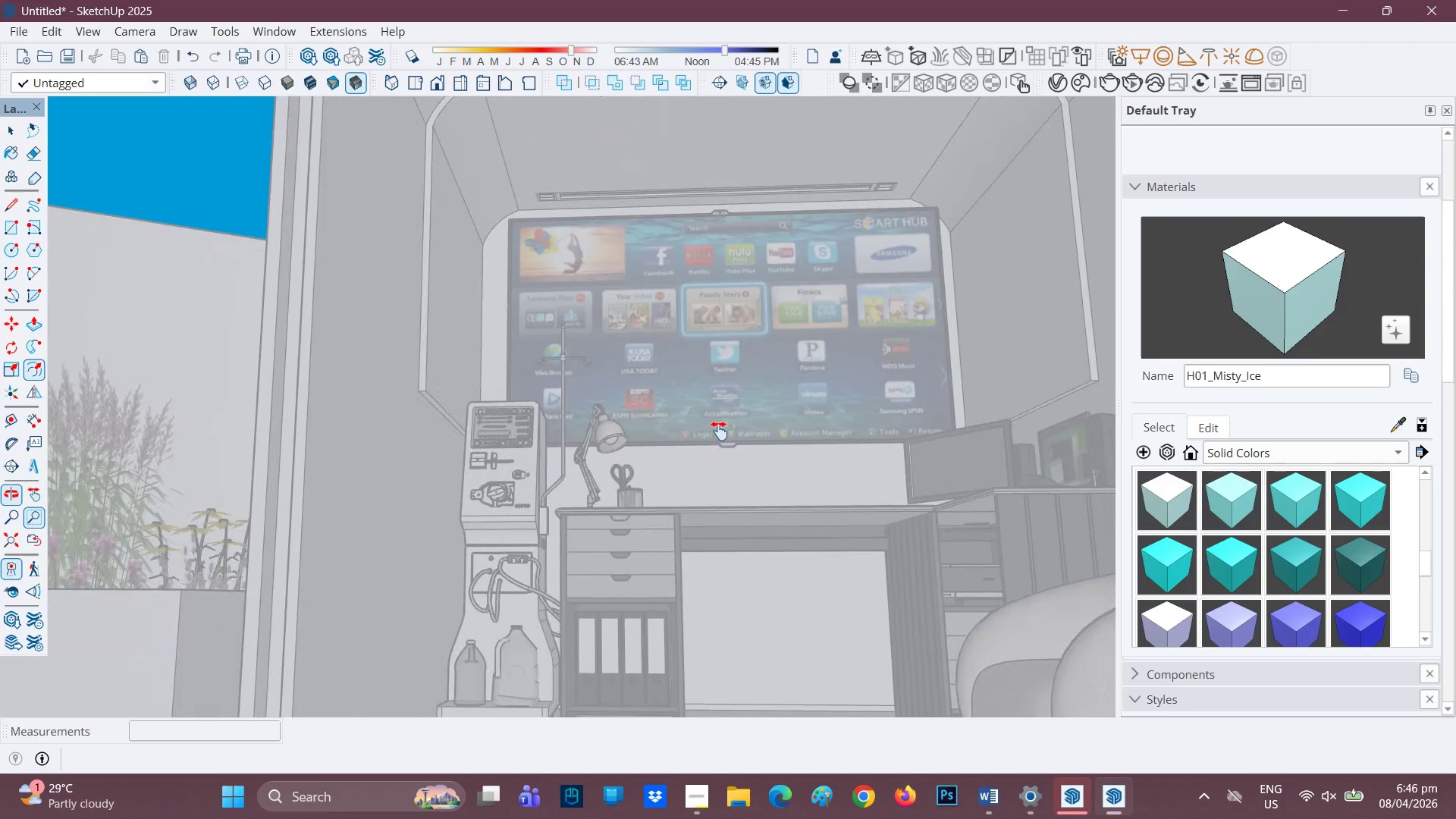 
key(Space)
 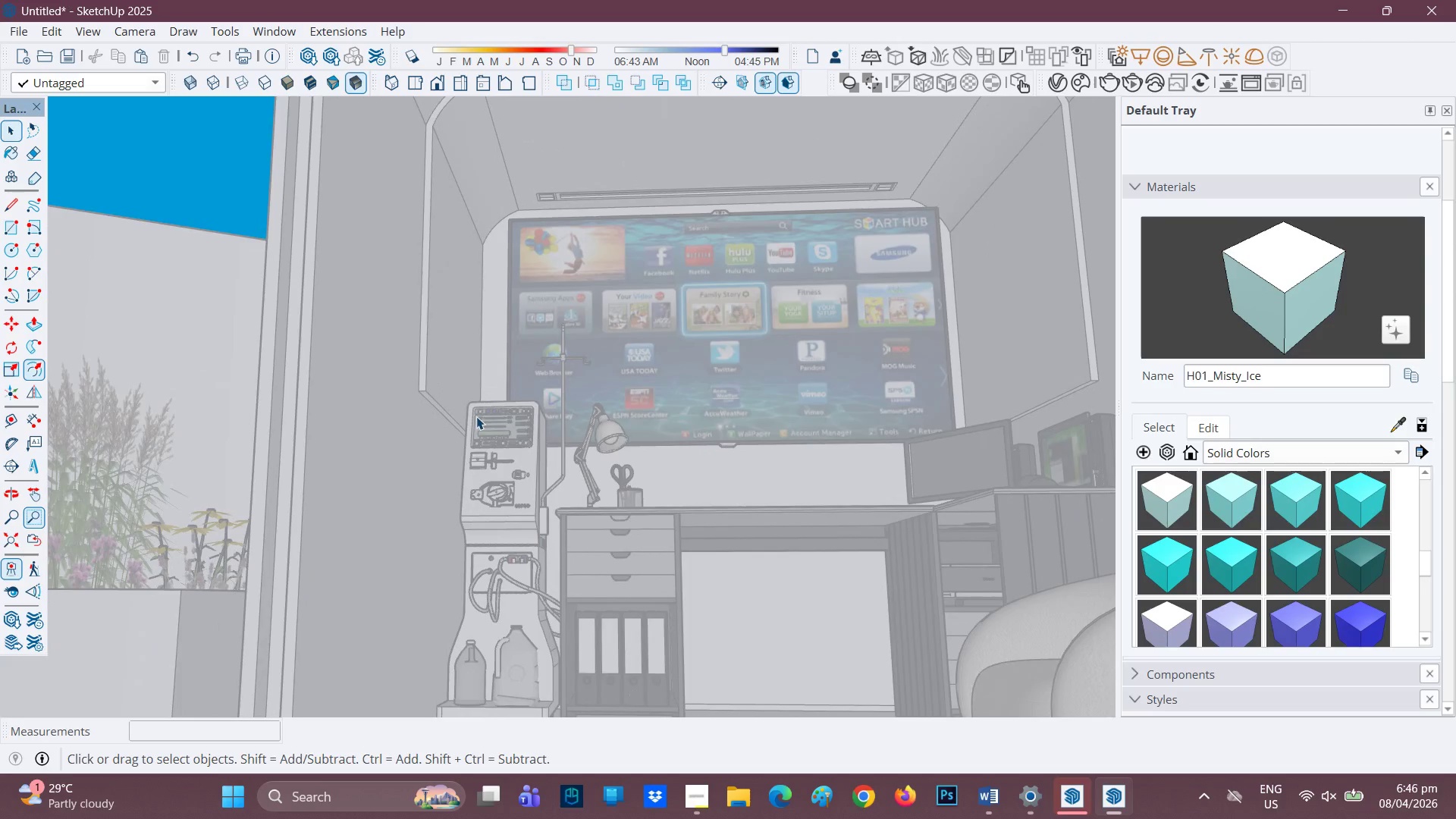 
double_click([666, 414])
 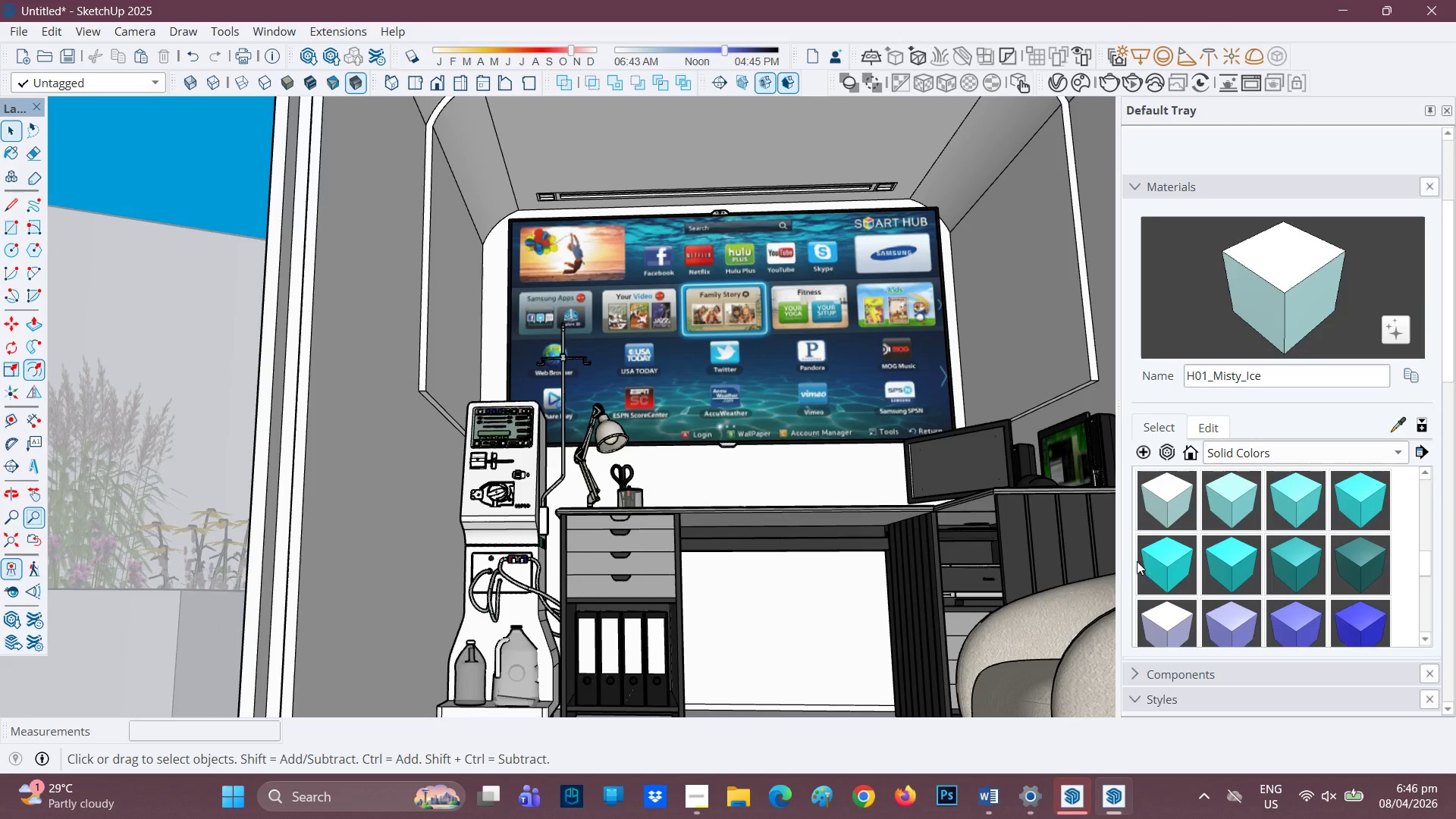 
left_click([1156, 566])
 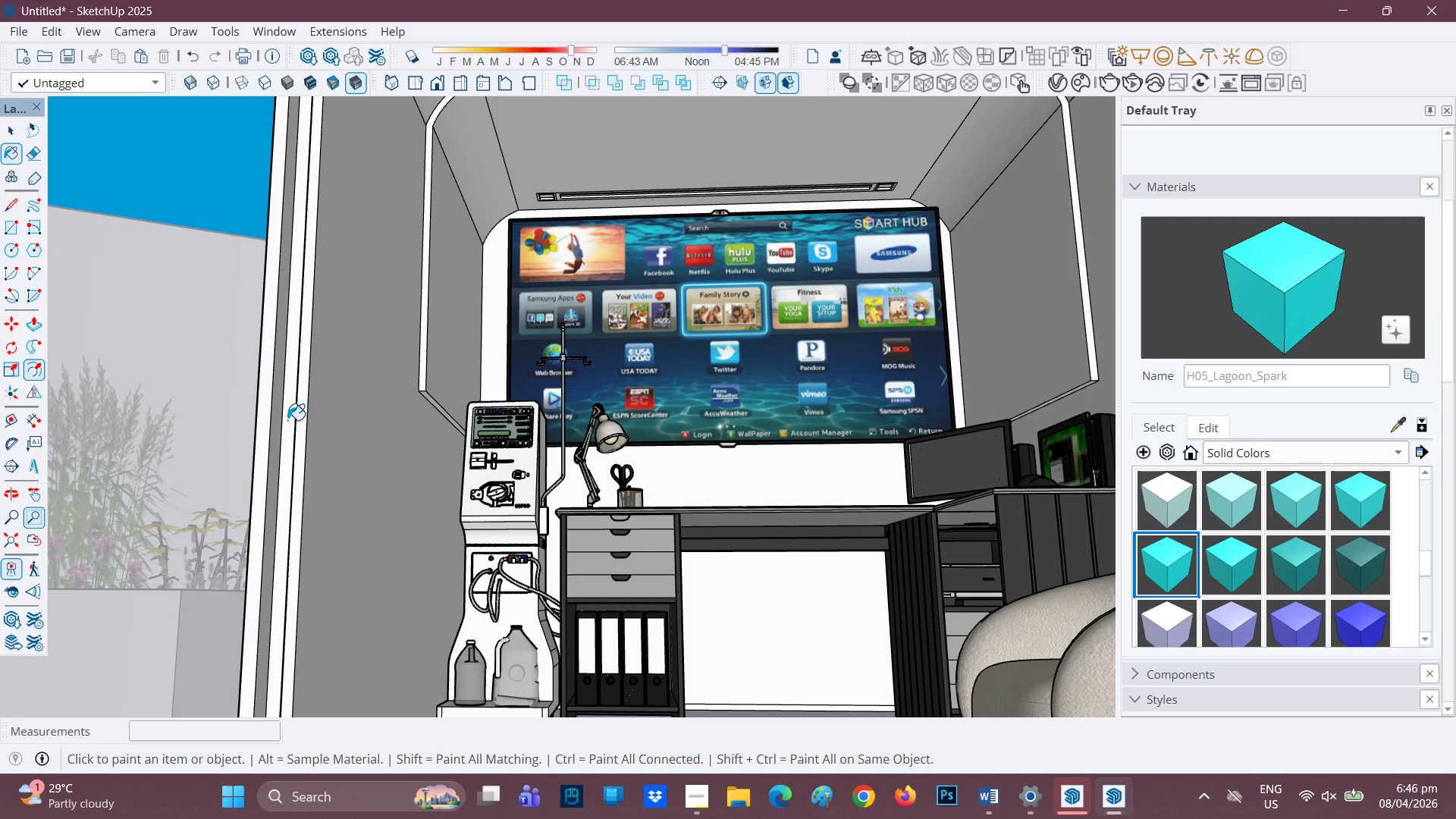 
left_click([287, 419])
 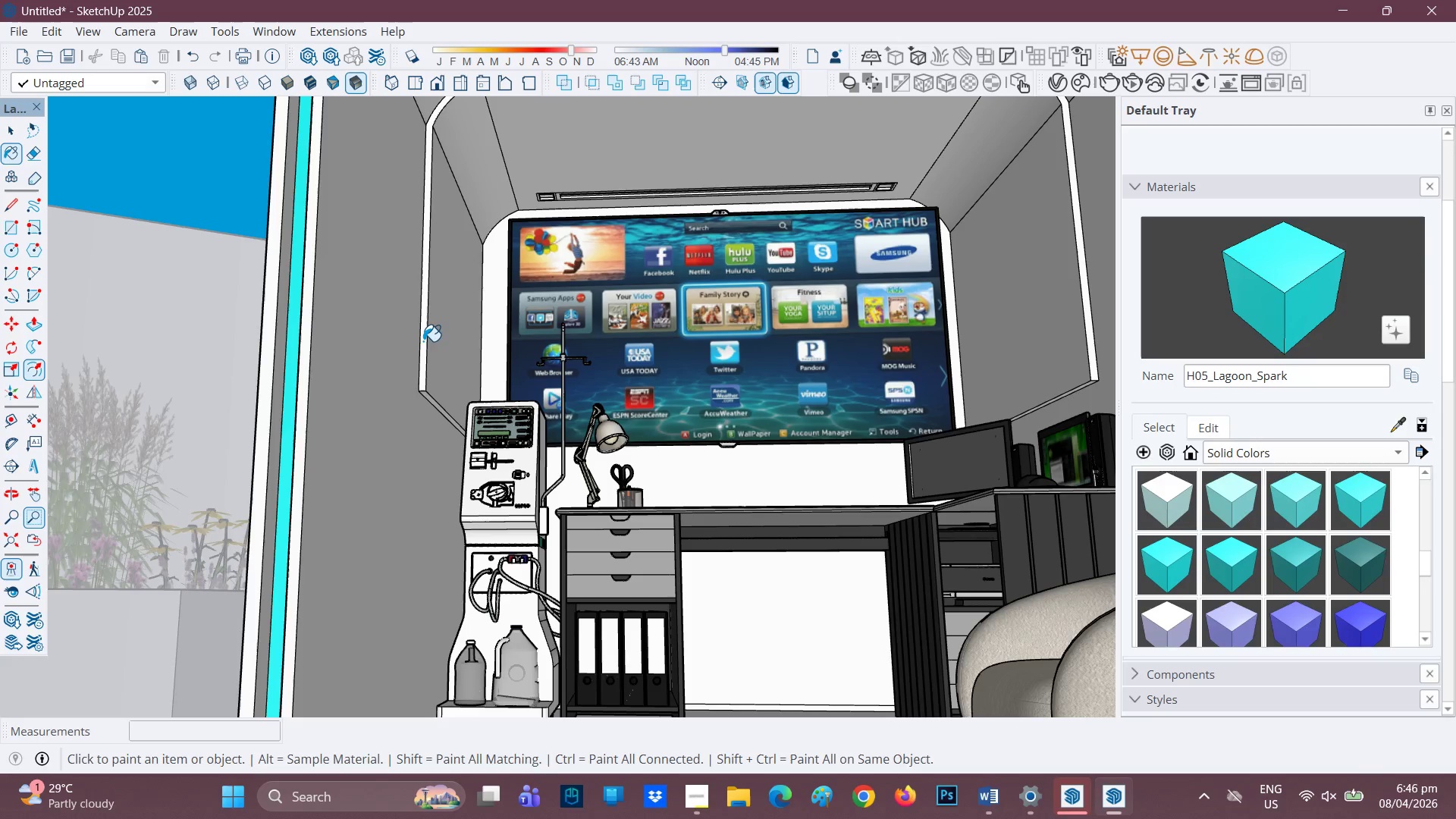 
left_click([423, 340])
 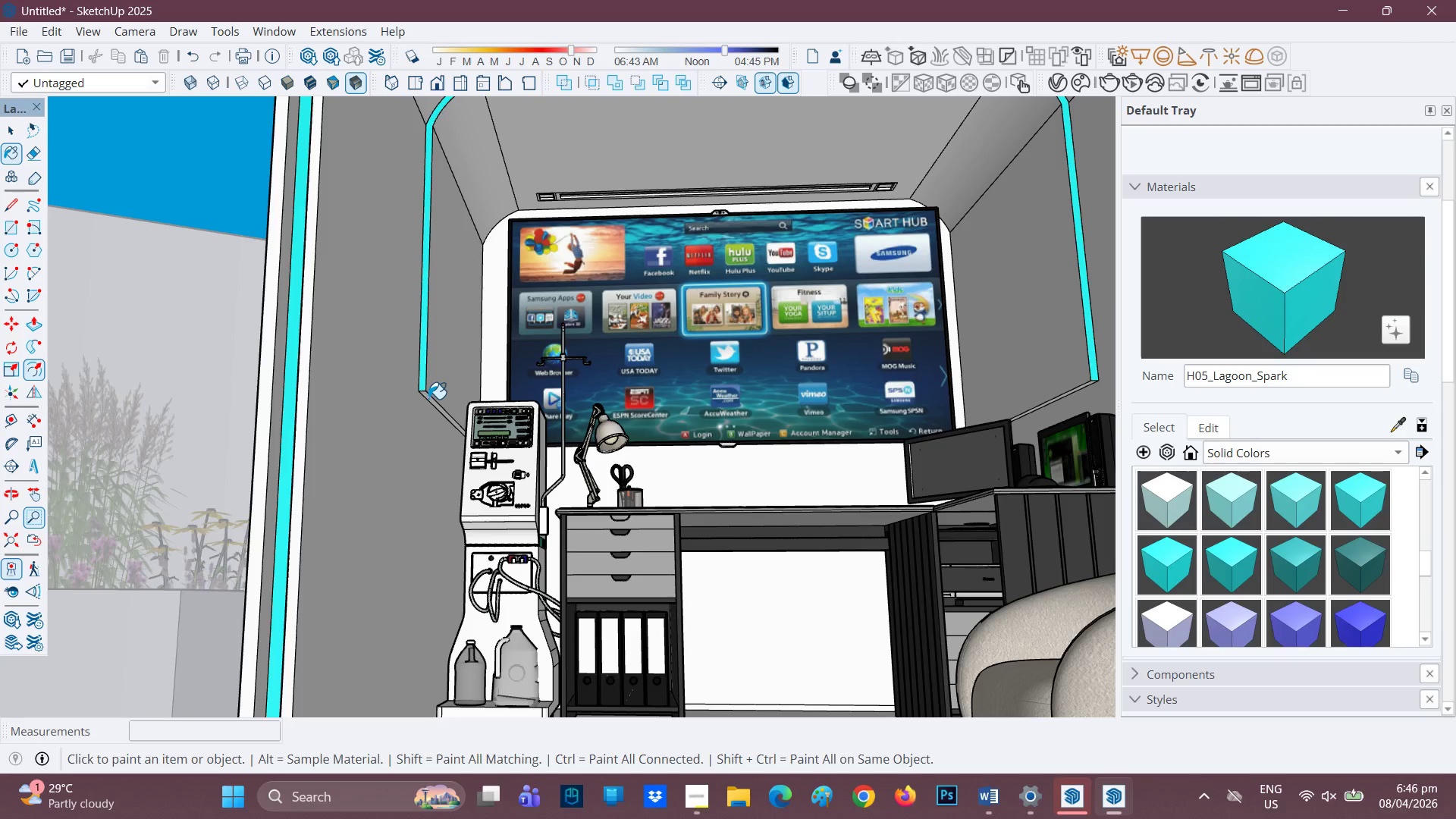 
left_click([426, 400])
 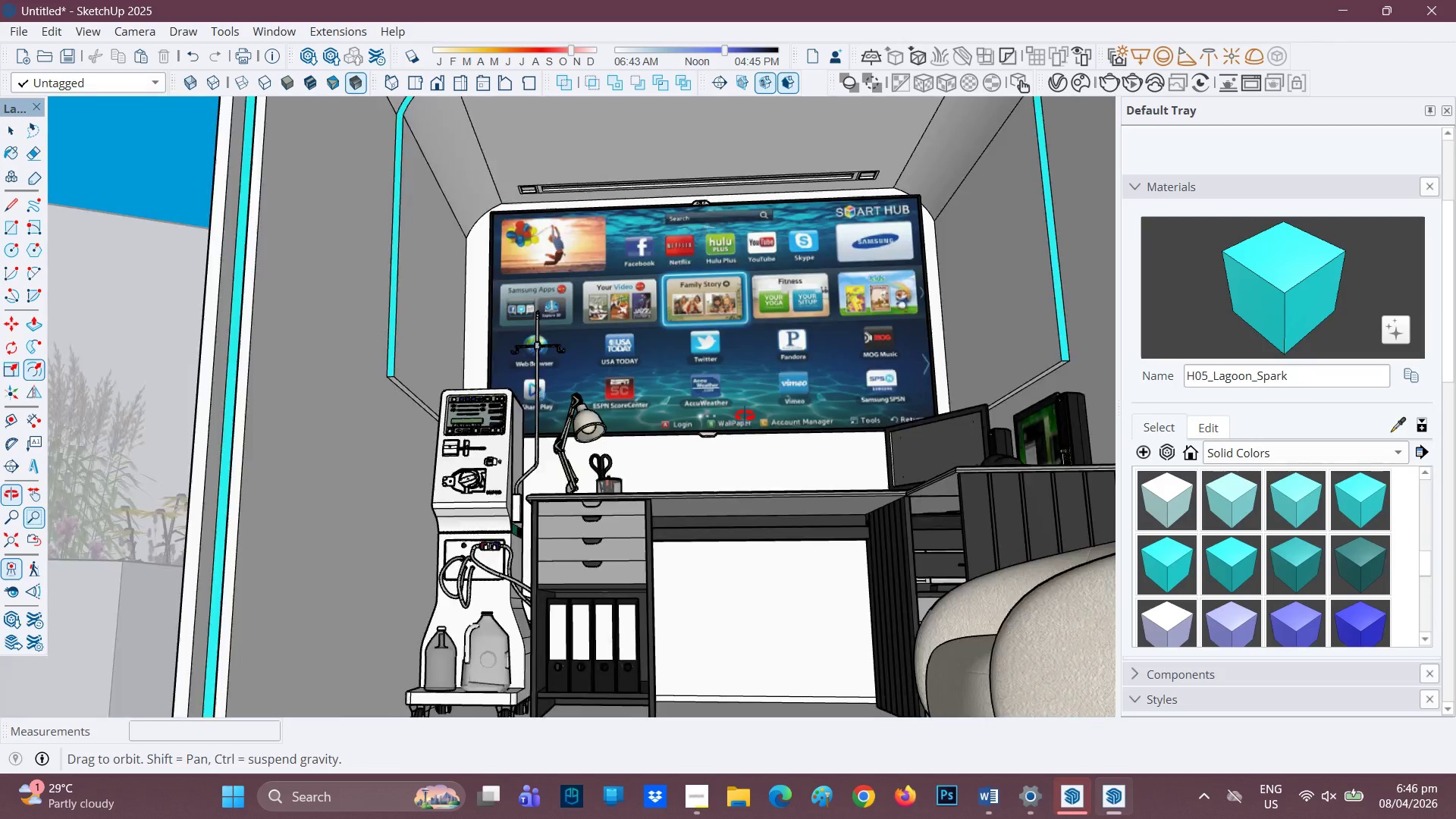 
scroll: coordinate [743, 413], scroll_direction: up, amount: 1.0
 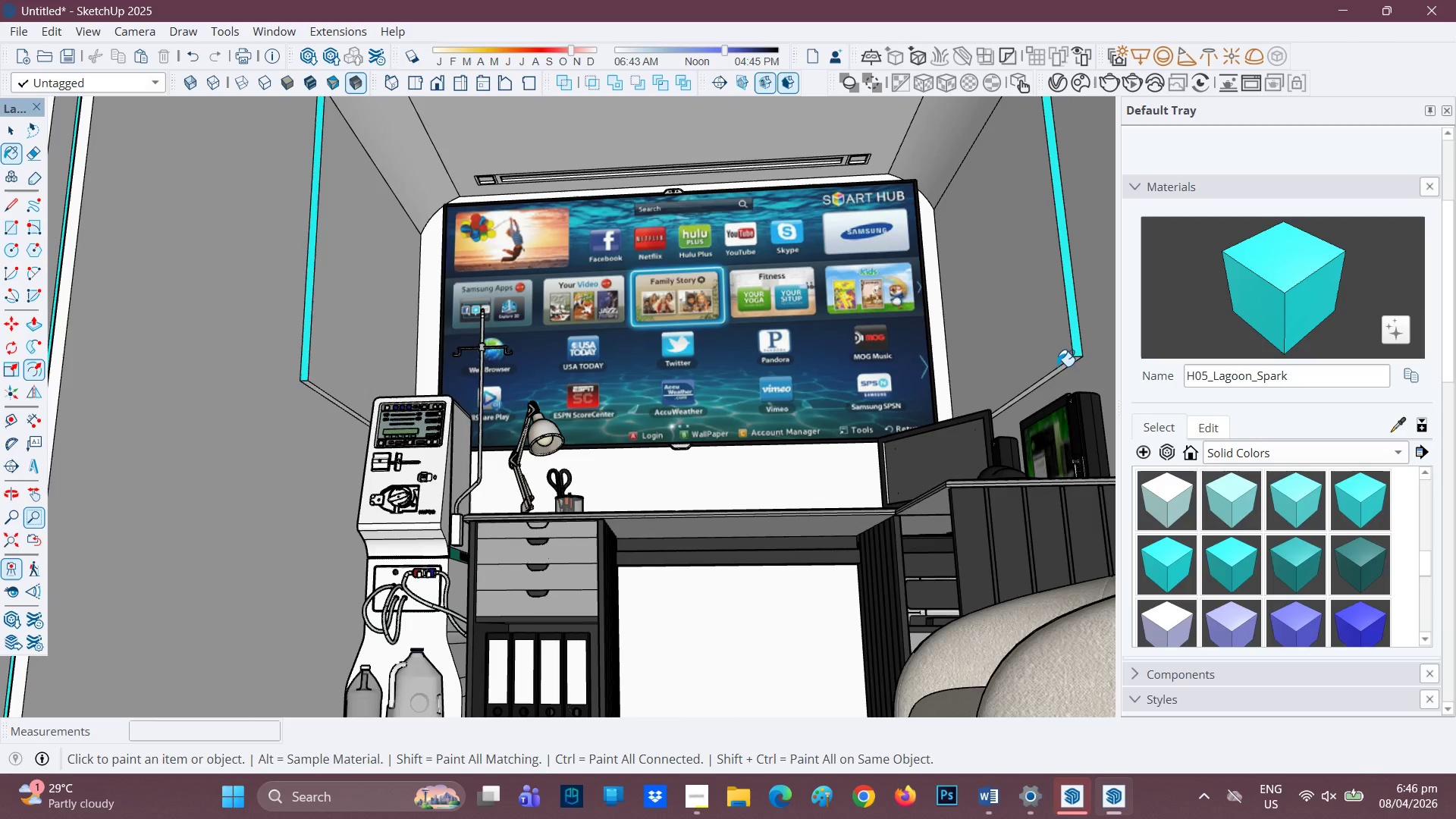 
left_click([1059, 367])
 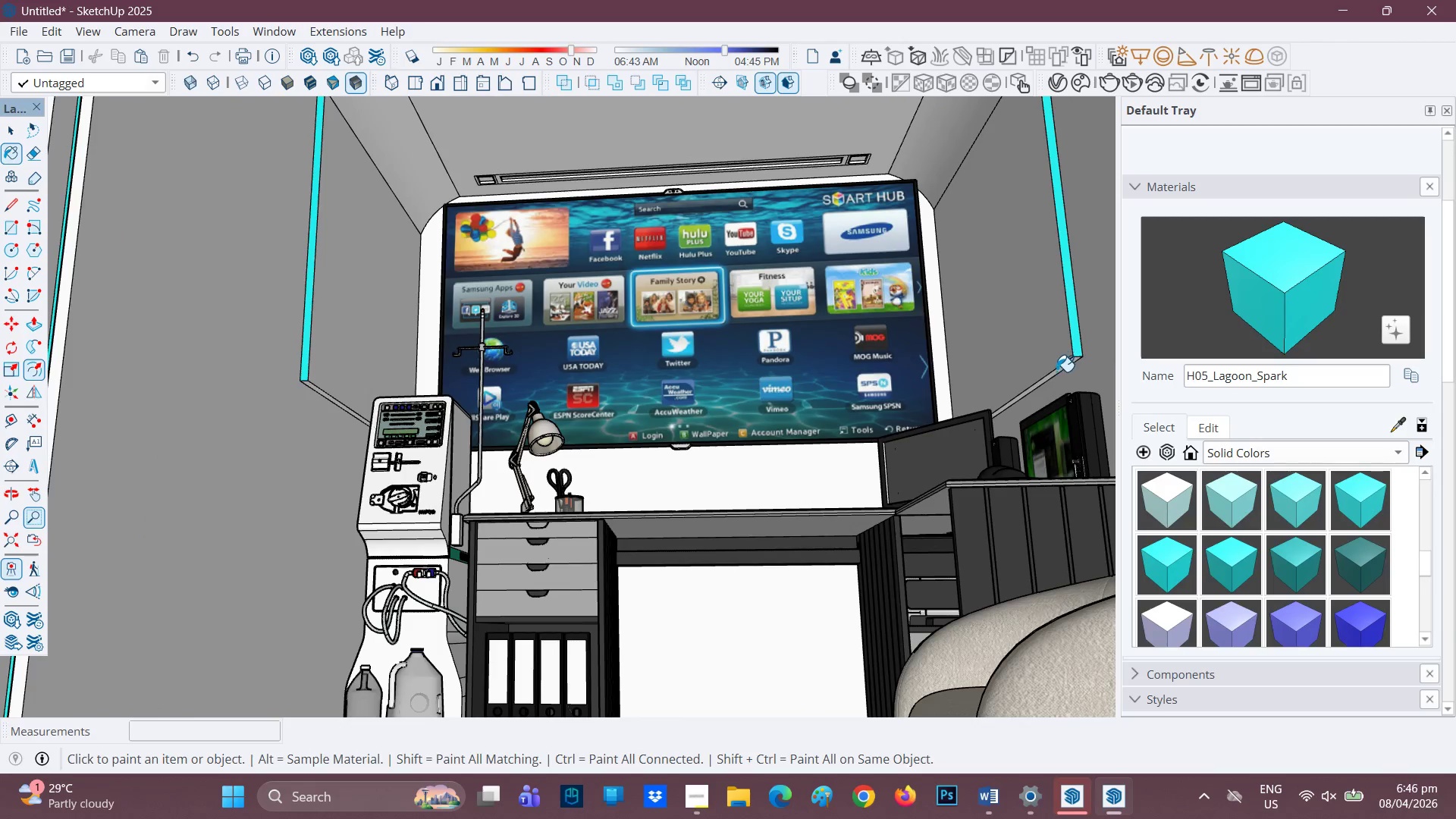 
left_click([1056, 372])
 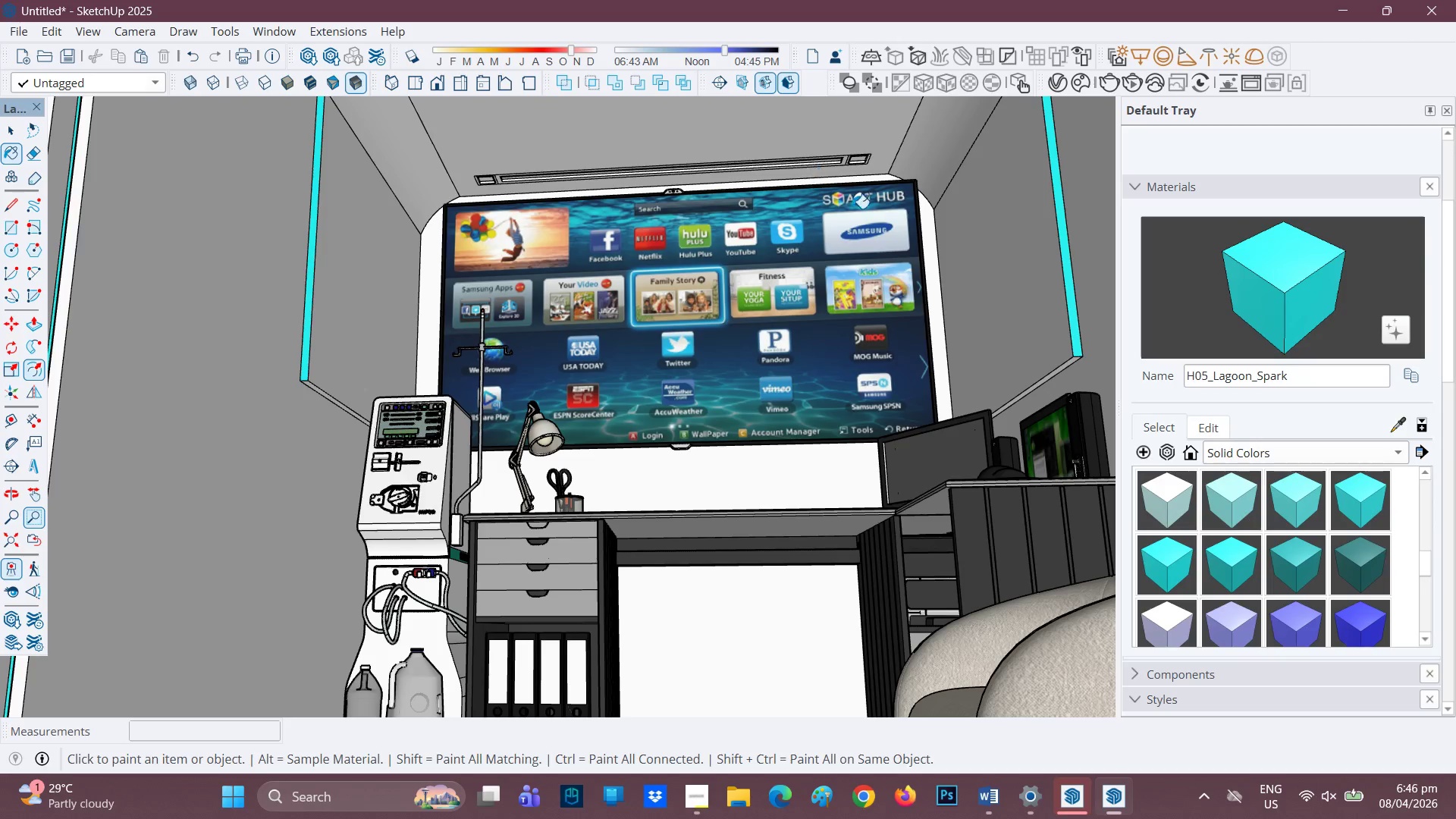 
scroll: coordinate [996, 375], scroll_direction: up, amount: 1.0
 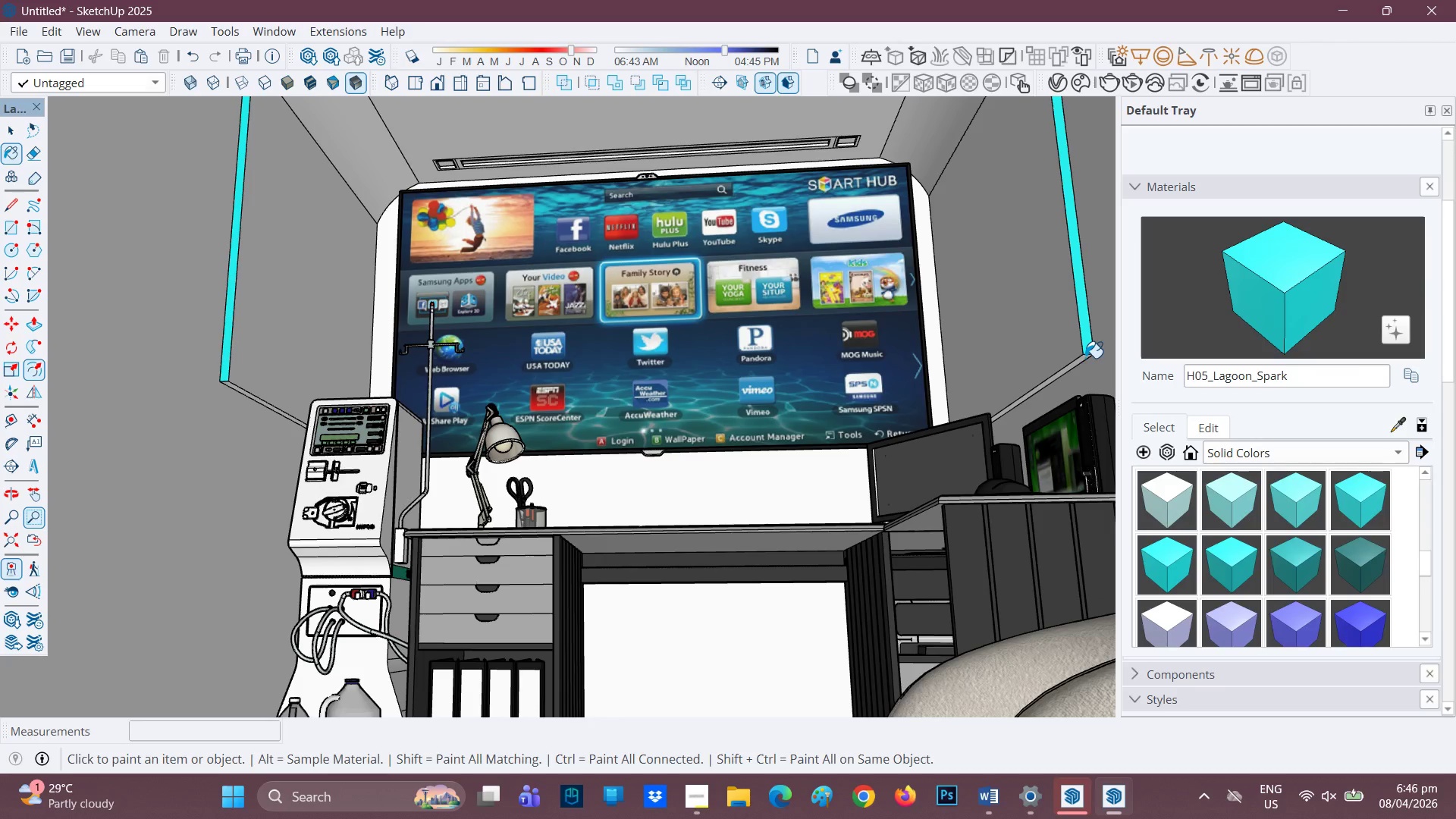 
left_click([1084, 356])
 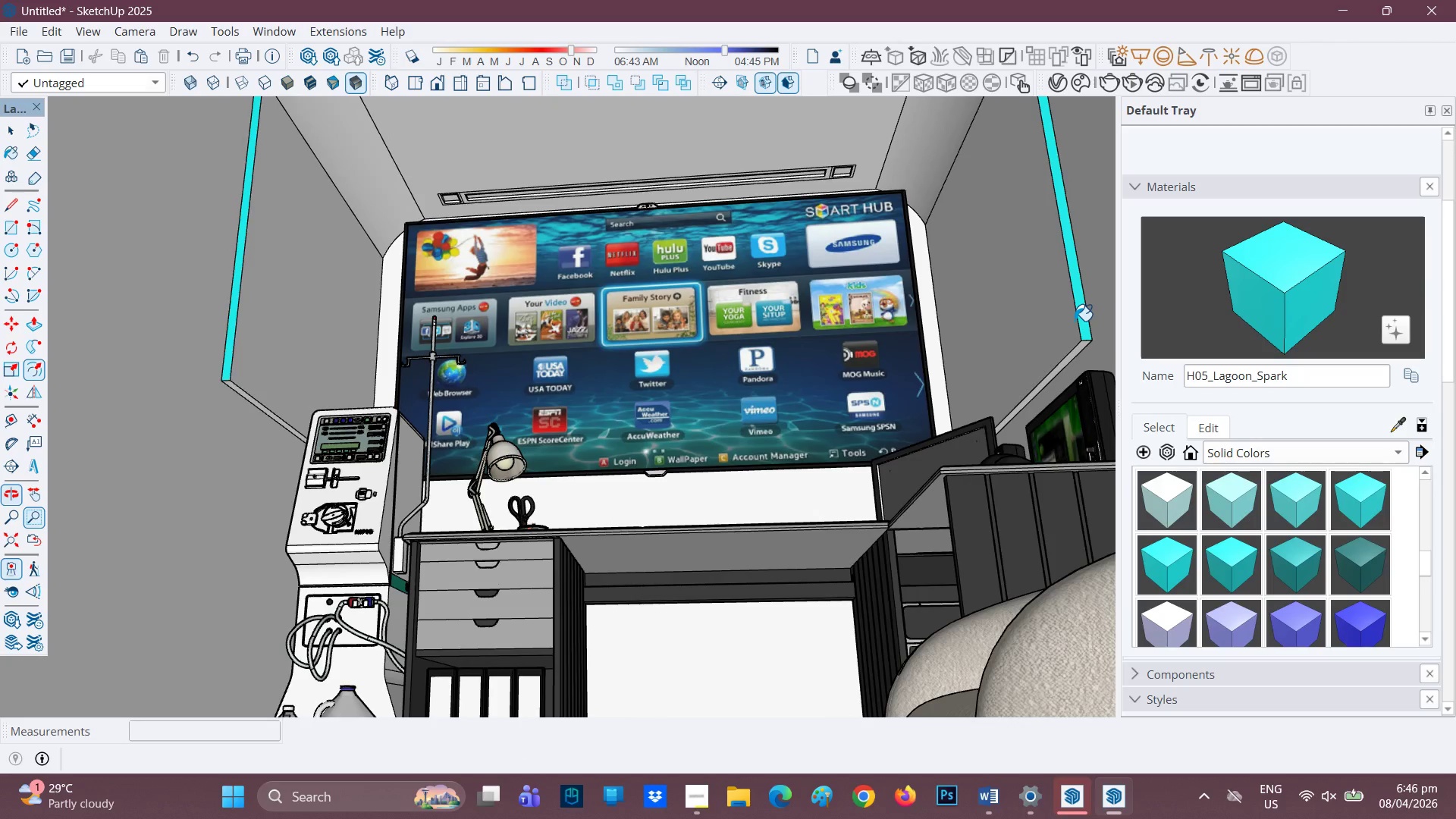 
left_click([1080, 350])
 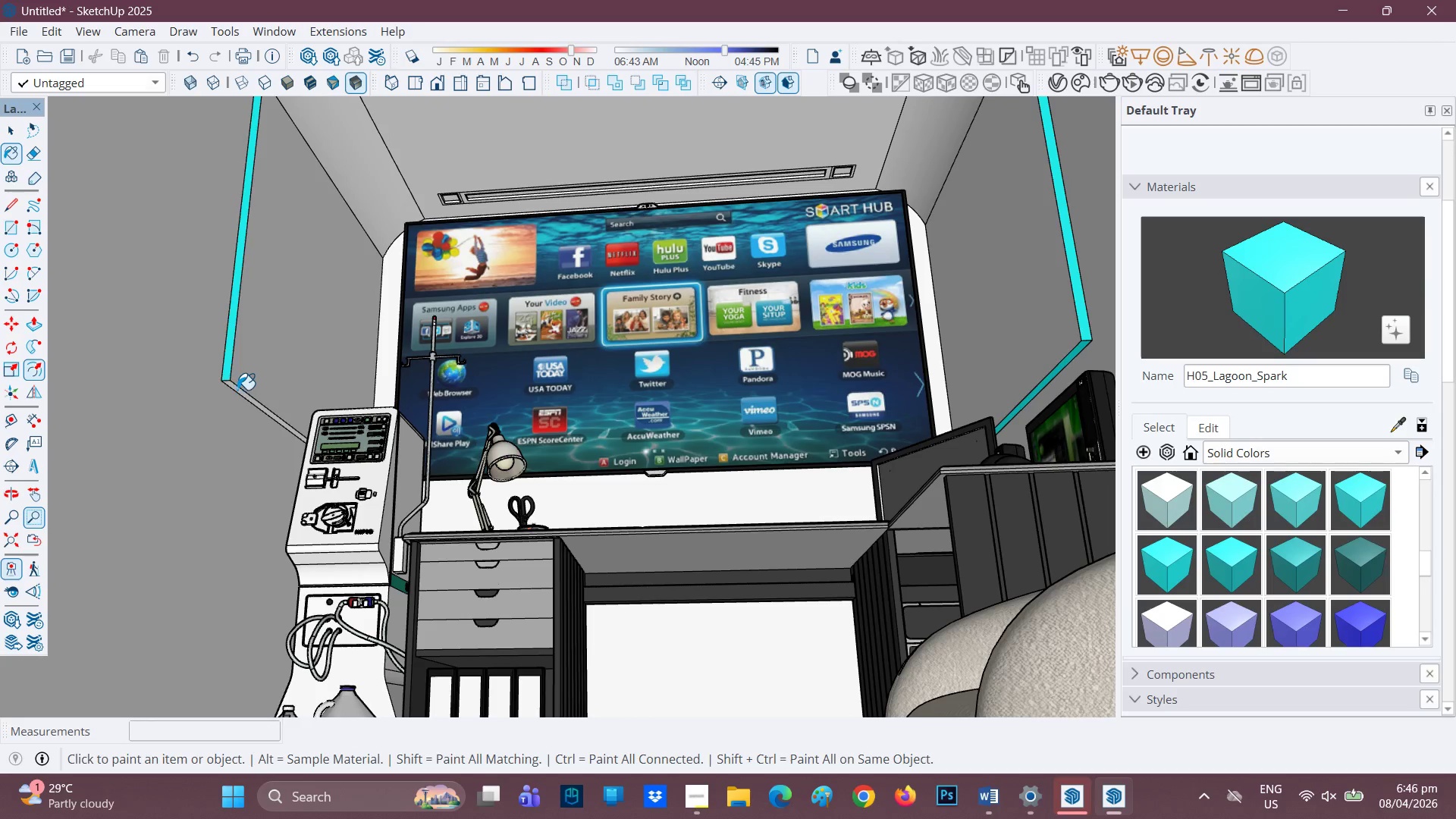 
left_click([237, 389])
 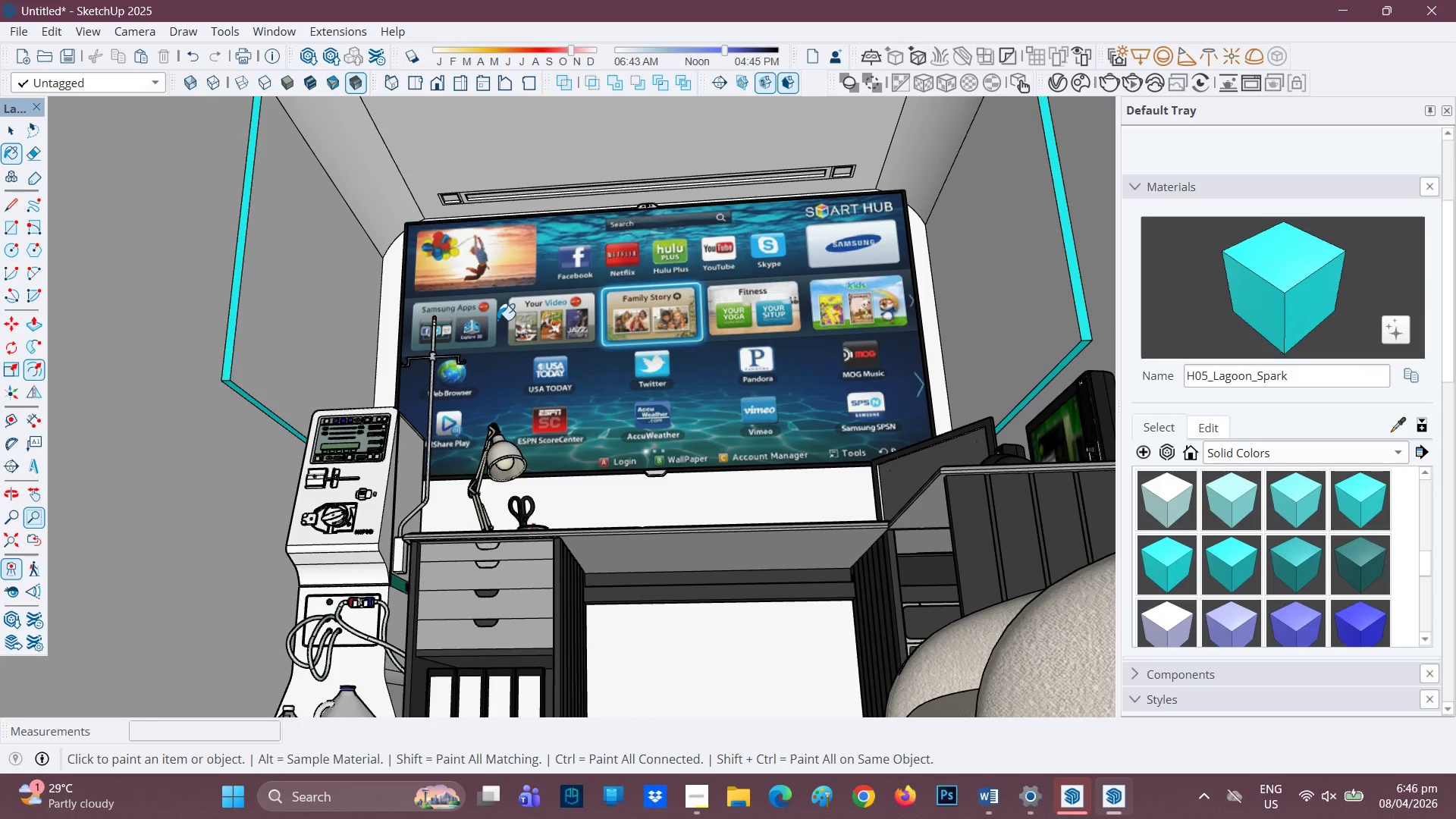 
key(H)
 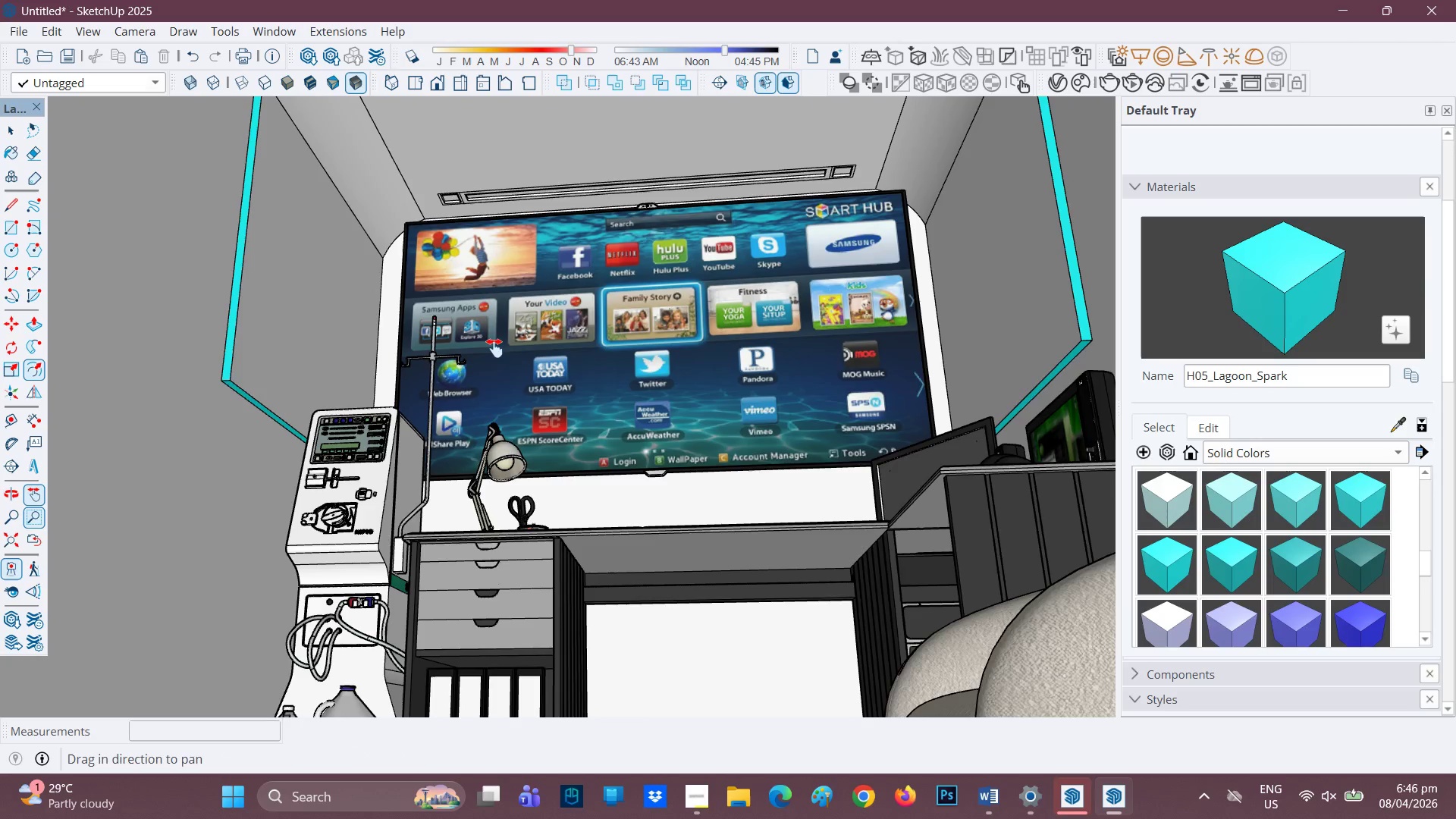 
left_click_drag(start_coordinate=[497, 321], to_coordinate=[487, 425])
 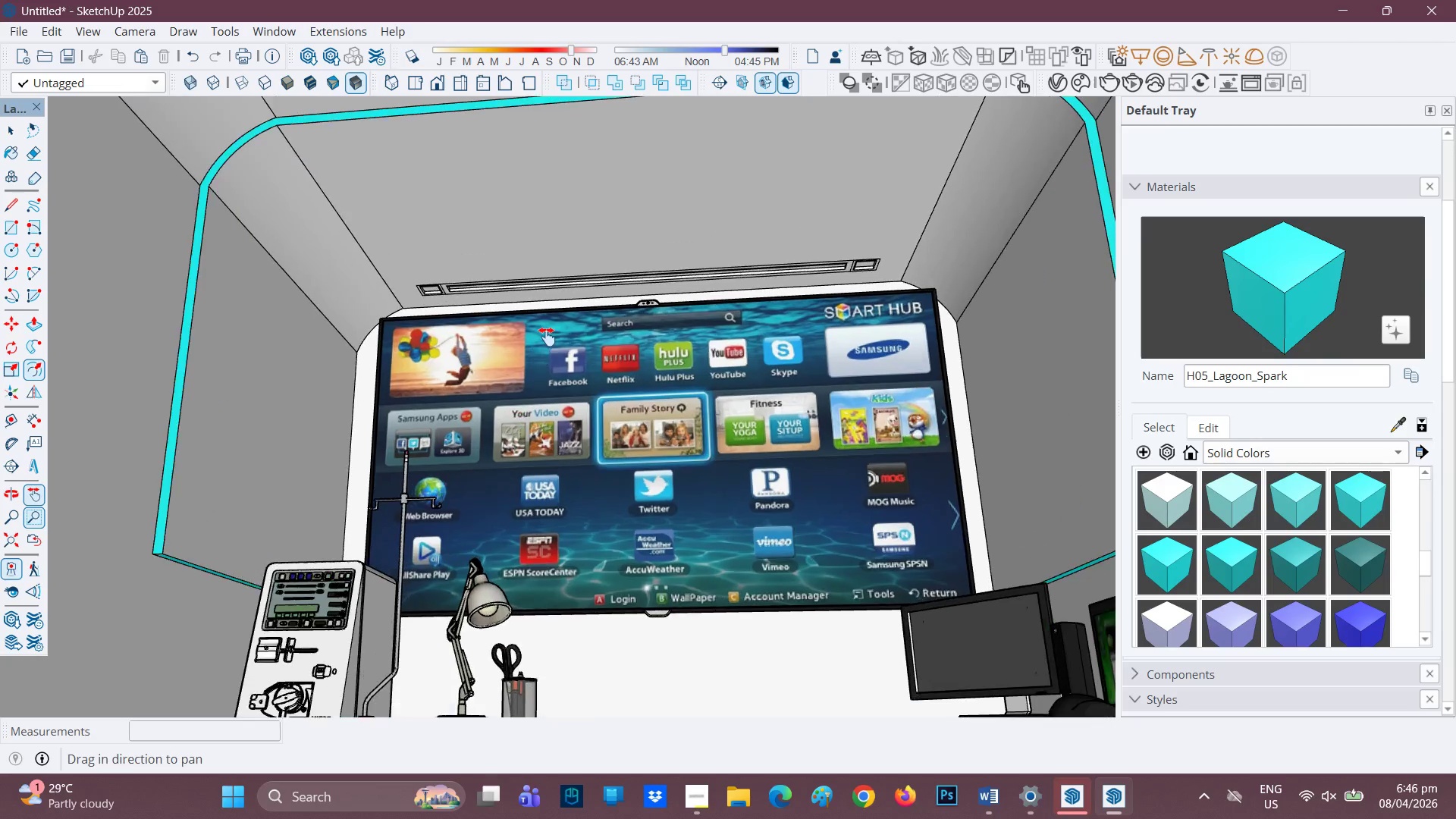 
scroll: coordinate [579, 305], scroll_direction: up, amount: 5.0
 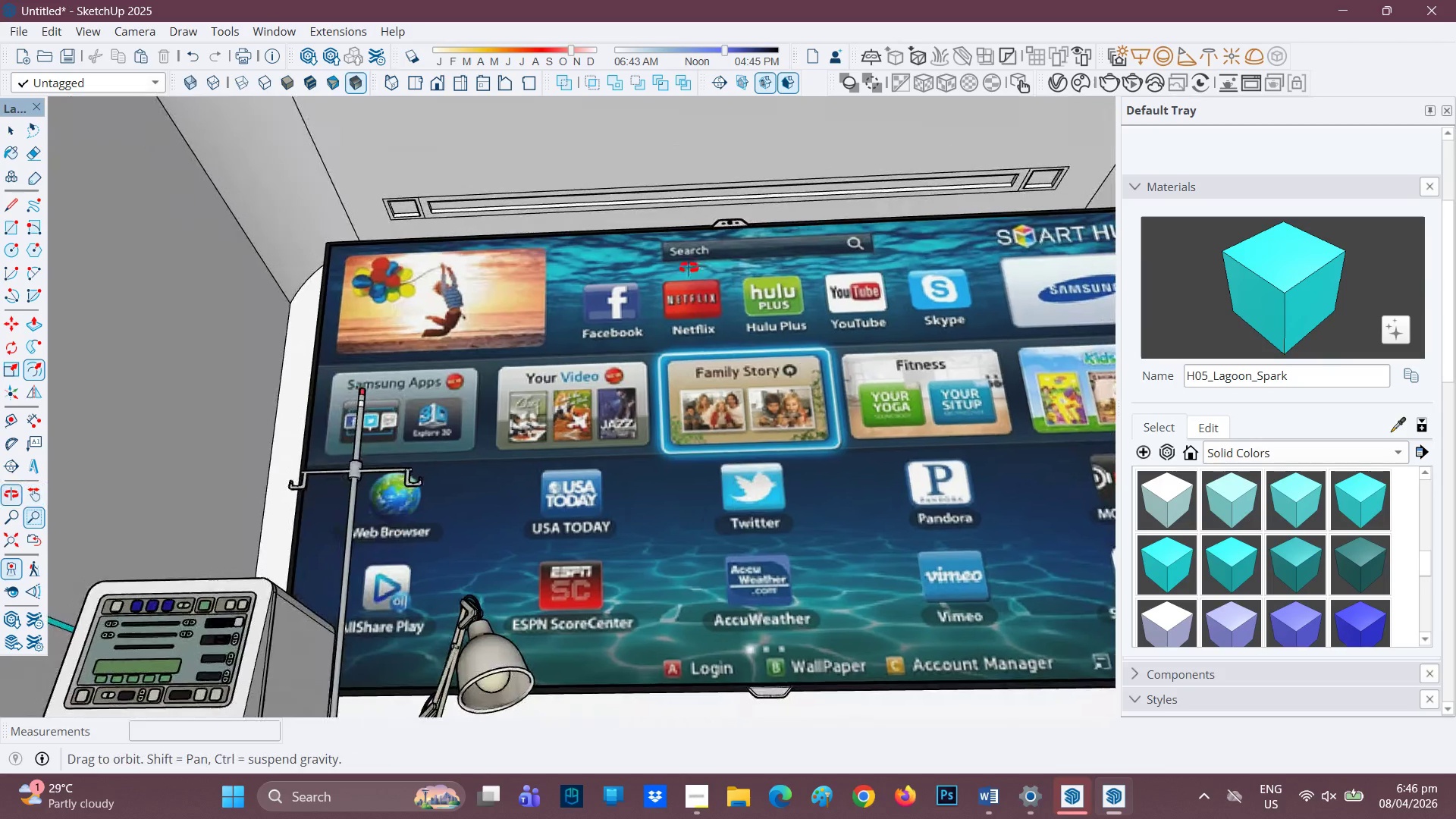 
scroll: coordinate [685, 274], scroll_direction: down, amount: 1.0
 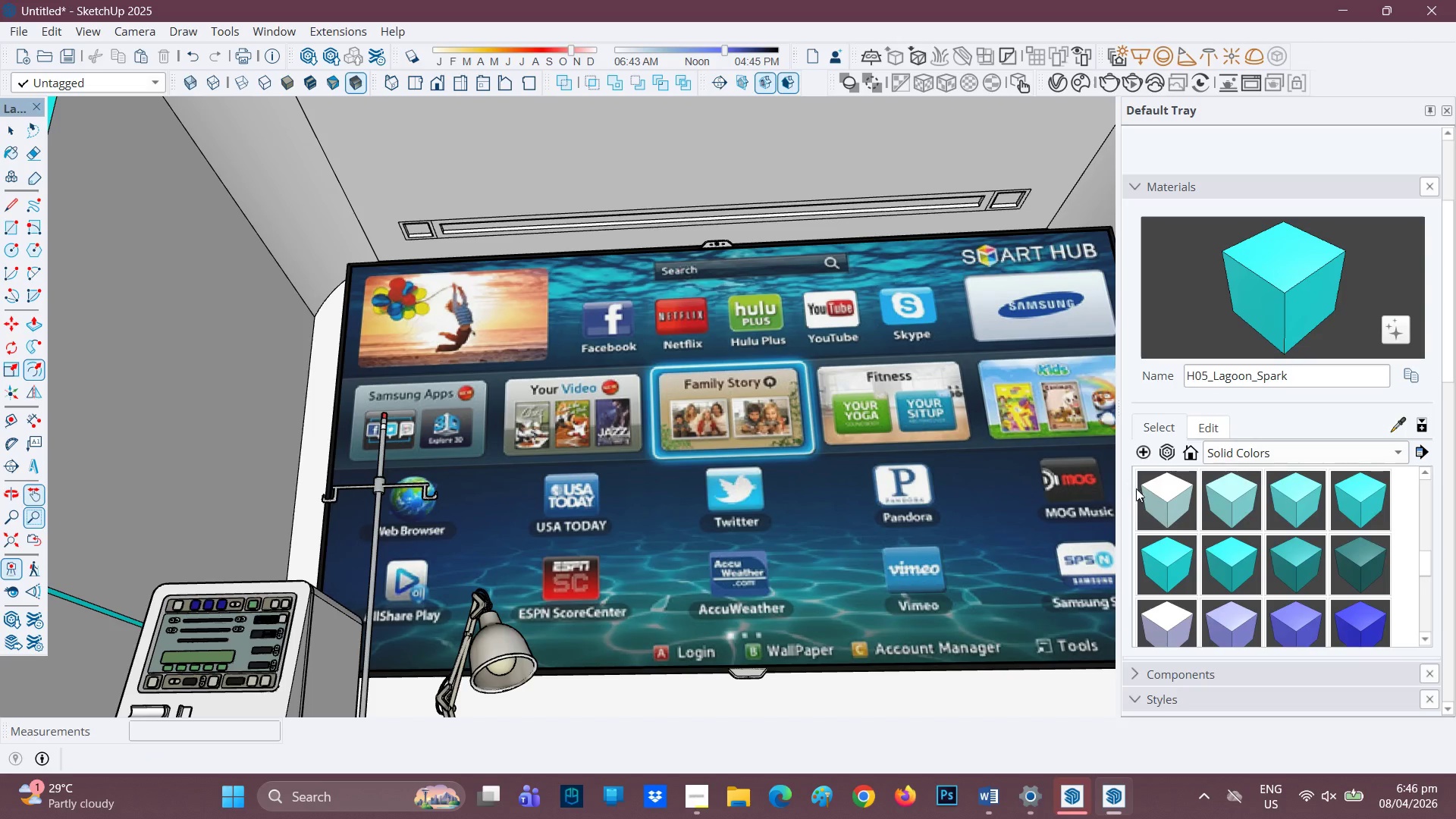 
left_click([1167, 498])
 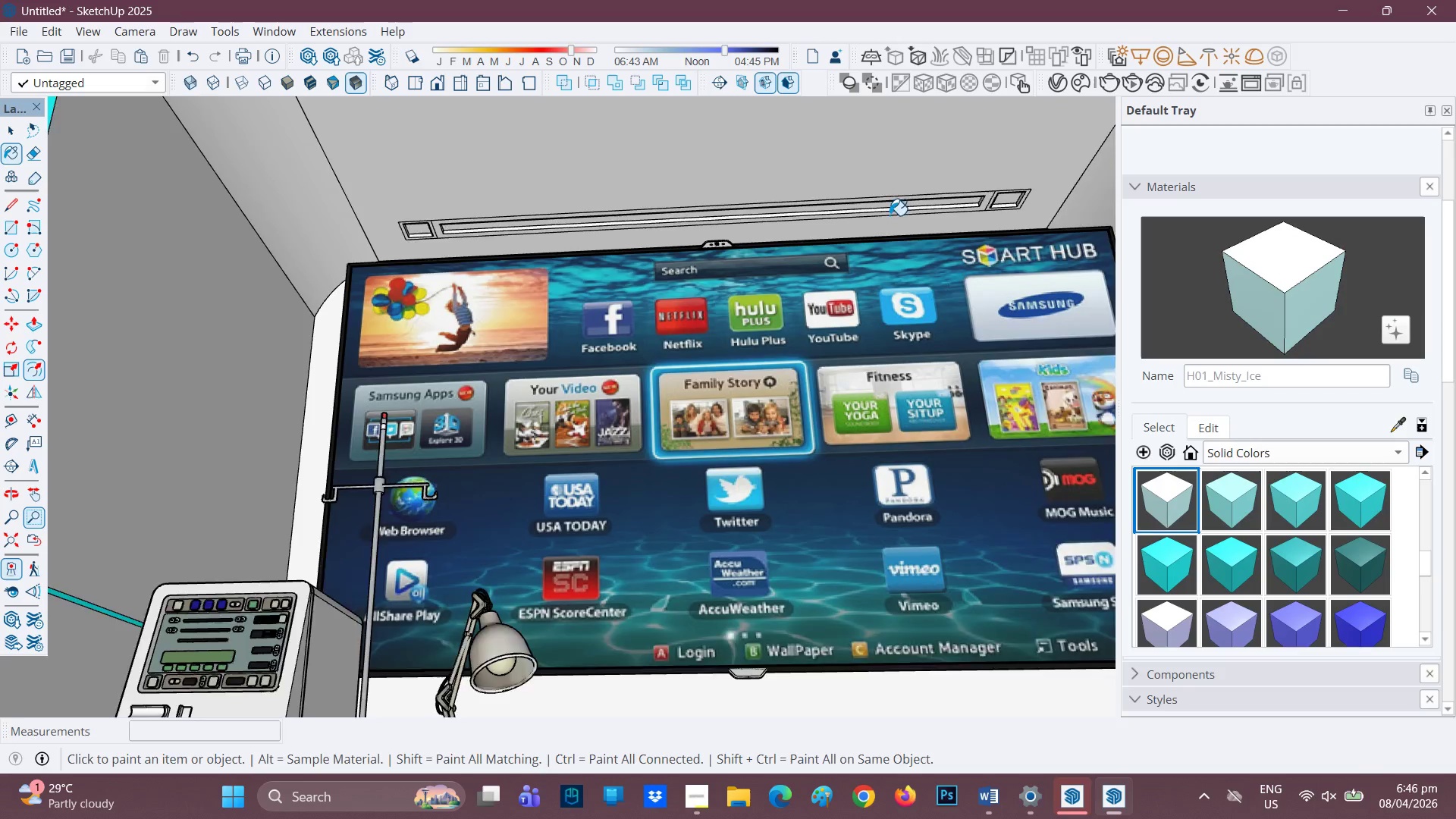 
scroll: coordinate [912, 212], scroll_direction: up, amount: 2.0
 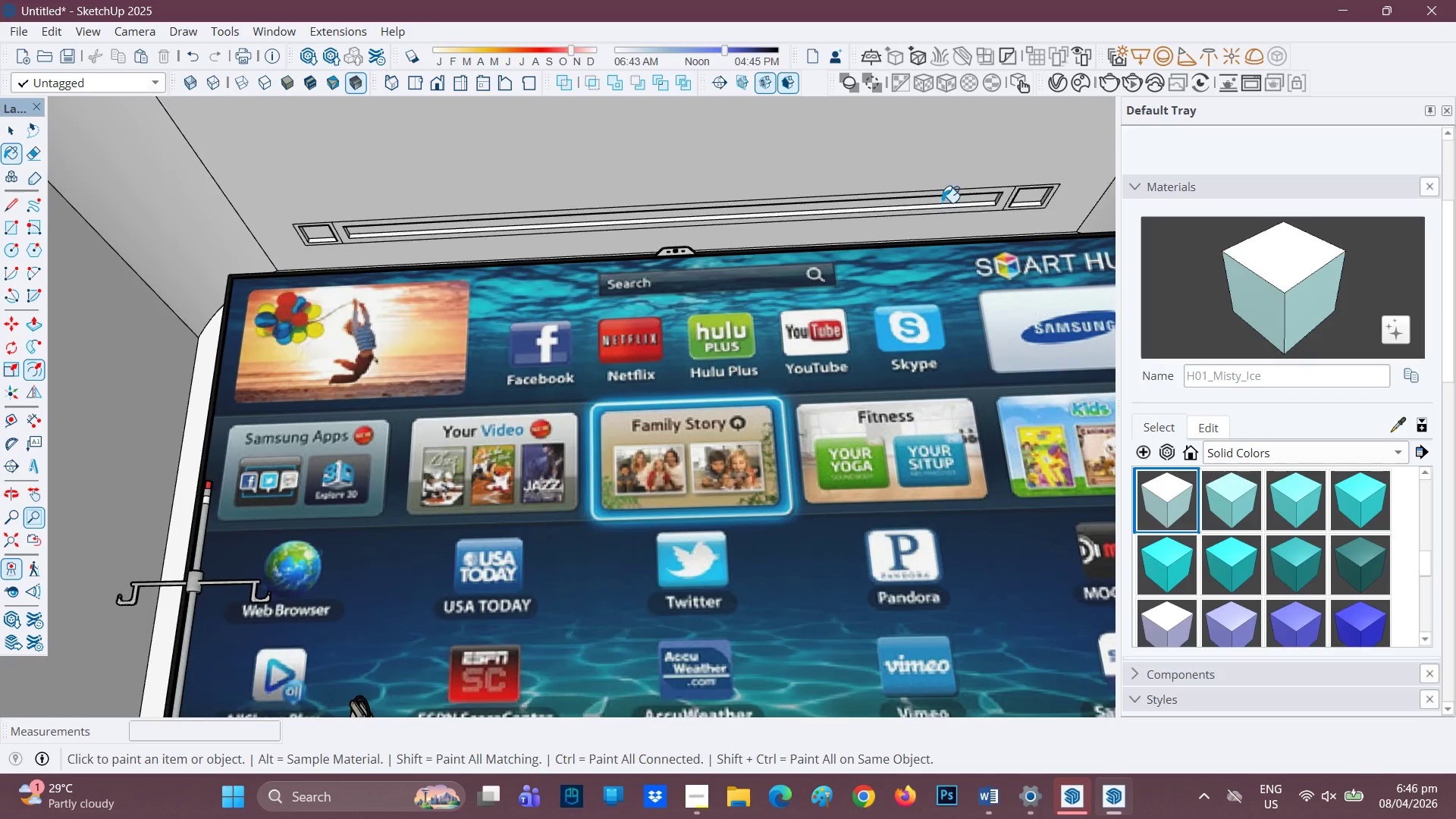 
left_click([942, 202])
 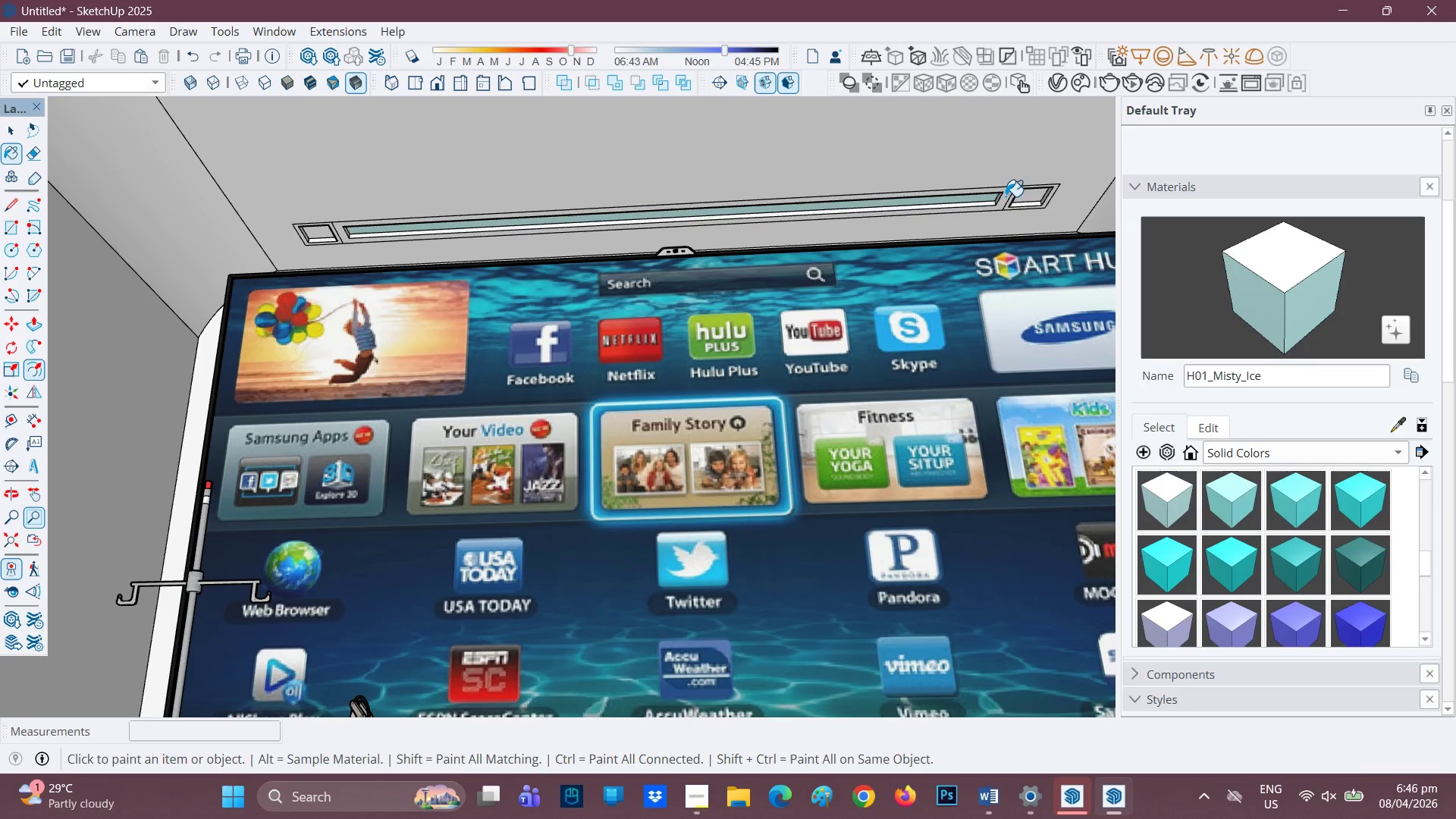 
left_click([1034, 202])
 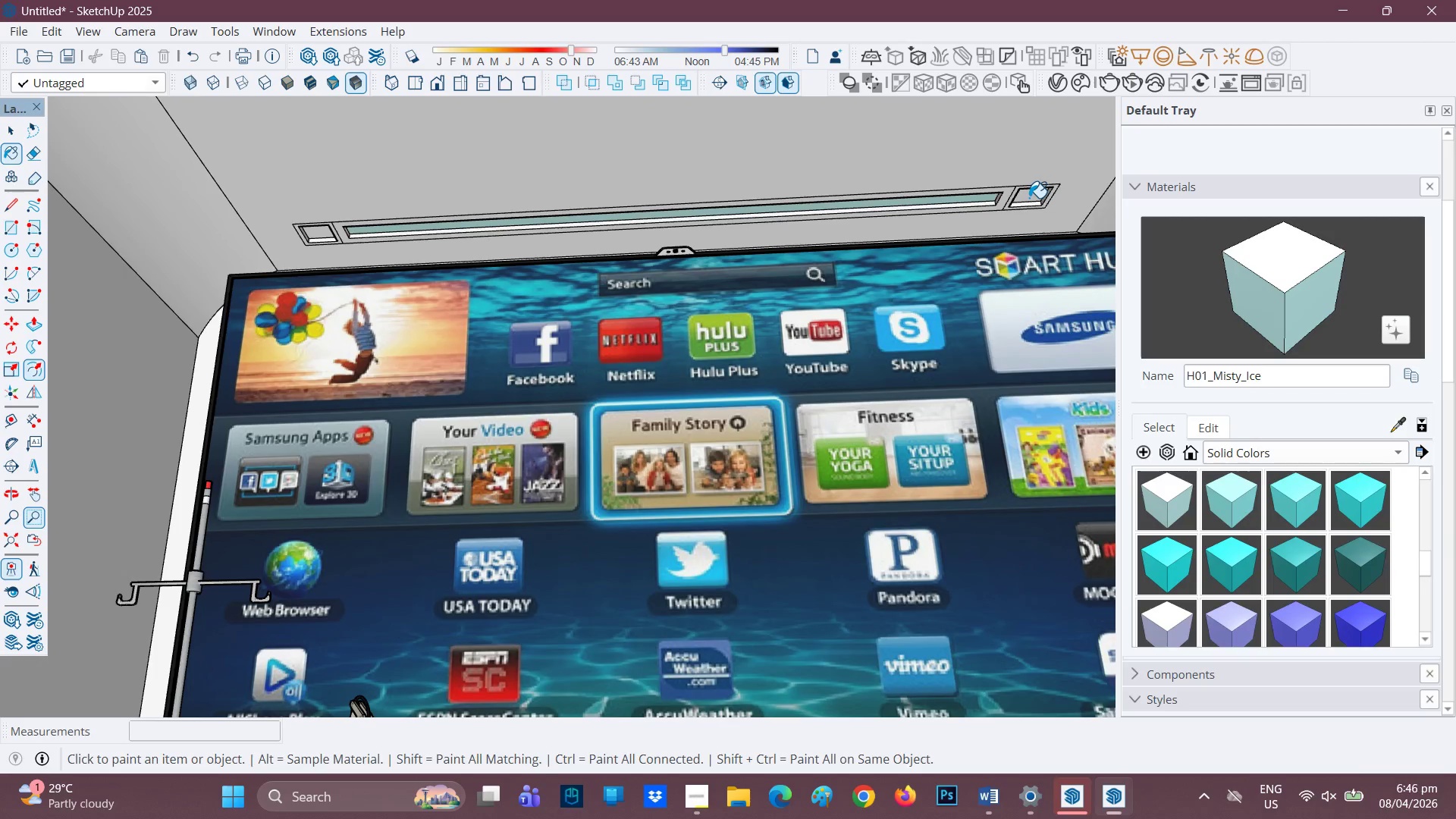 
left_click([1029, 198])
 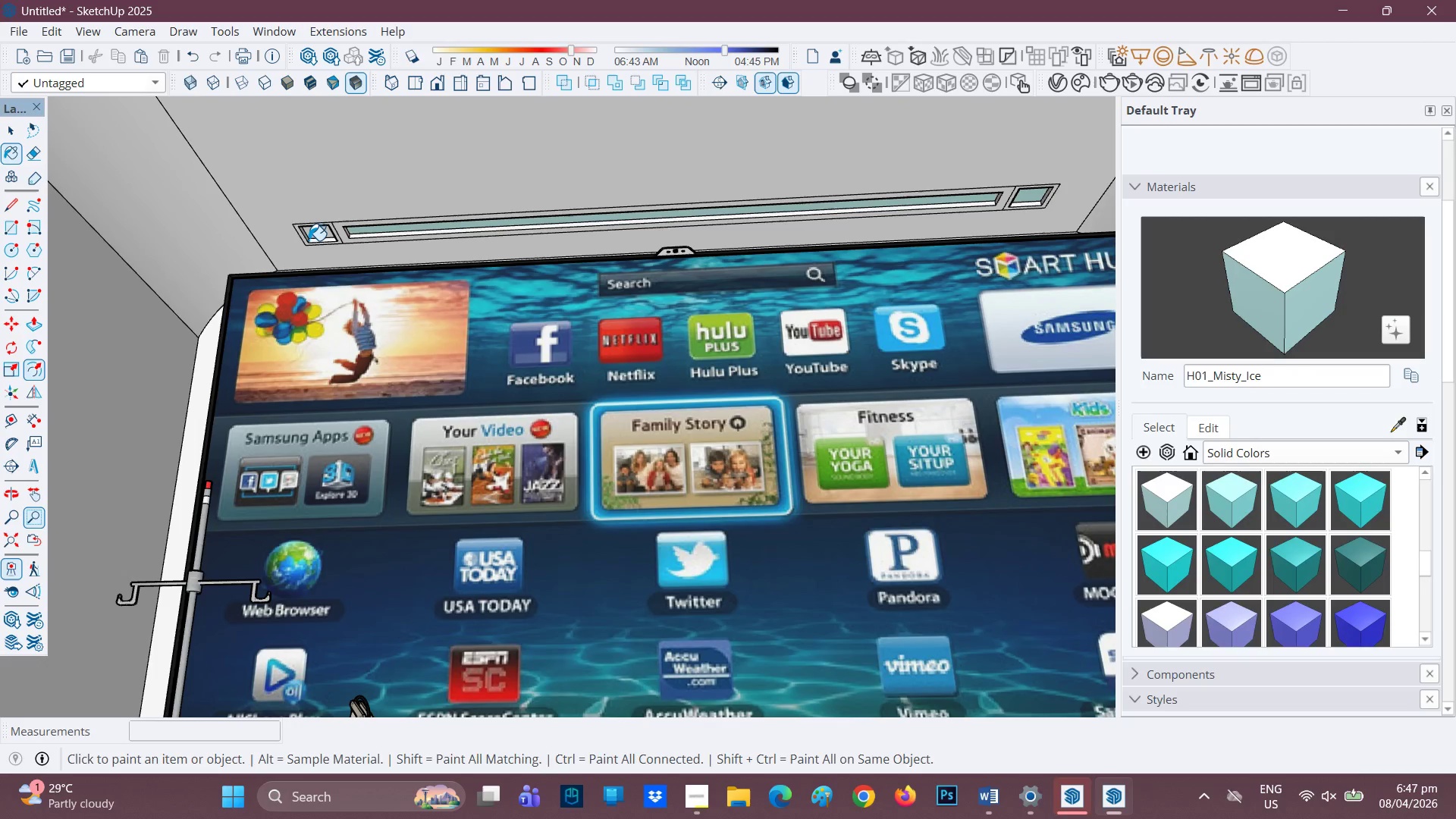 
left_click([316, 234])
 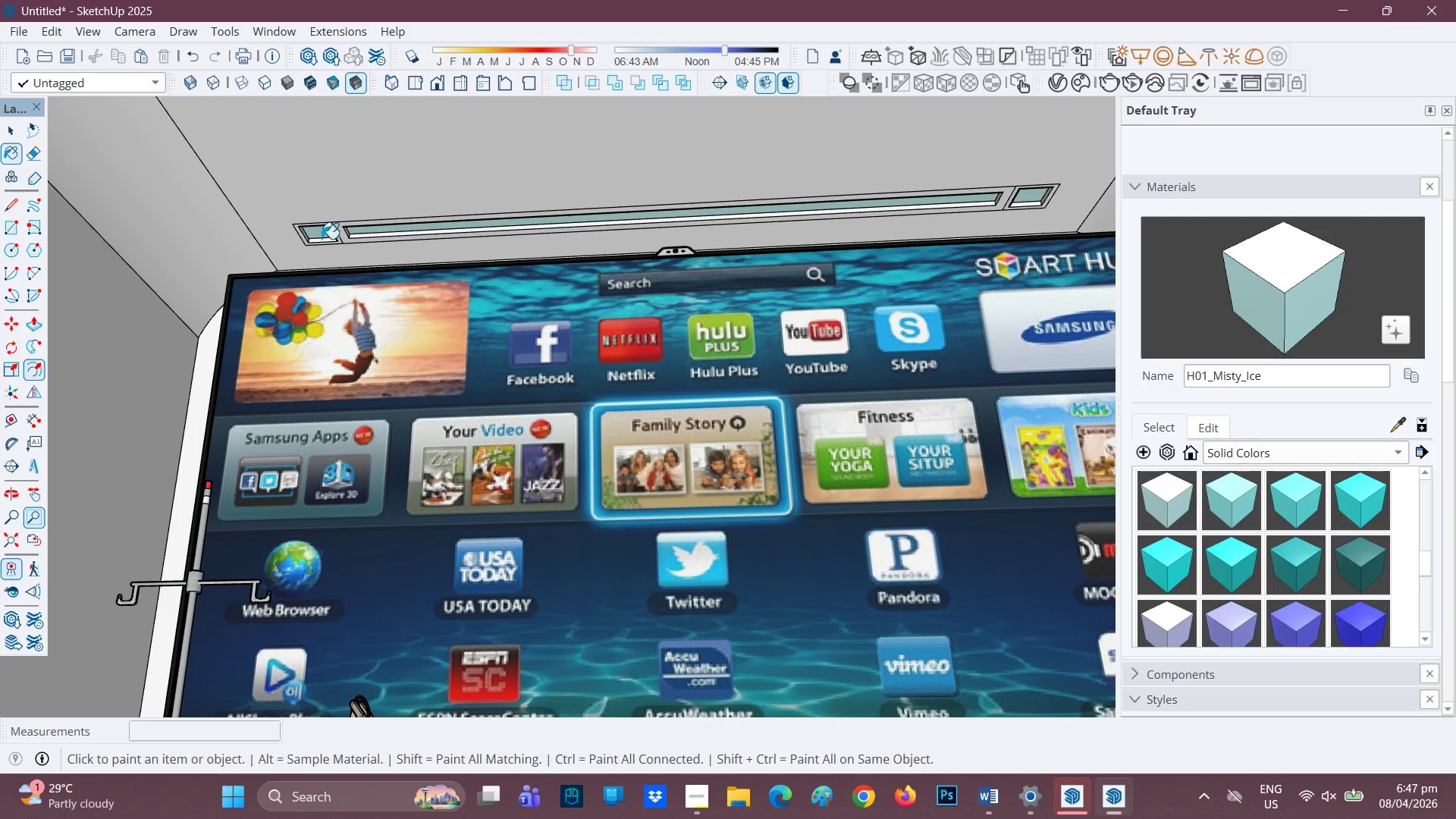 
scroll: coordinate [456, 267], scroll_direction: down, amount: 7.0
 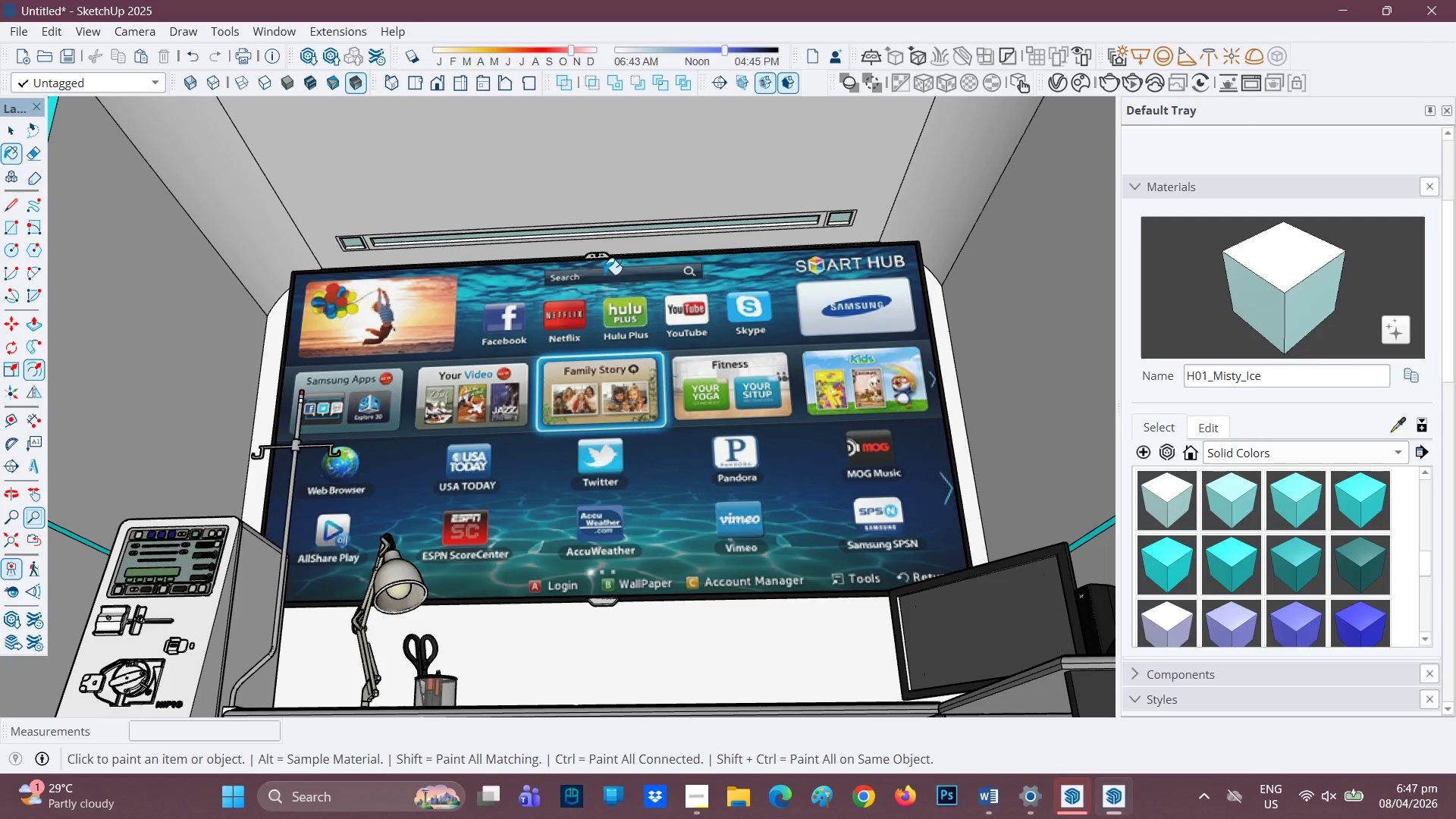 
key(H)
 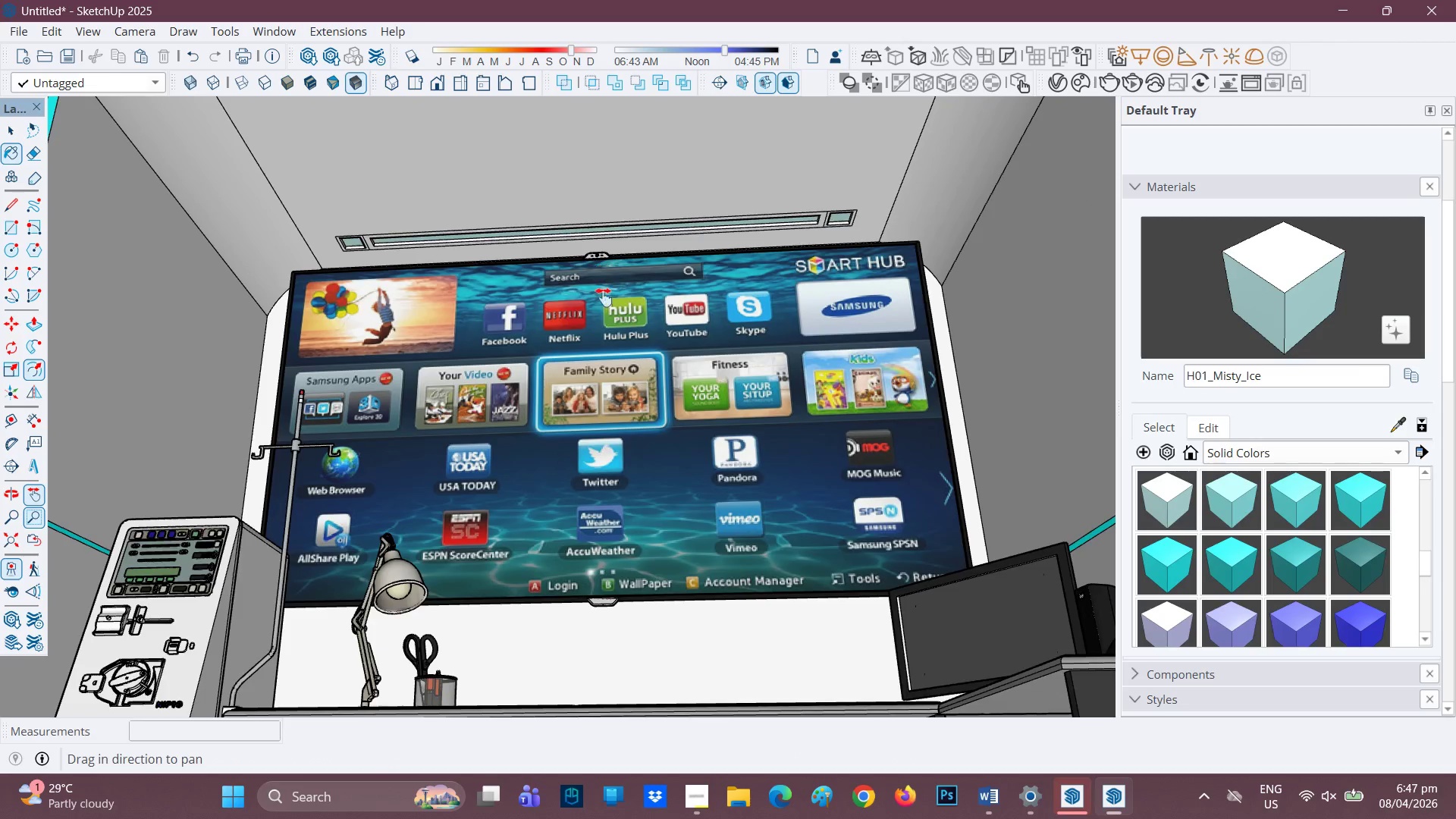 
left_click_drag(start_coordinate=[604, 274], to_coordinate=[592, 461])
 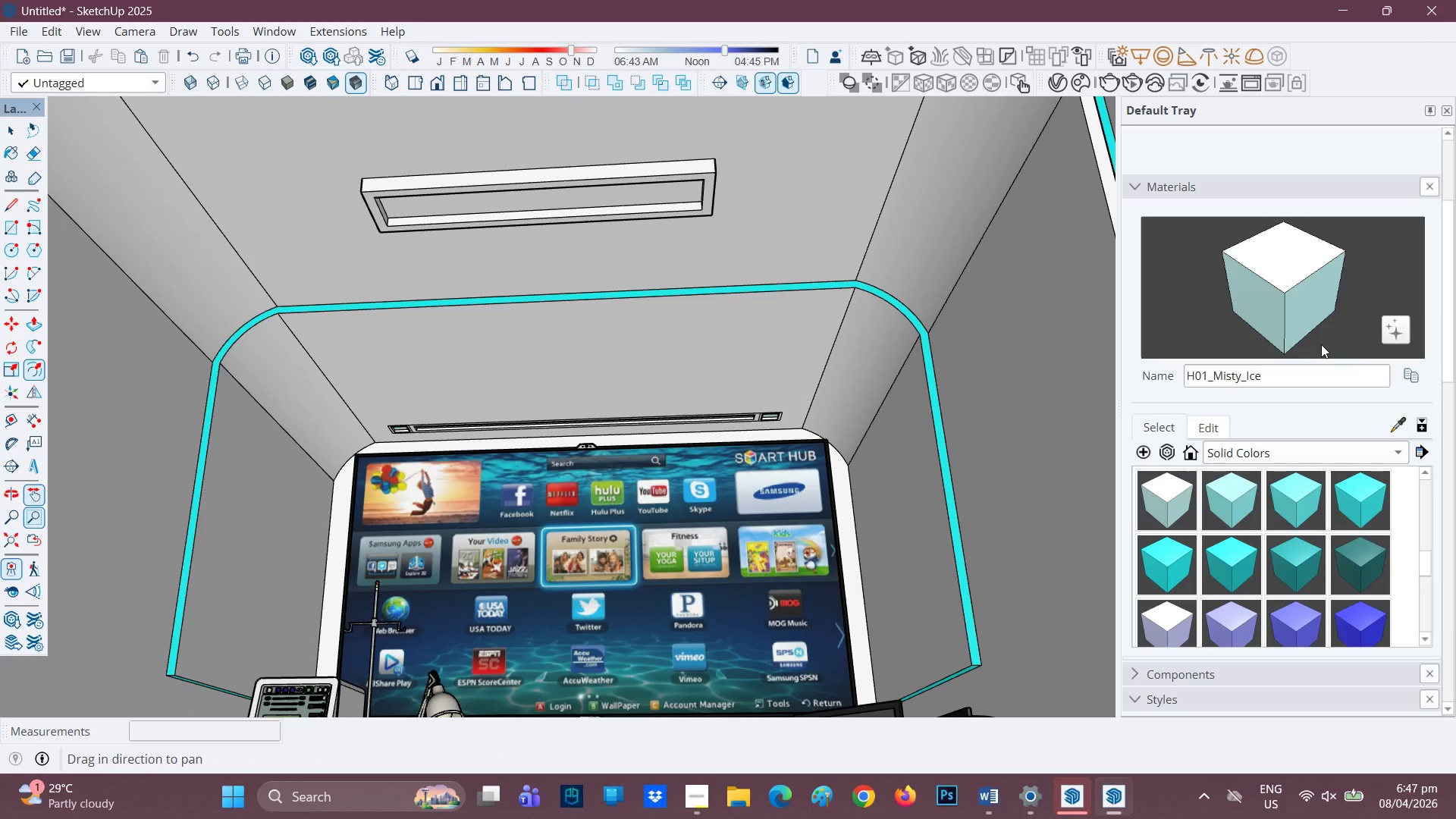 
scroll: coordinate [589, 458], scroll_direction: down, amount: 3.0
 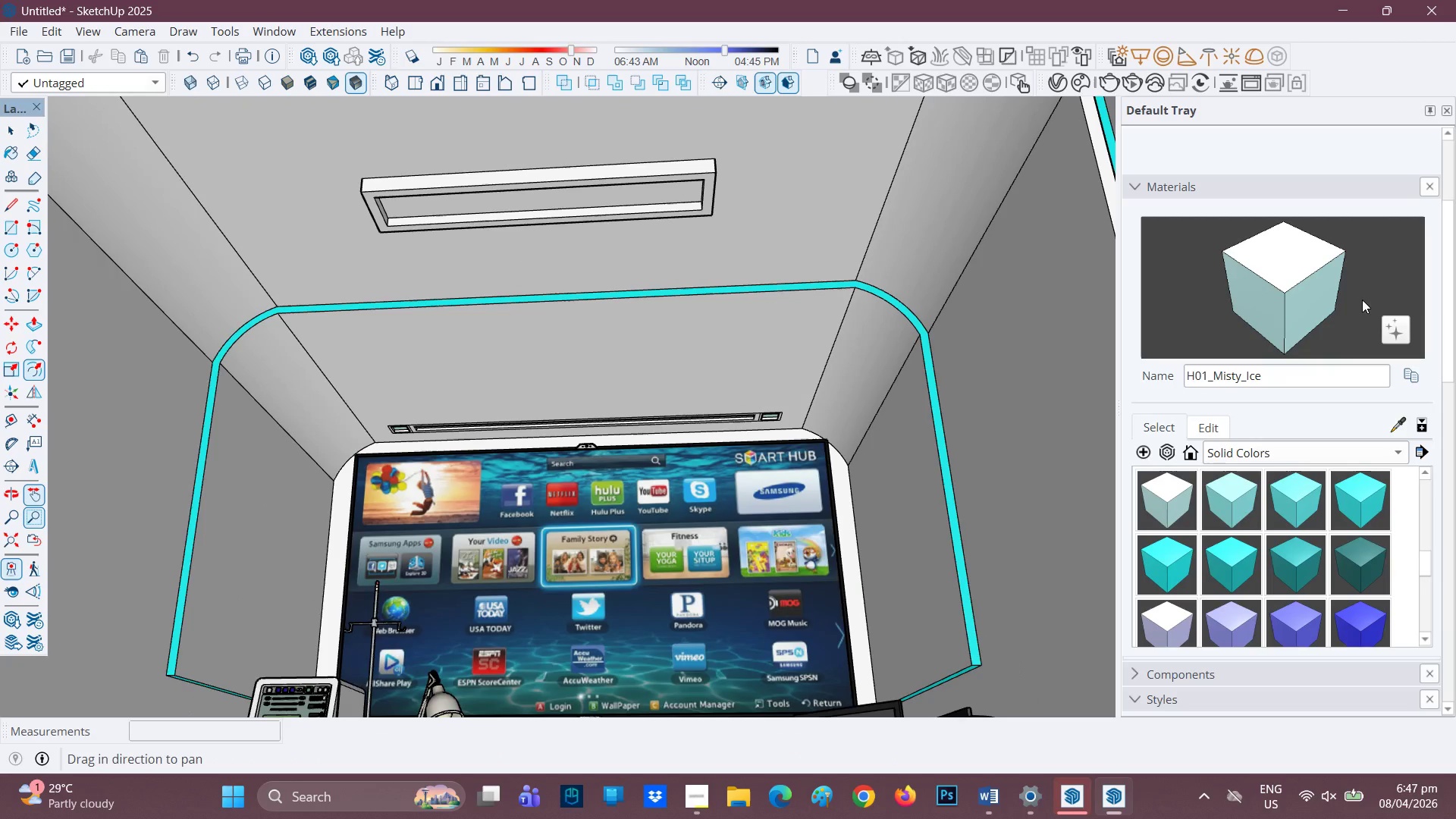 
left_click([1366, 296])
 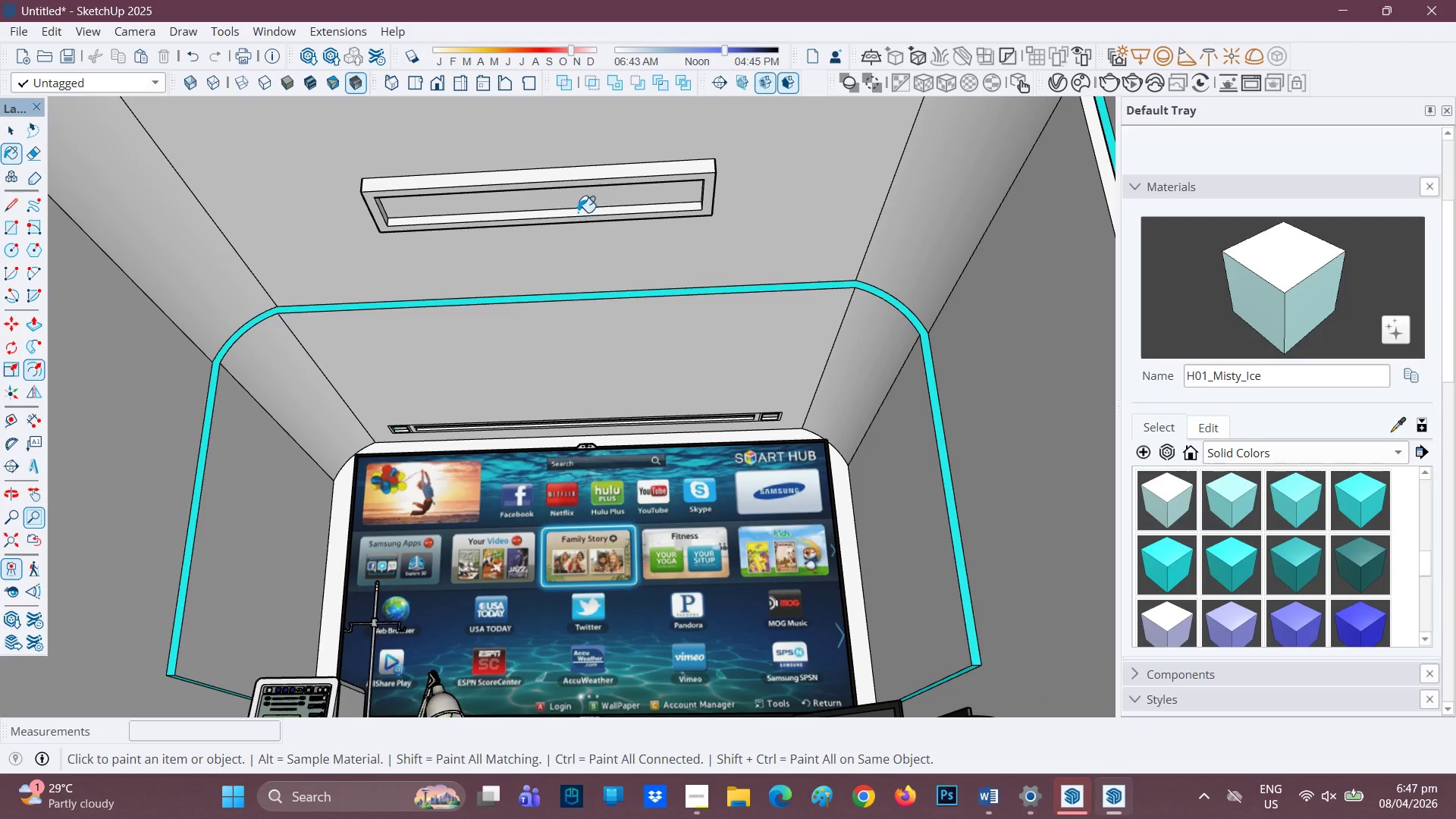 
left_click([585, 203])
 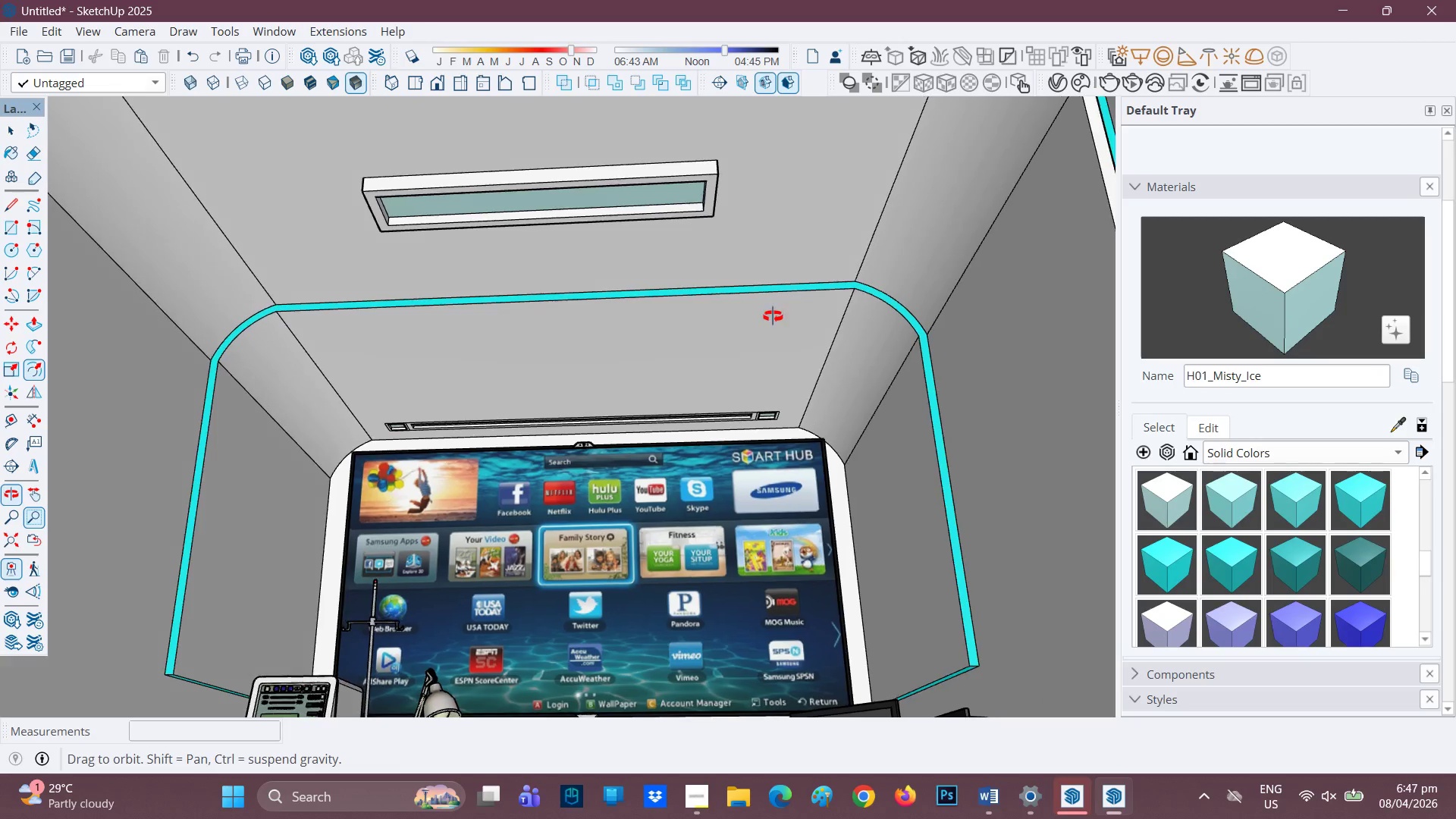 
scroll: coordinate [776, 318], scroll_direction: down, amount: 1.0
 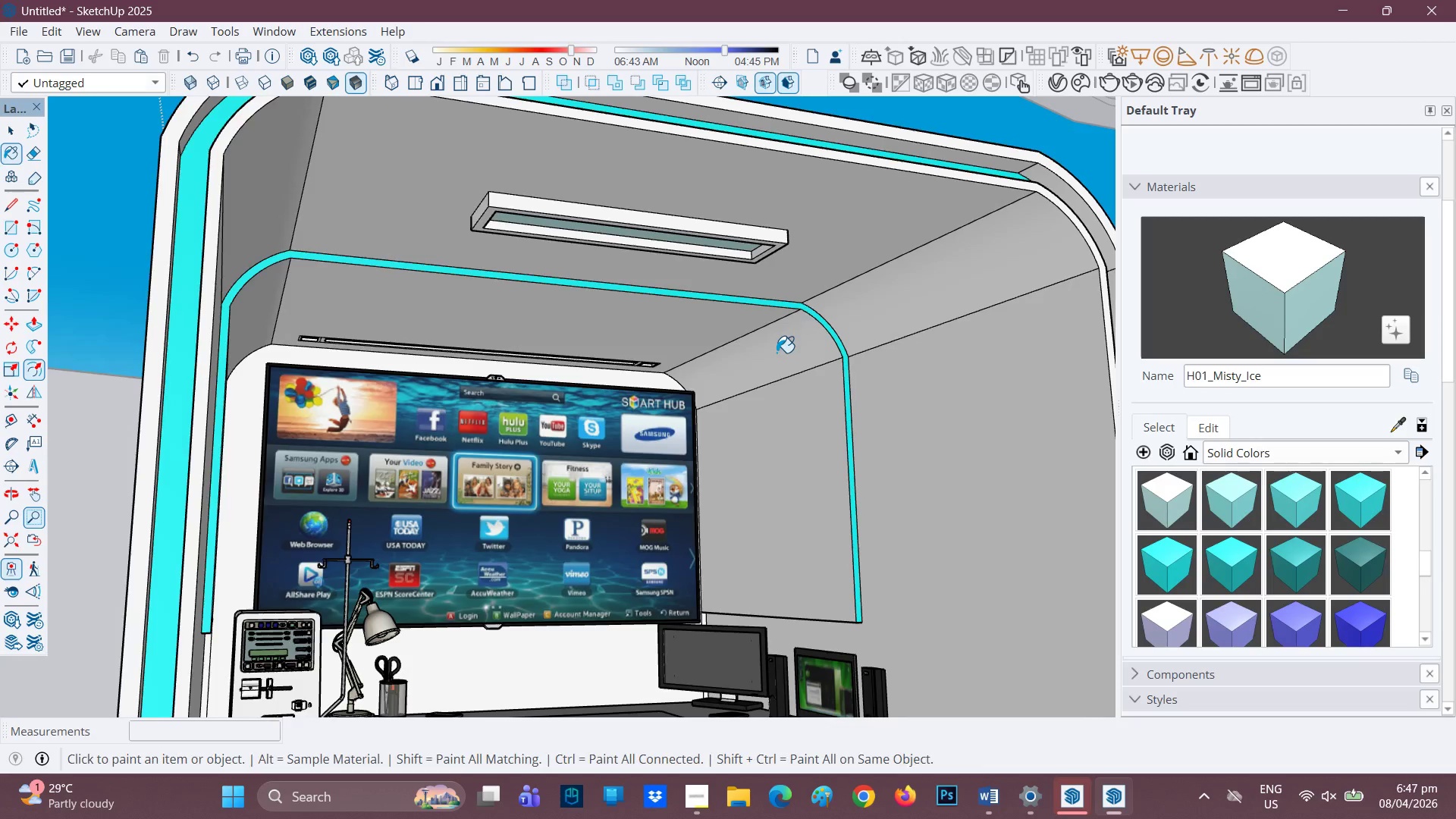 
key(H)
 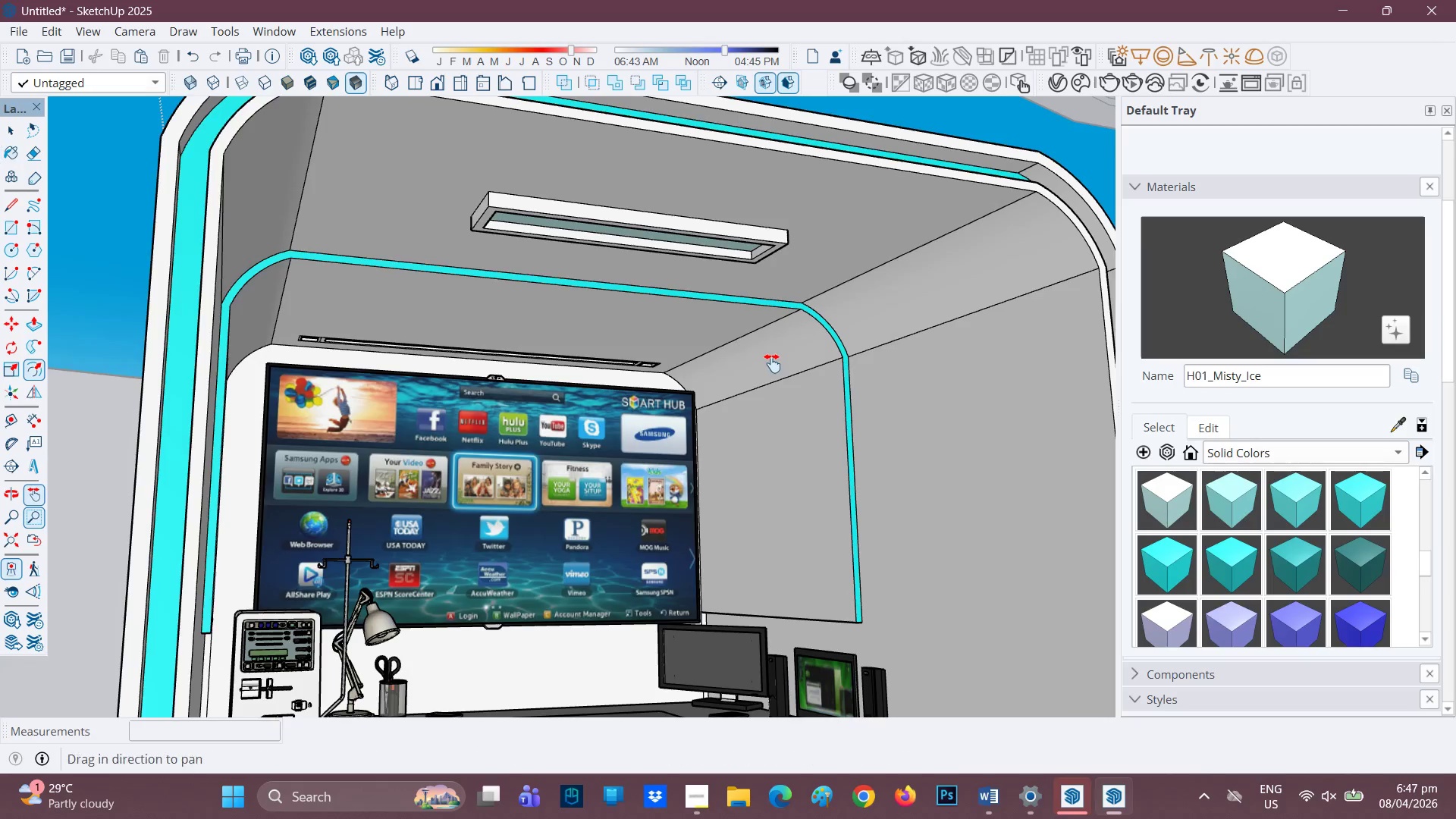 
left_click_drag(start_coordinate=[773, 363], to_coordinate=[255, 325])
 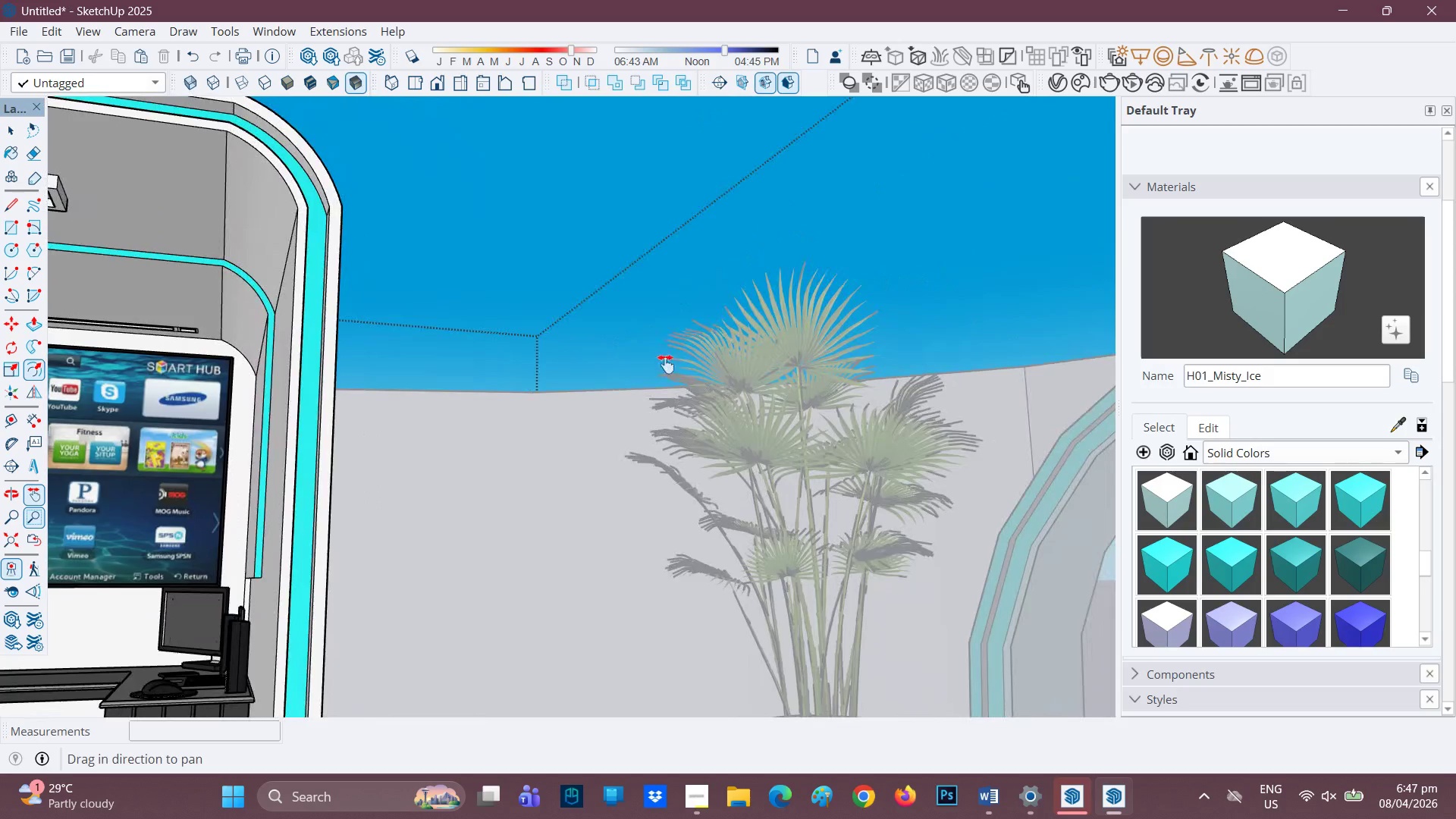 
scroll: coordinate [698, 406], scroll_direction: down, amount: 9.0
 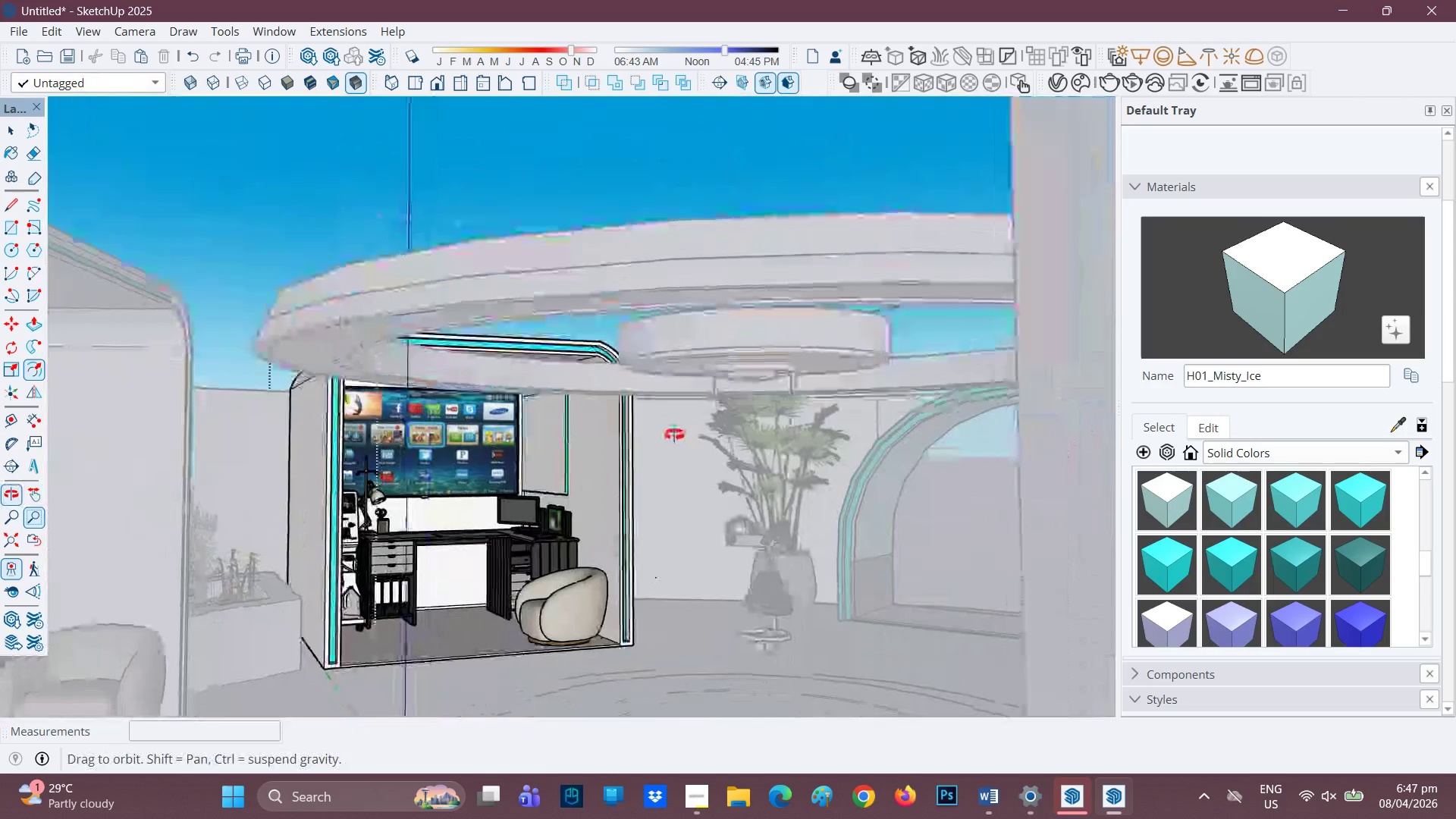 
scroll: coordinate [674, 433], scroll_direction: up, amount: 1.0
 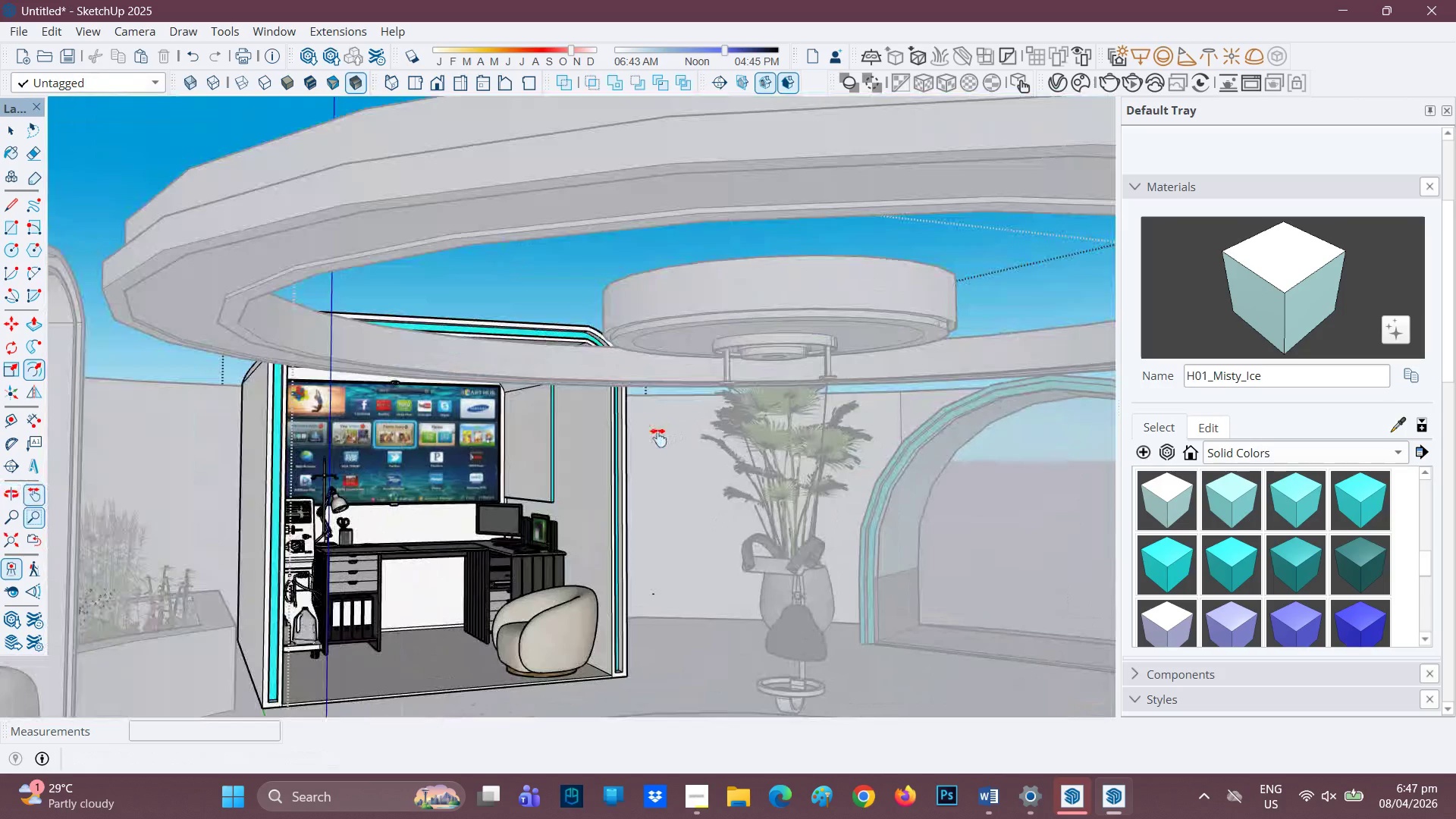 
scroll: coordinate [675, 530], scroll_direction: down, amount: 8.0
 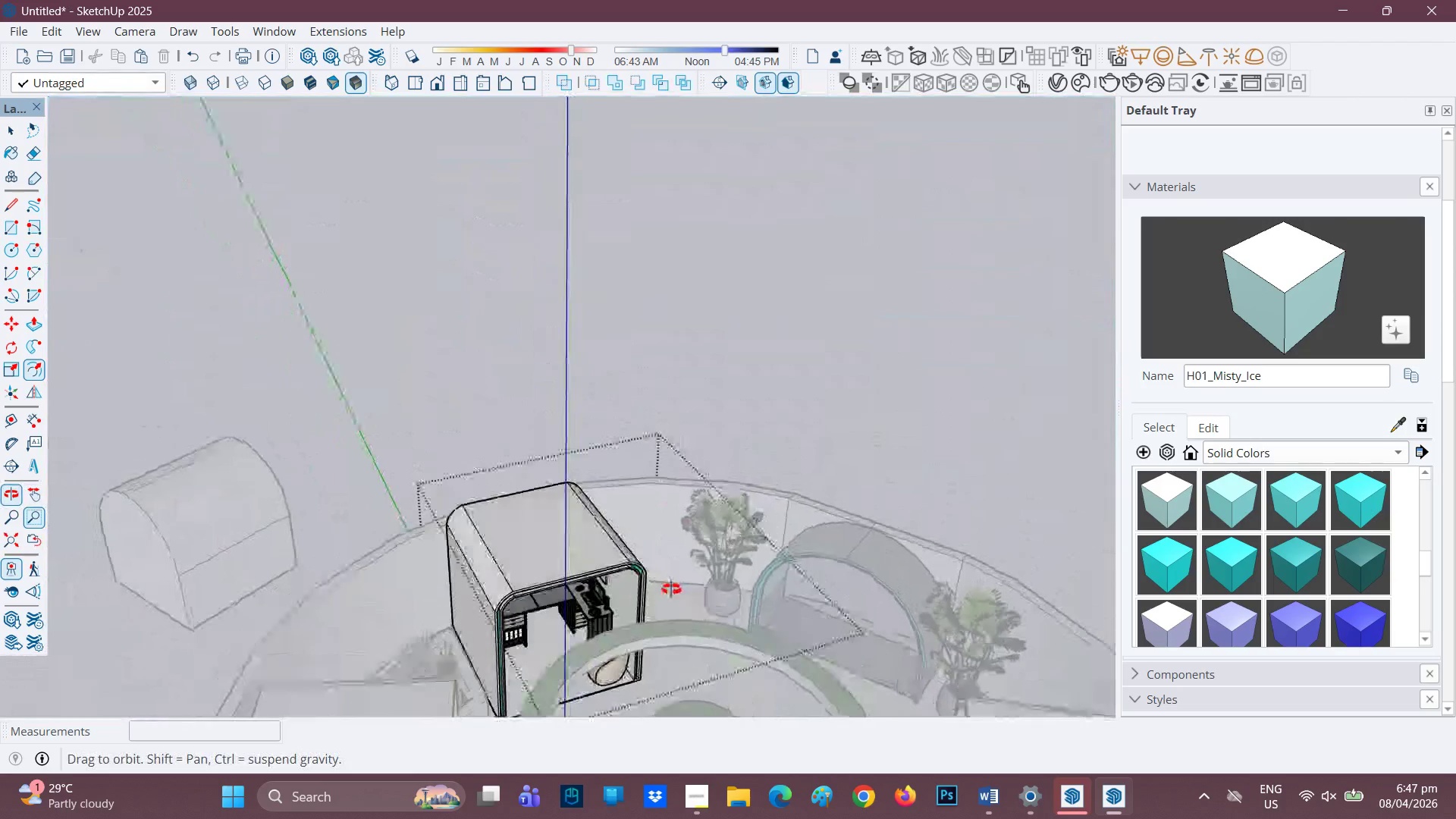 
key(Space)
 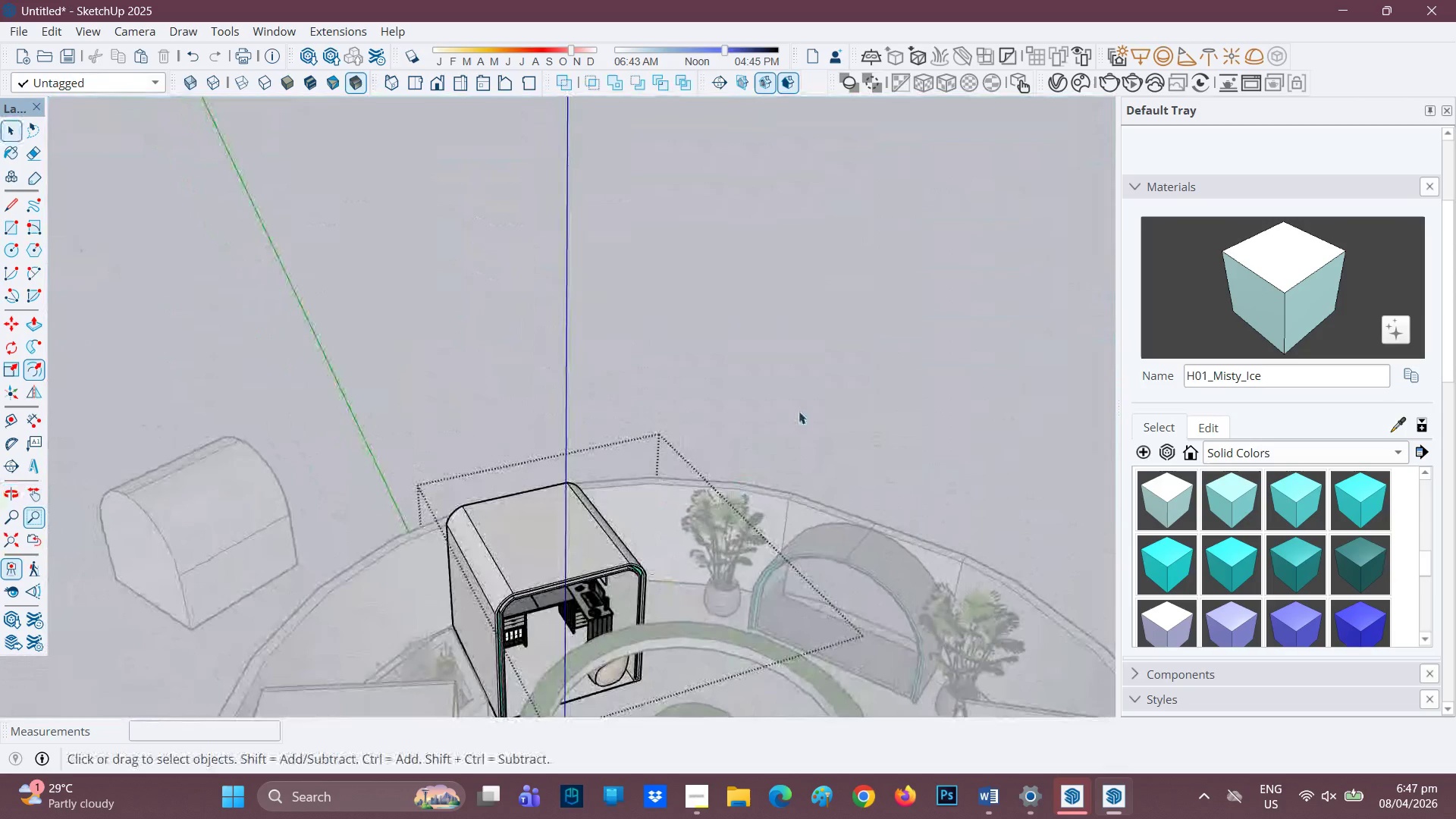 
left_click([799, 411])
 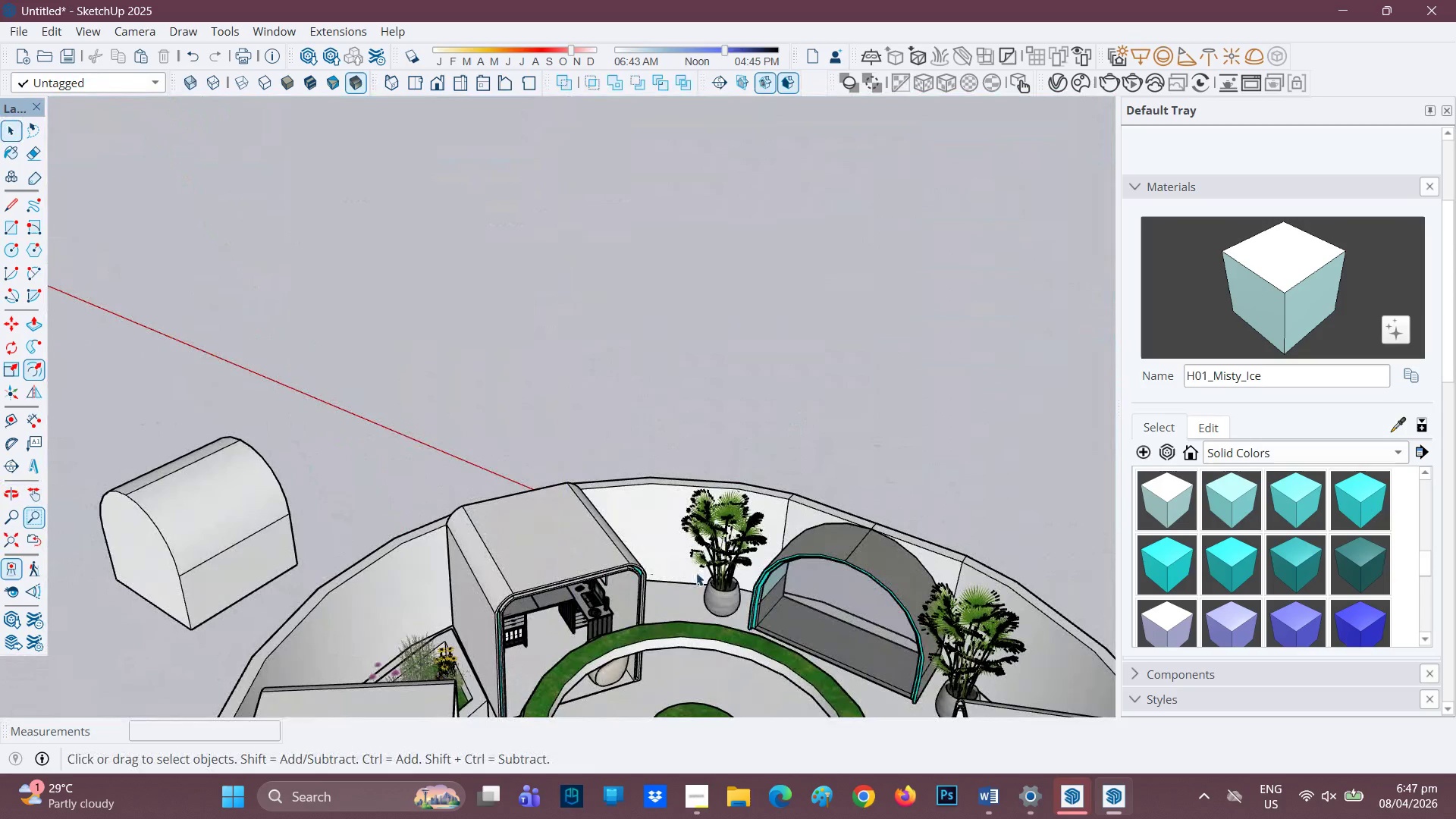 
key(H)
 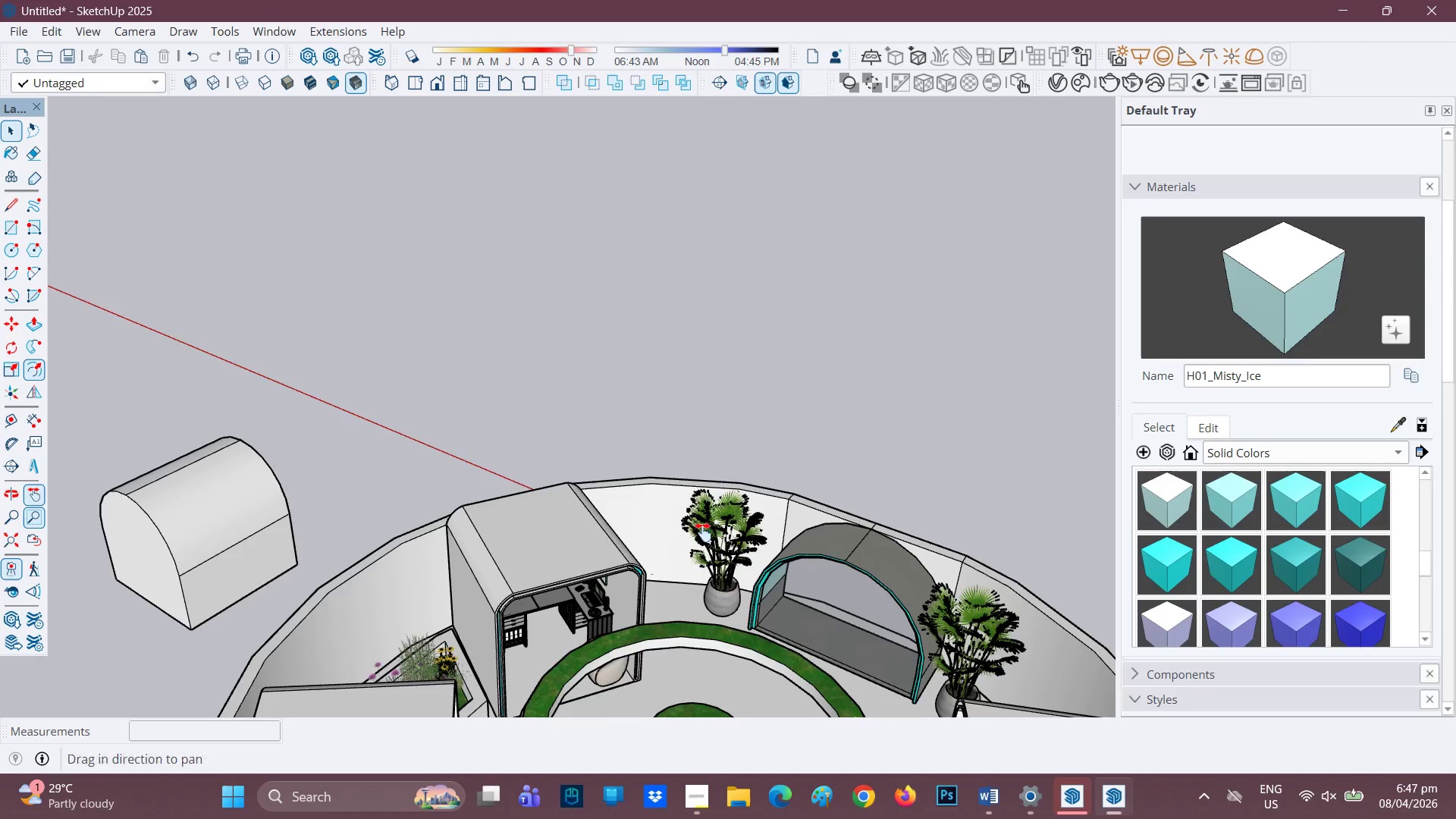 
left_click_drag(start_coordinate=[694, 582], to_coordinate=[648, 322])
 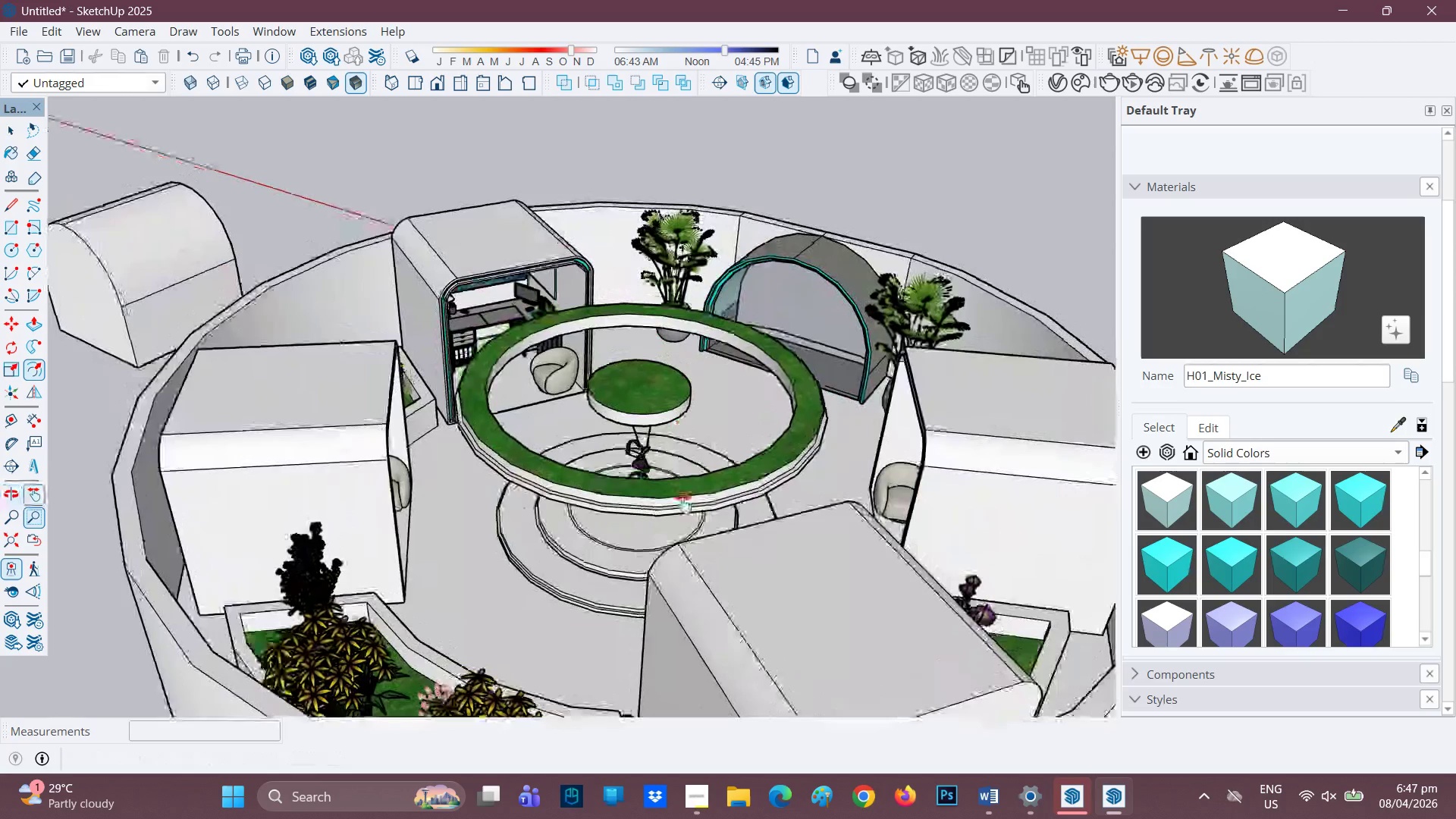 
scroll: coordinate [791, 445], scroll_direction: up, amount: 9.0
 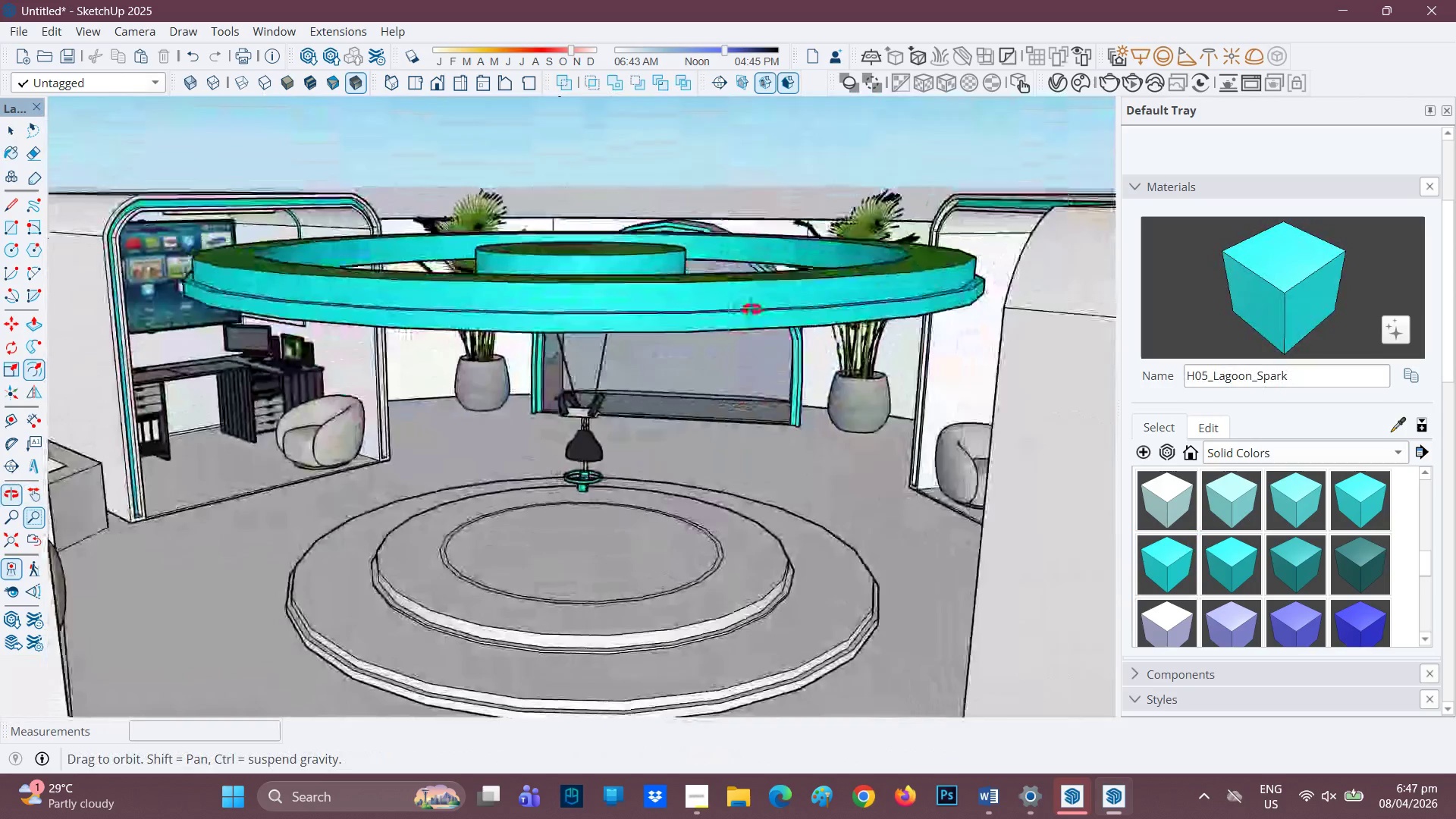 
key(Space)
 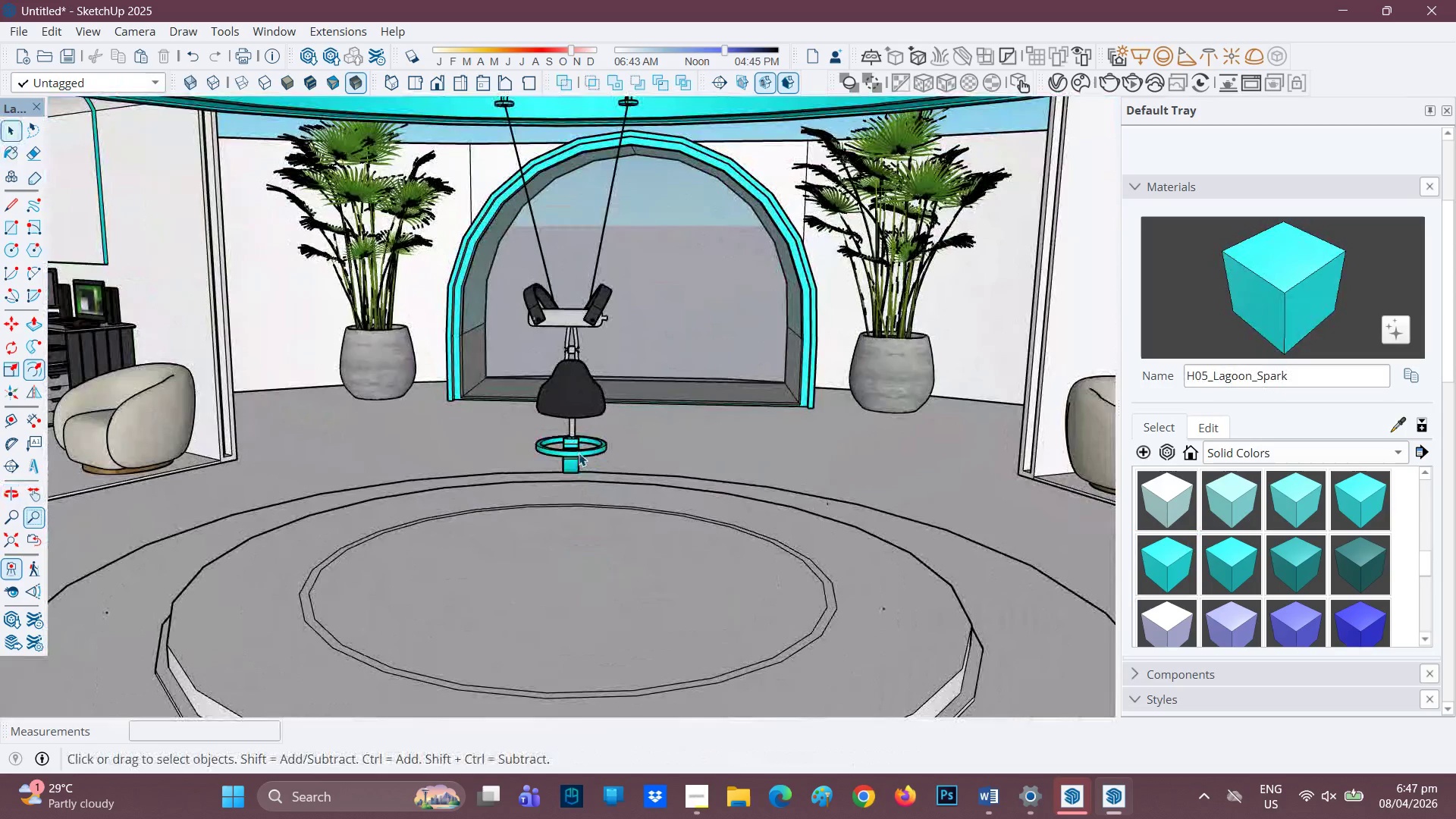 
scroll: coordinate [589, 464], scroll_direction: up, amount: 5.0
 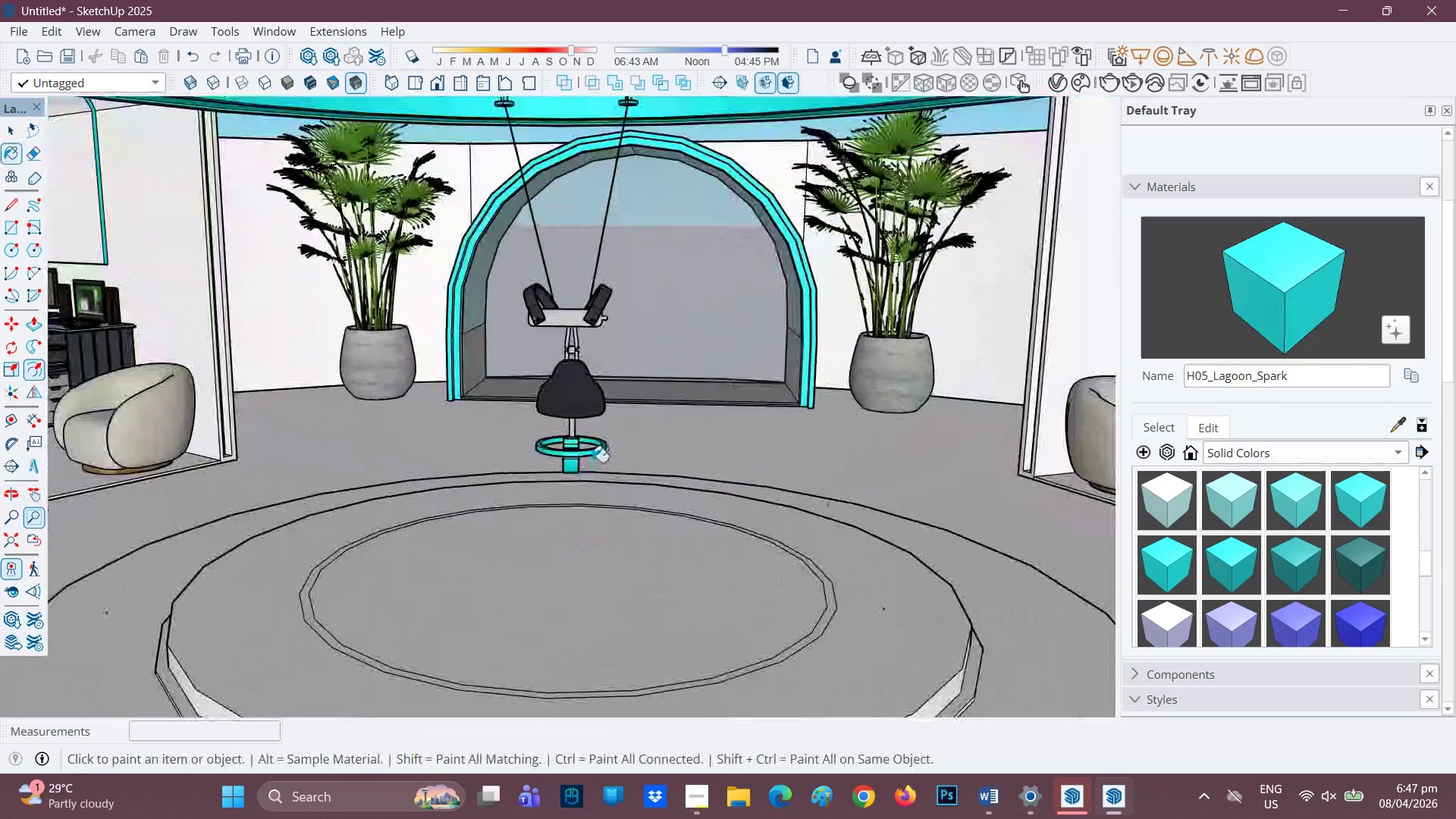 
double_click([579, 452])
 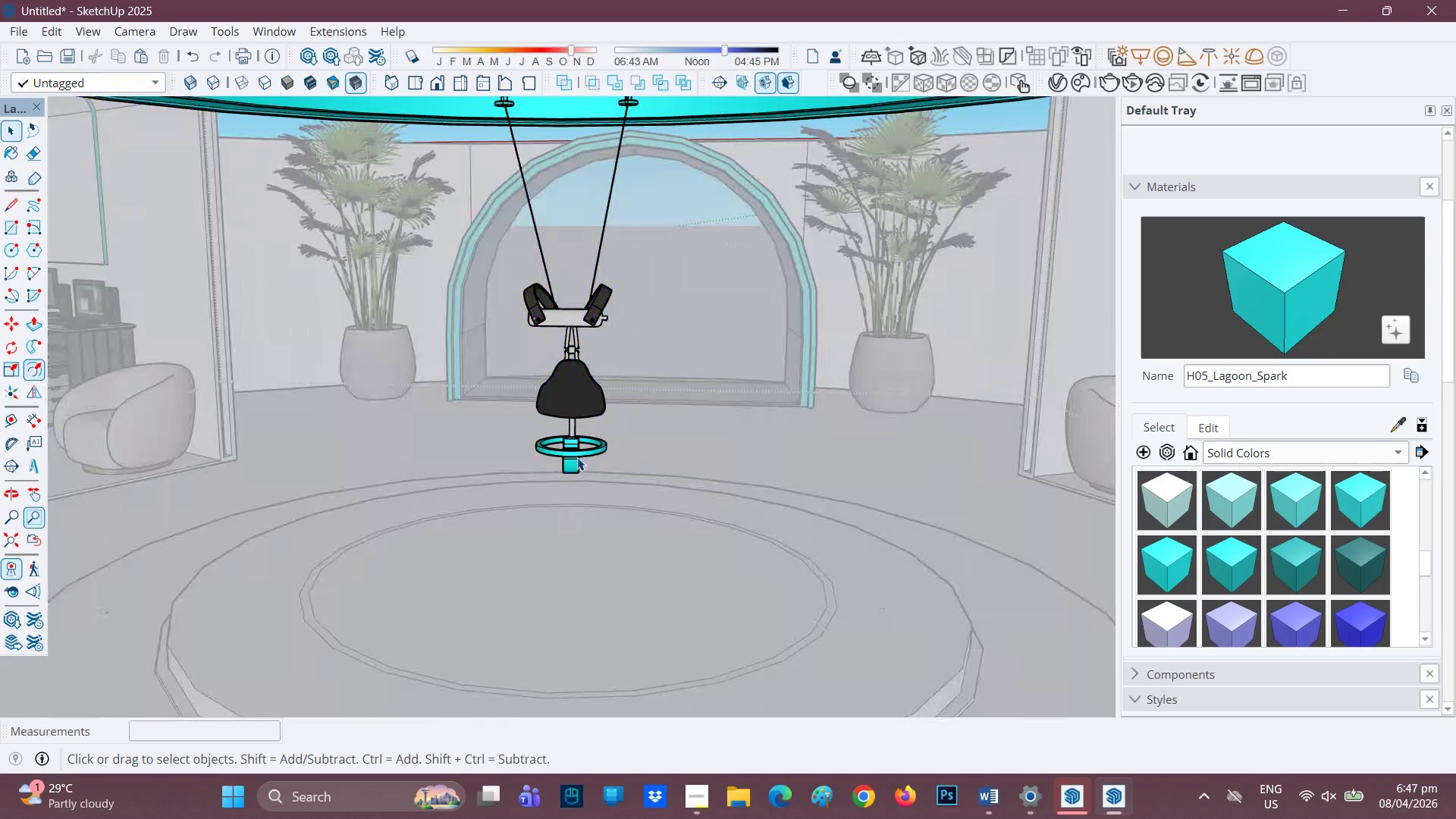 
double_click([575, 456])
 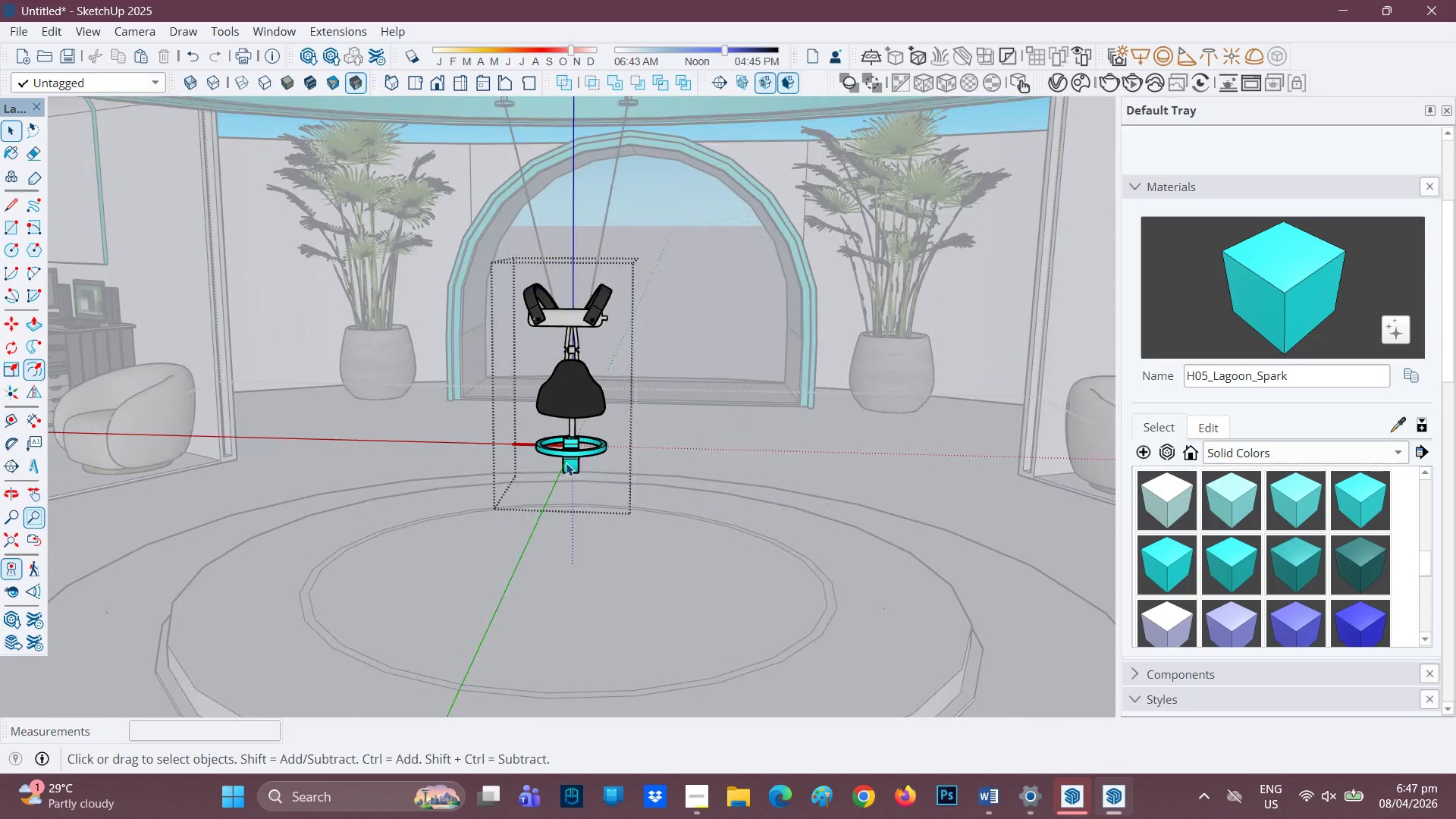 
scroll: coordinate [1210, 495], scroll_direction: up, amount: 10.0
 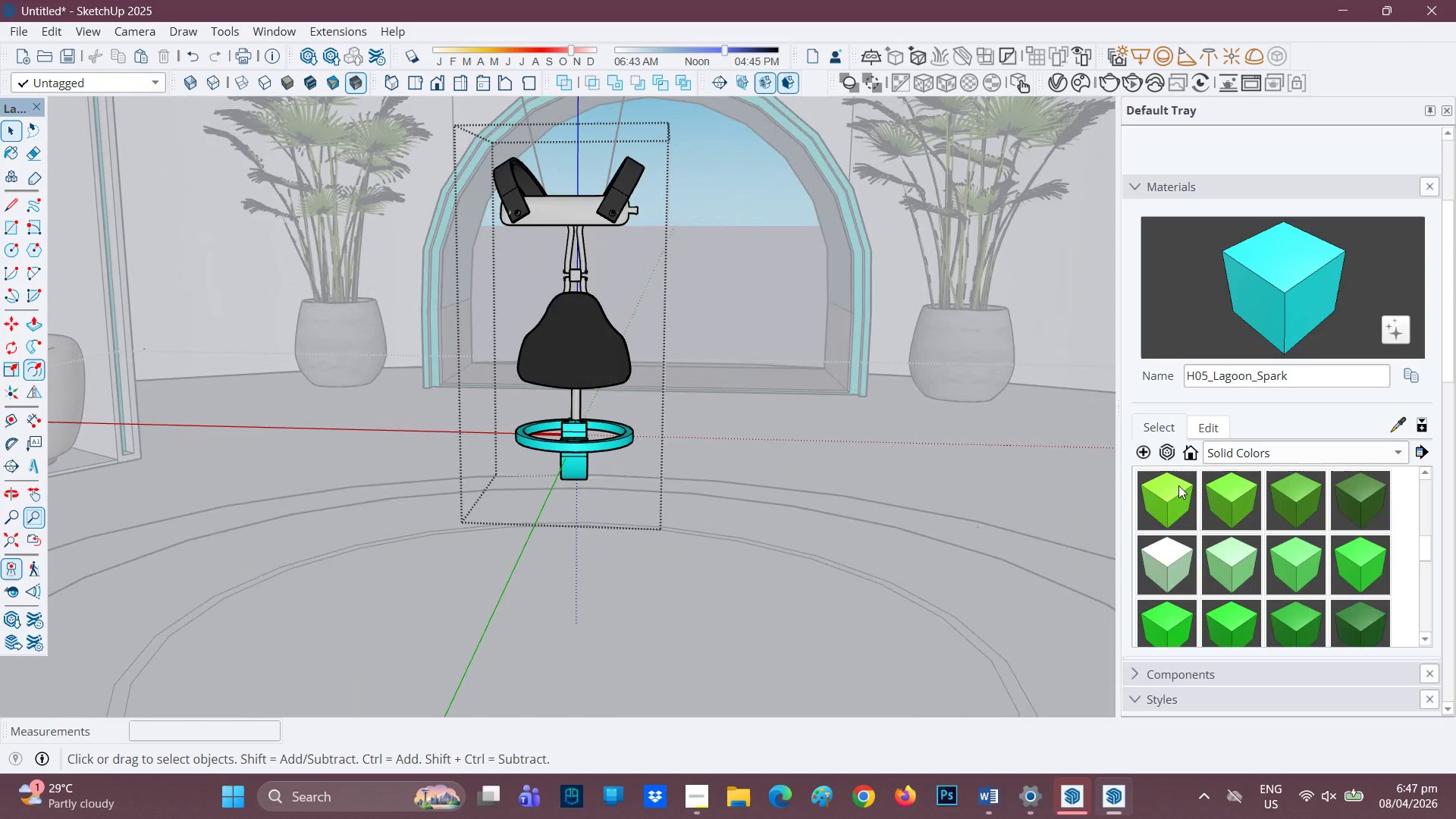 
mouse_move([1294, 453])
 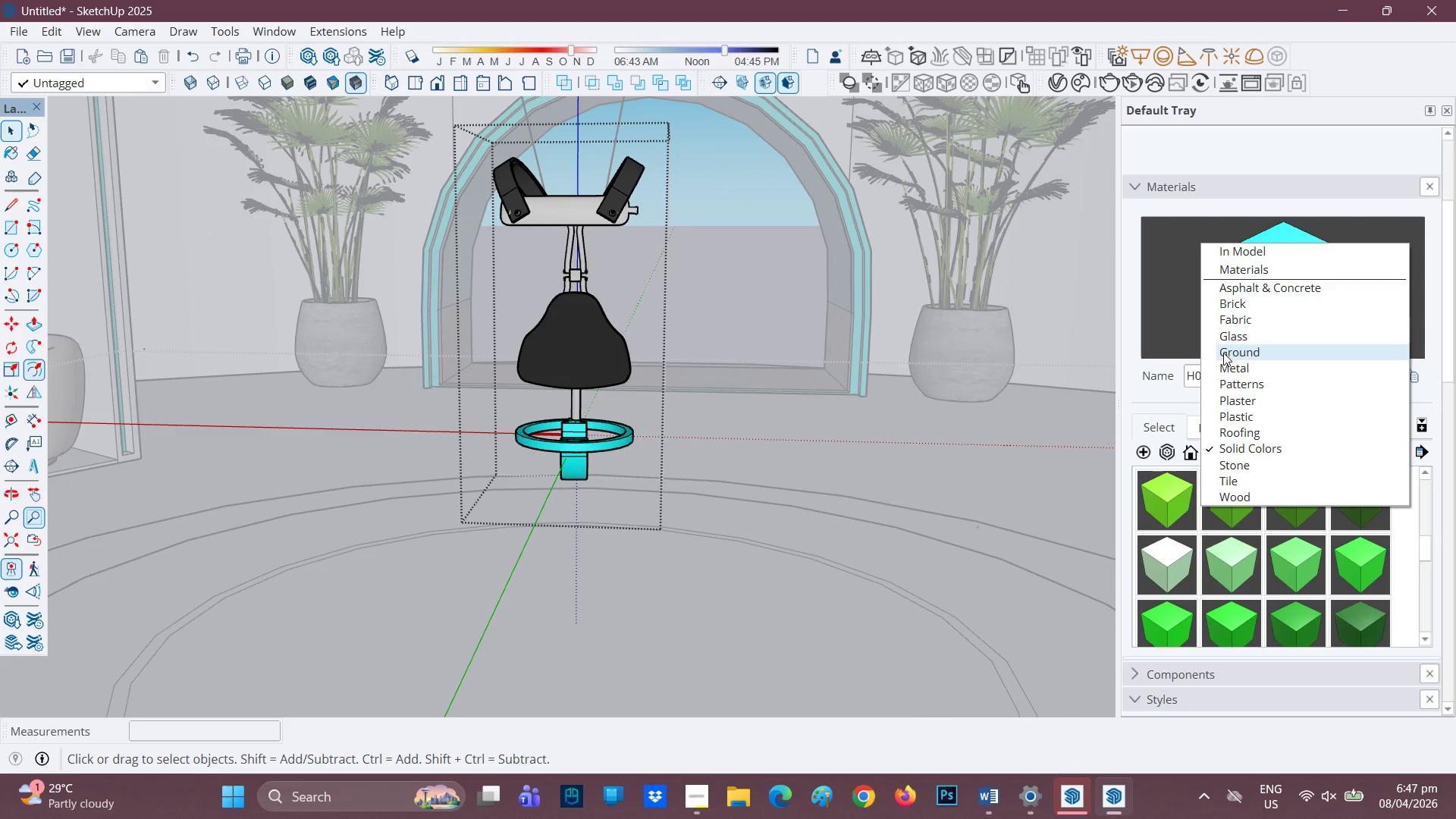 
left_click([1223, 365])
 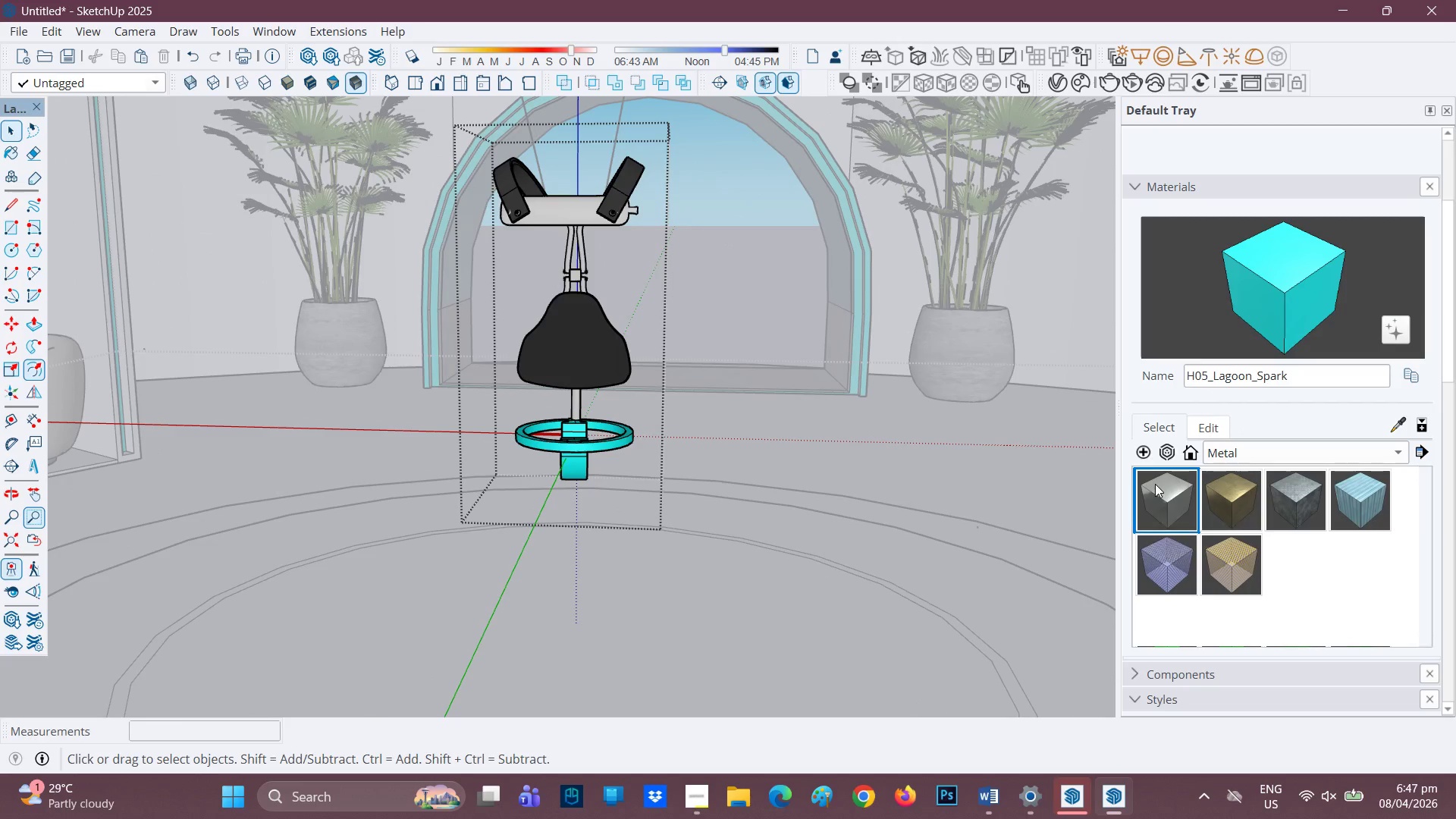 
left_click([1161, 486])
 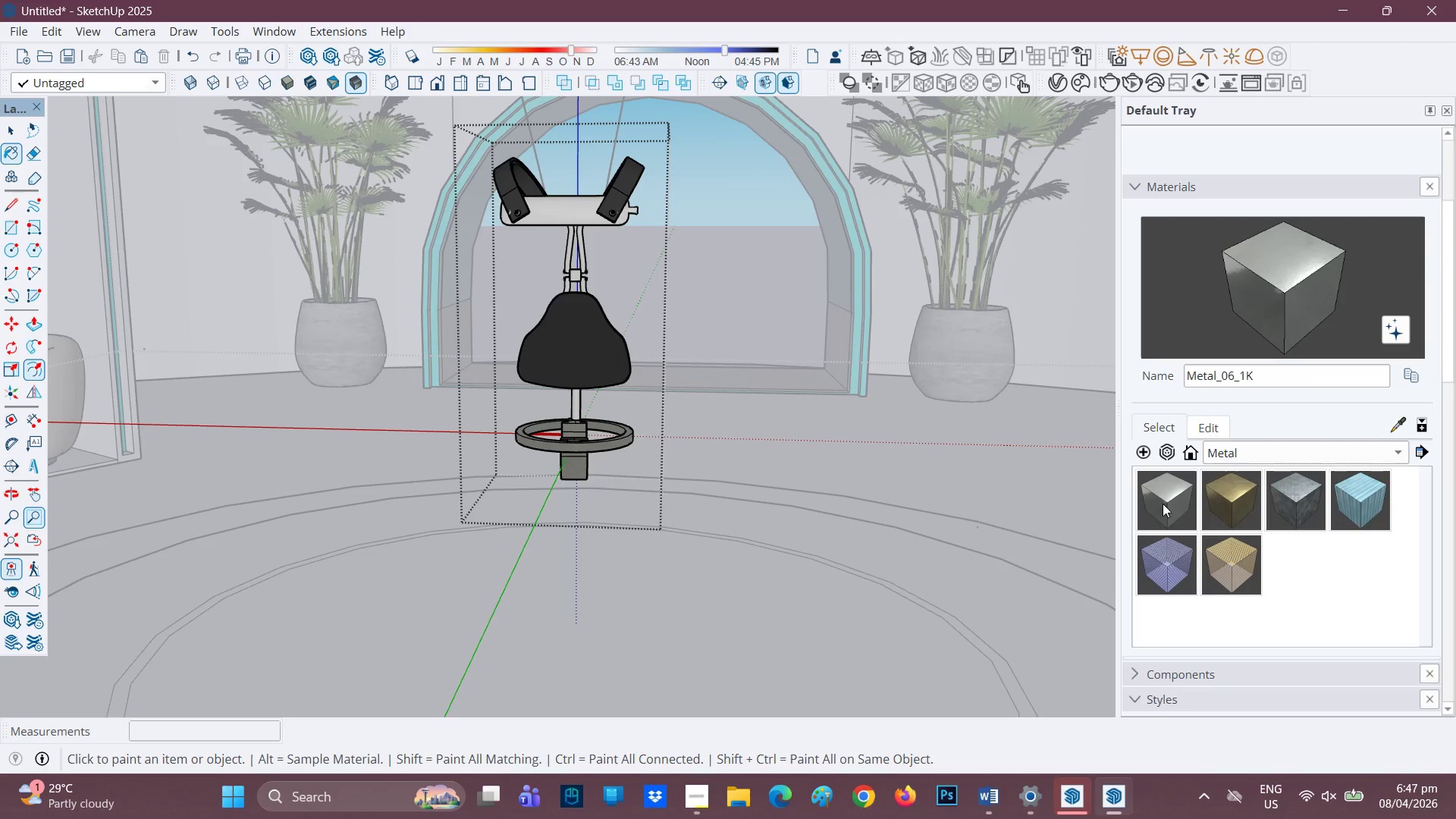 
left_click([1228, 491])
 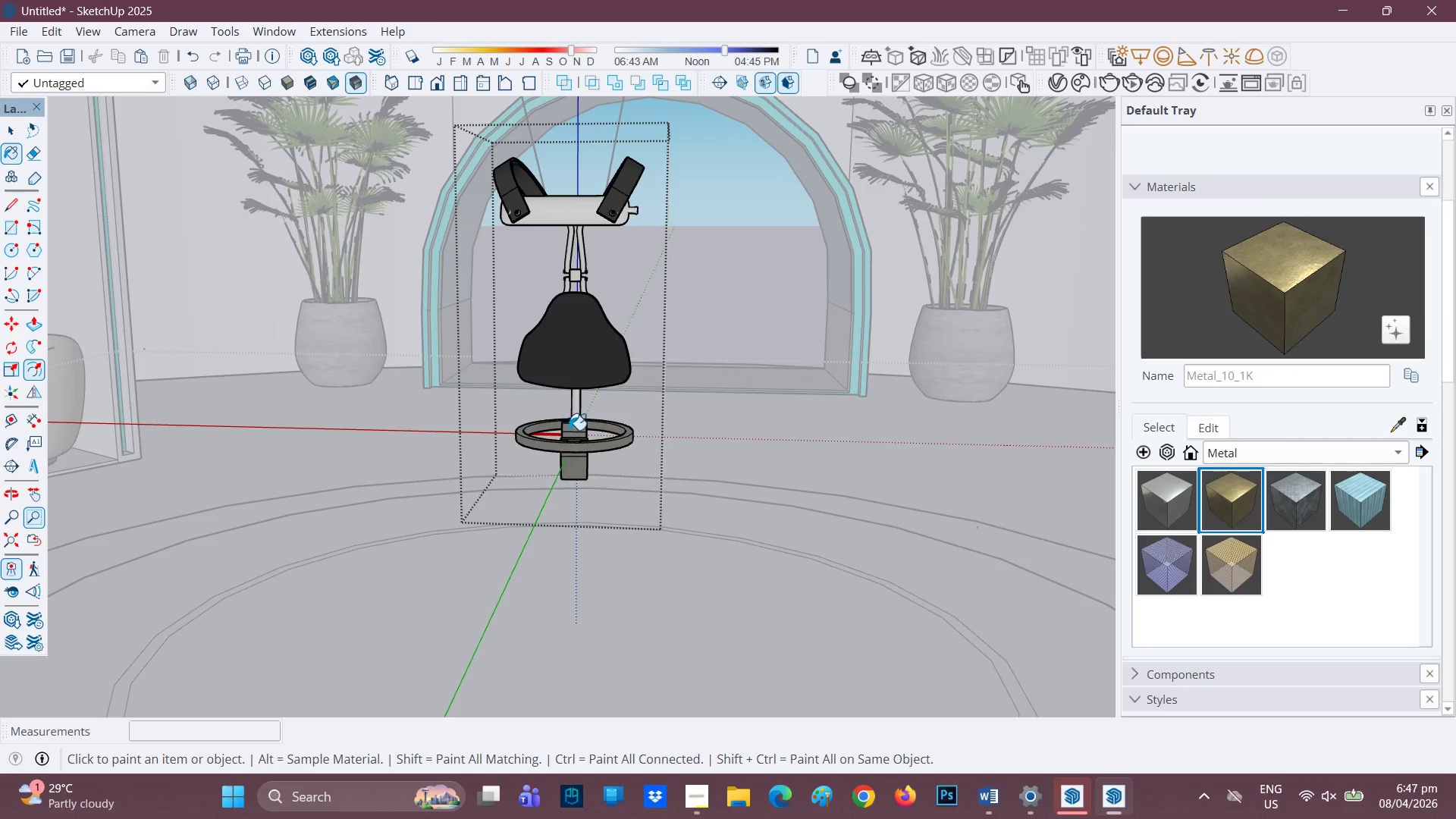 
left_click([576, 450])
 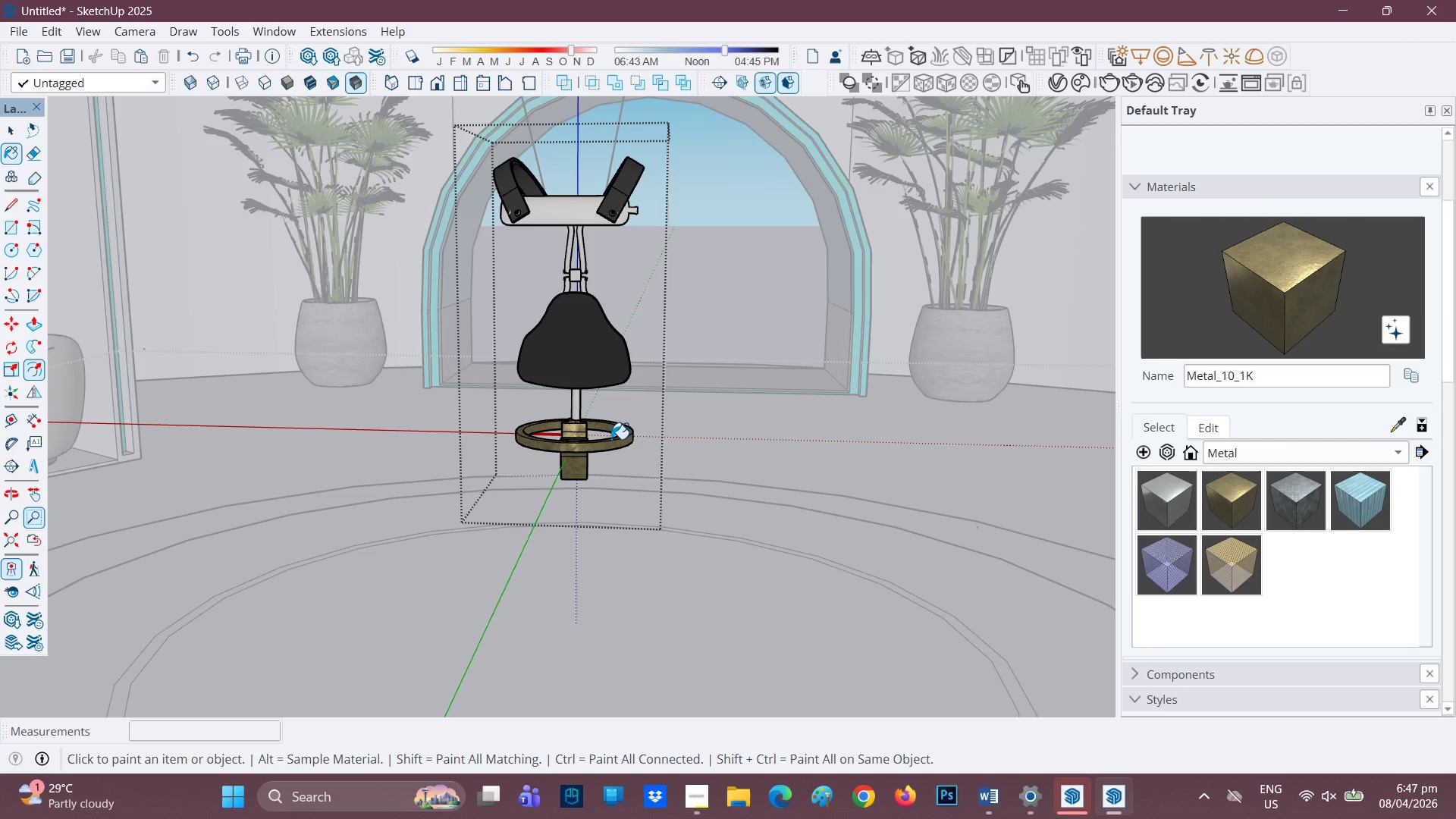 
scroll: coordinate [592, 420], scroll_direction: none, amount: 0.0
 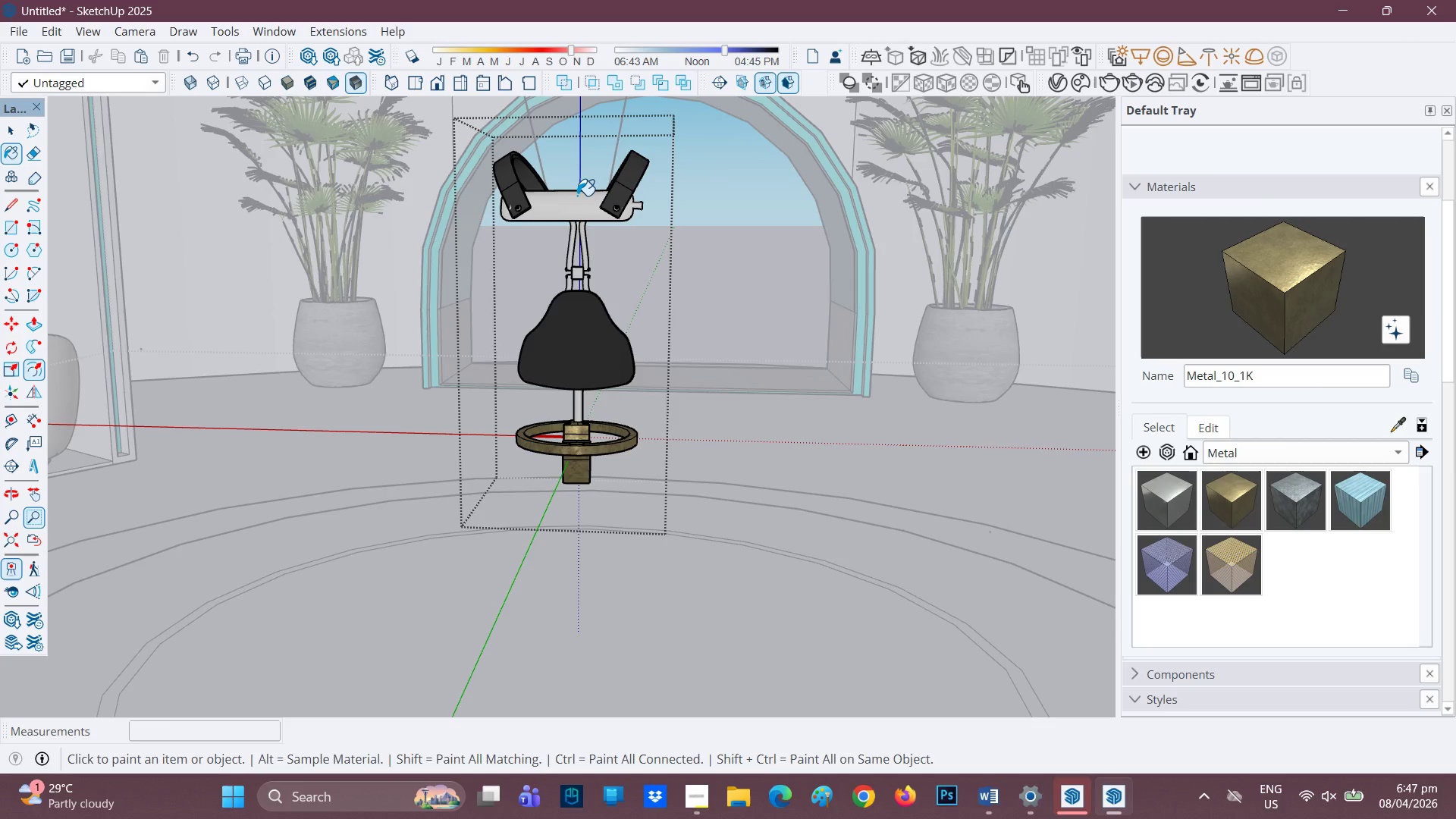 
left_click([577, 197])
 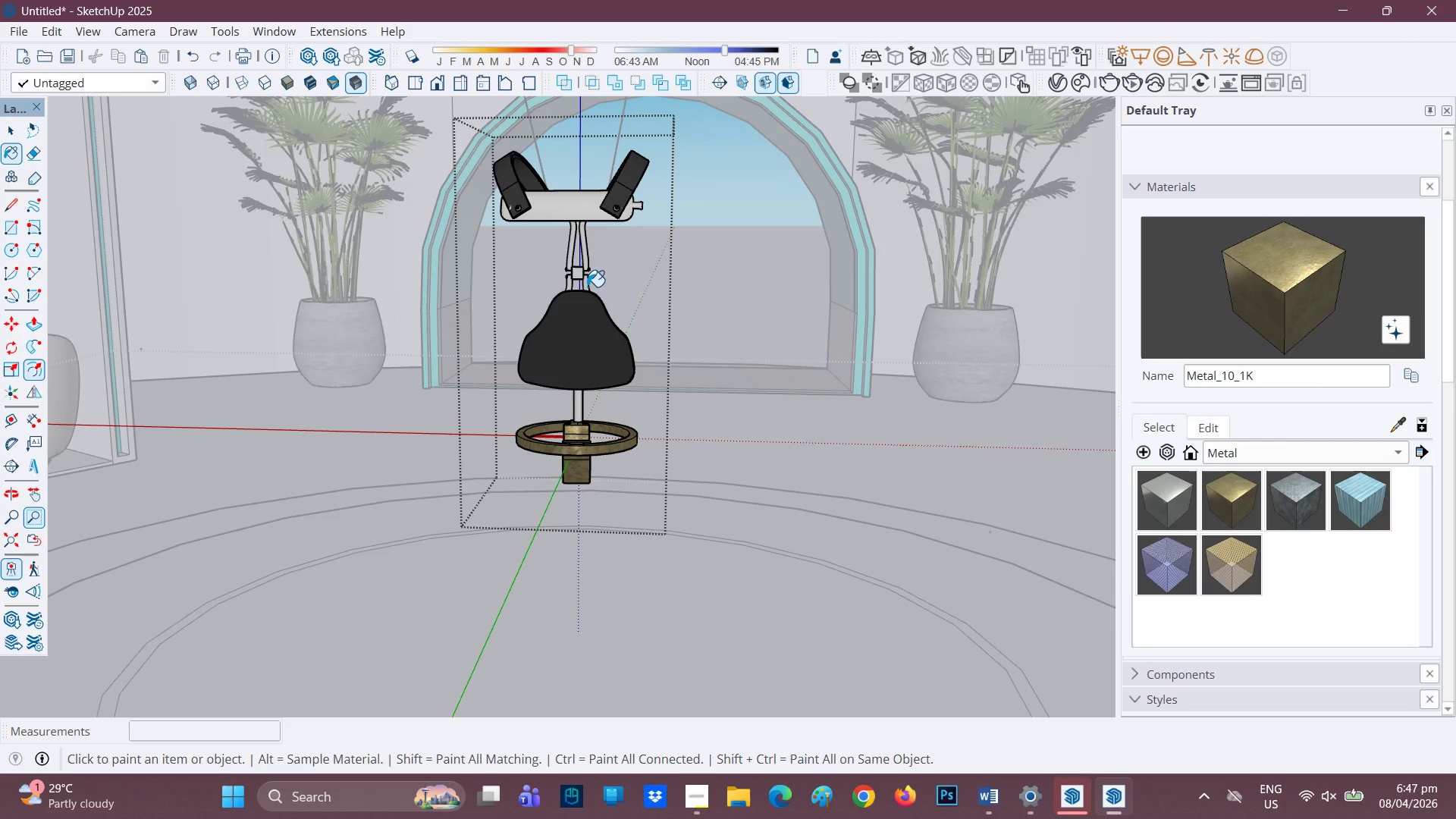 
scroll: coordinate [579, 421], scroll_direction: up, amount: 1.0
 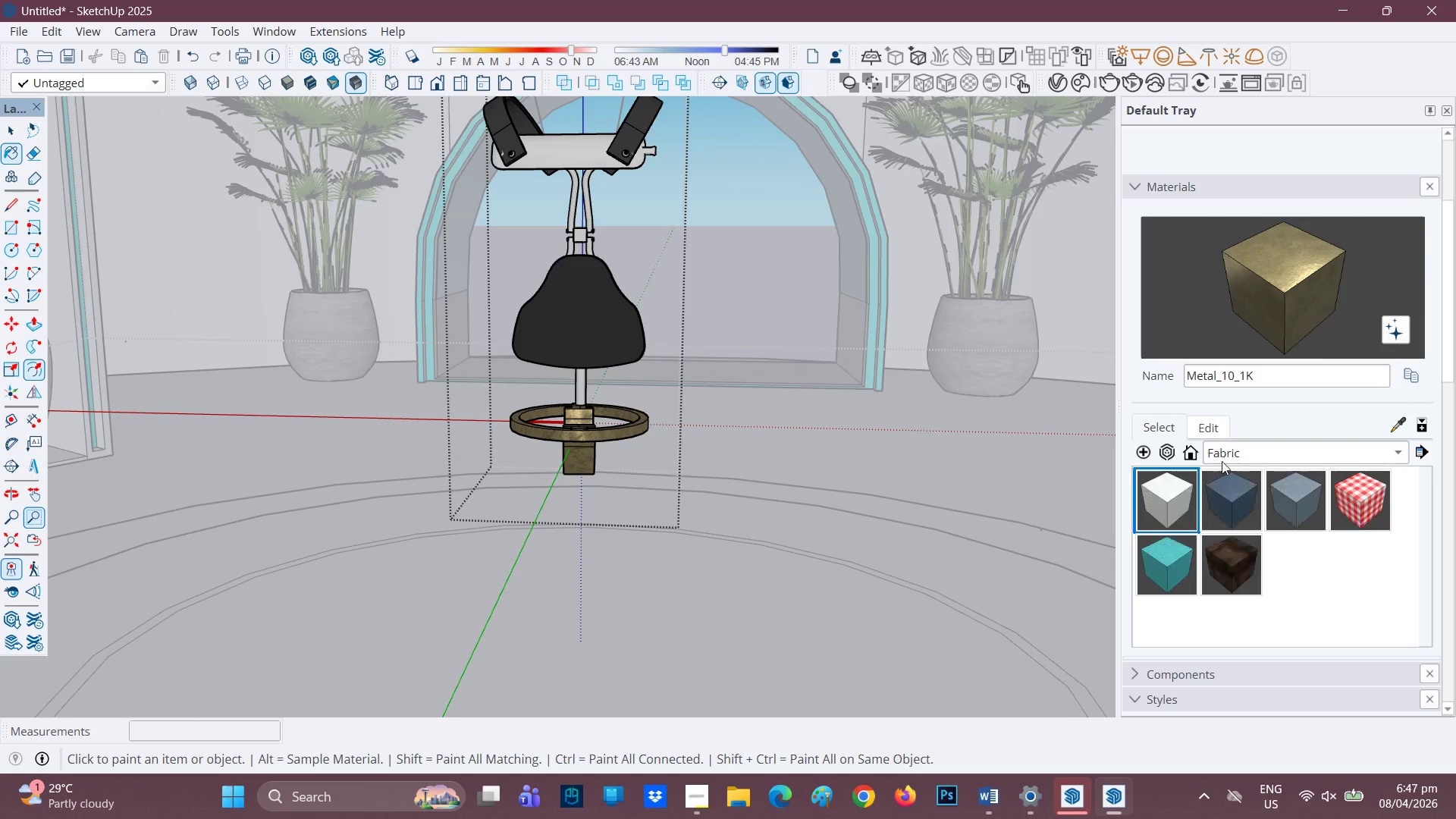 
wait(5.08)
 